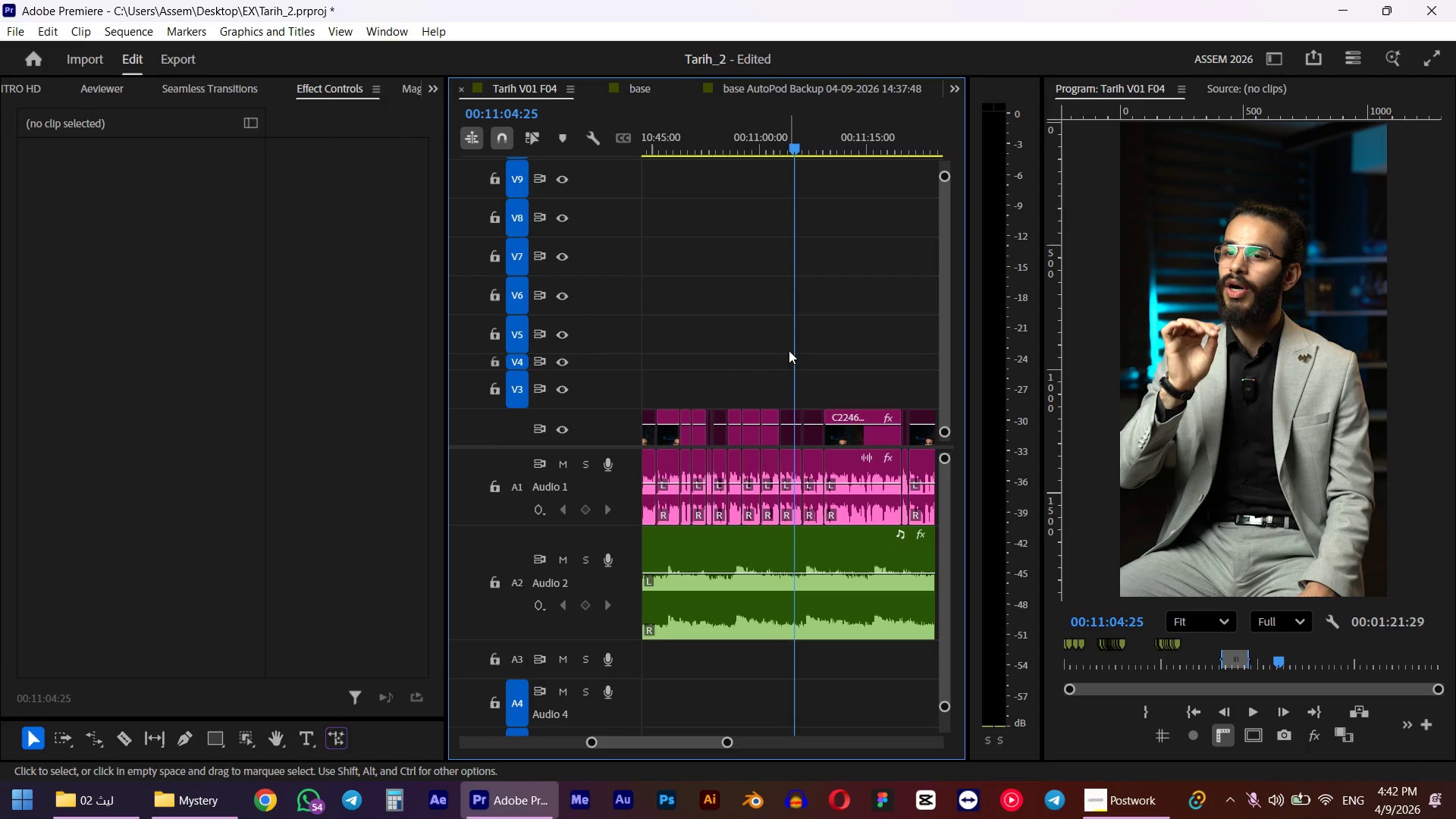 
key(Control+Z)
 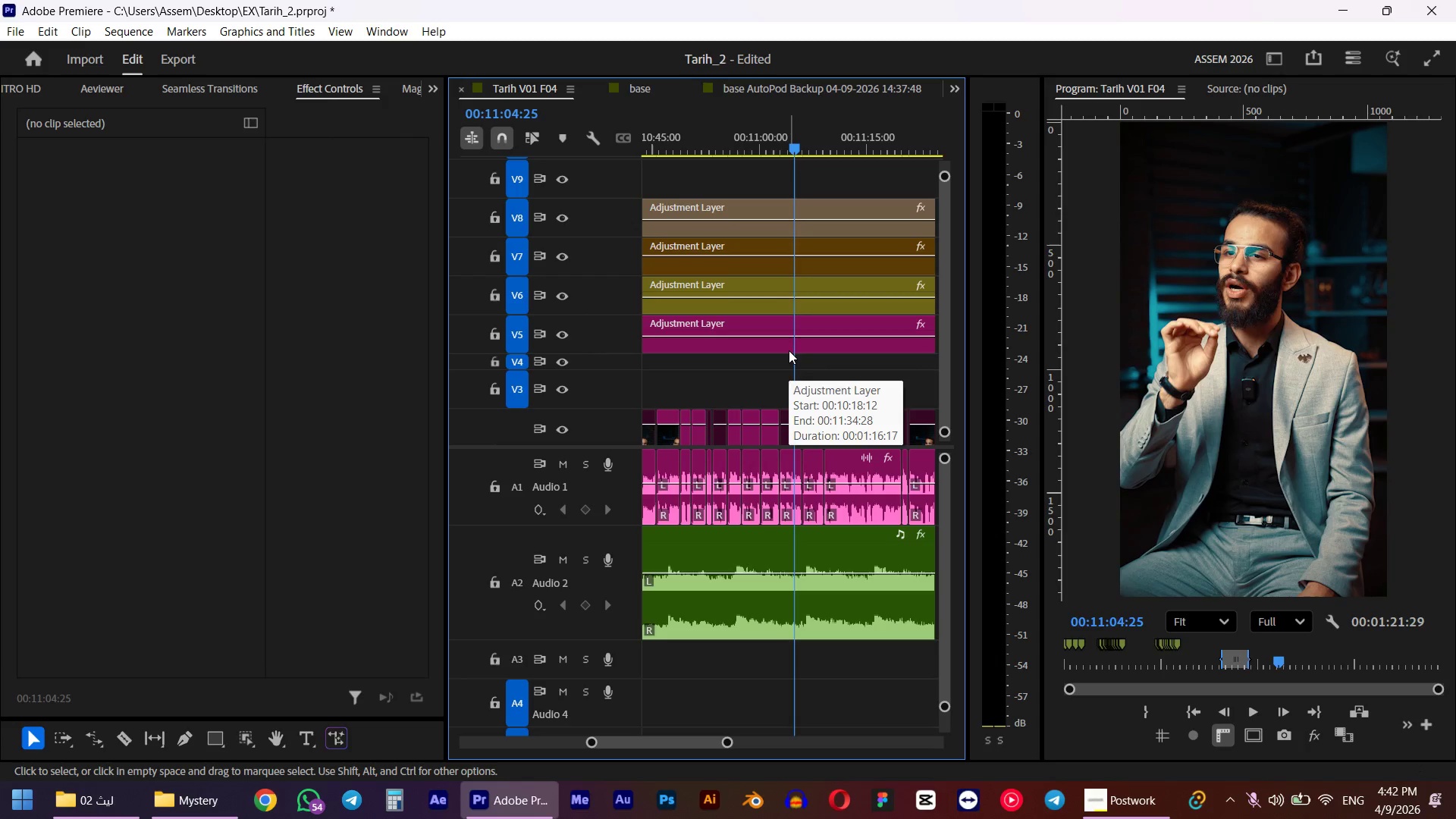 
key(Control+Space)
 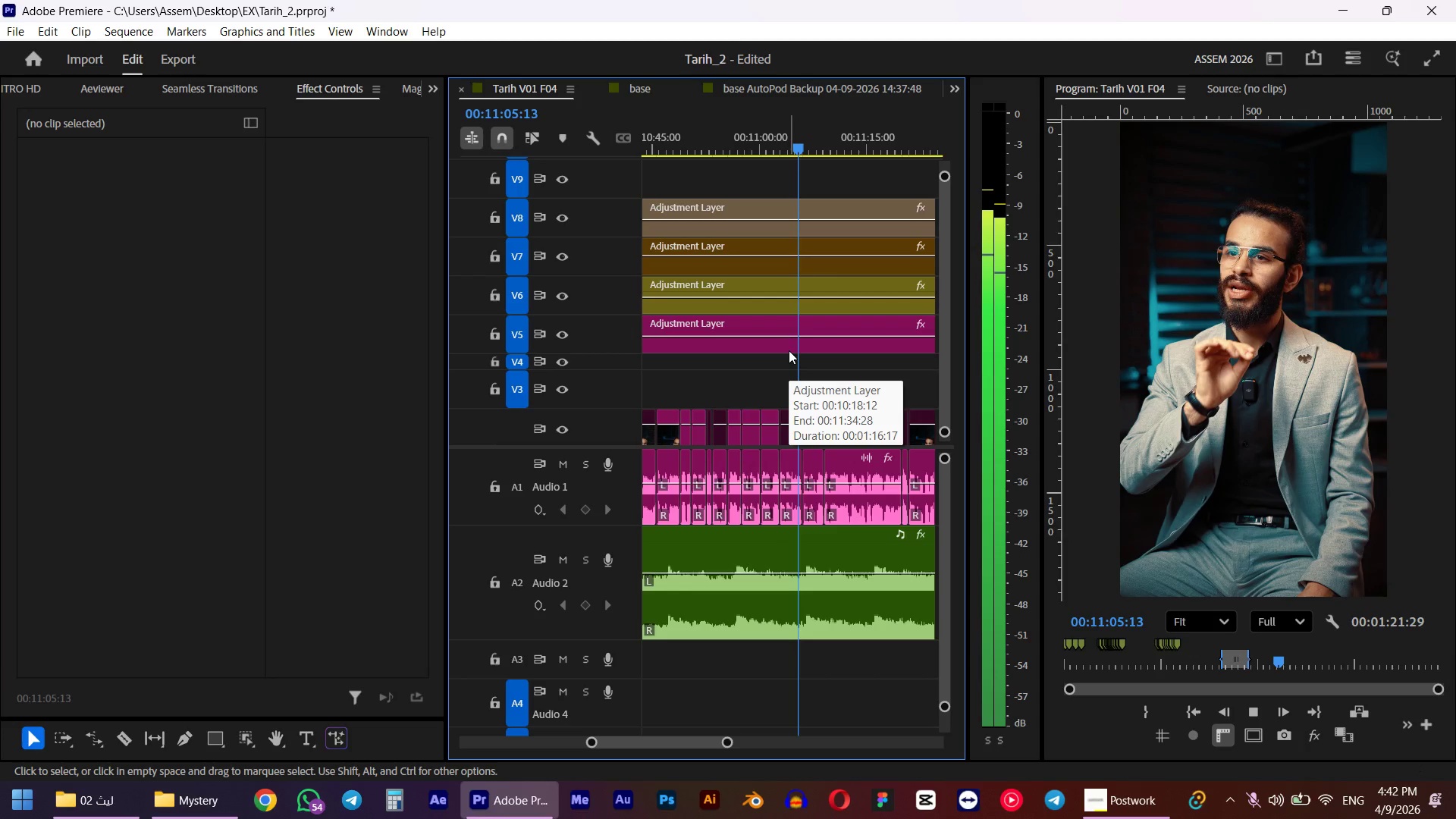 
key(Control+Space)
 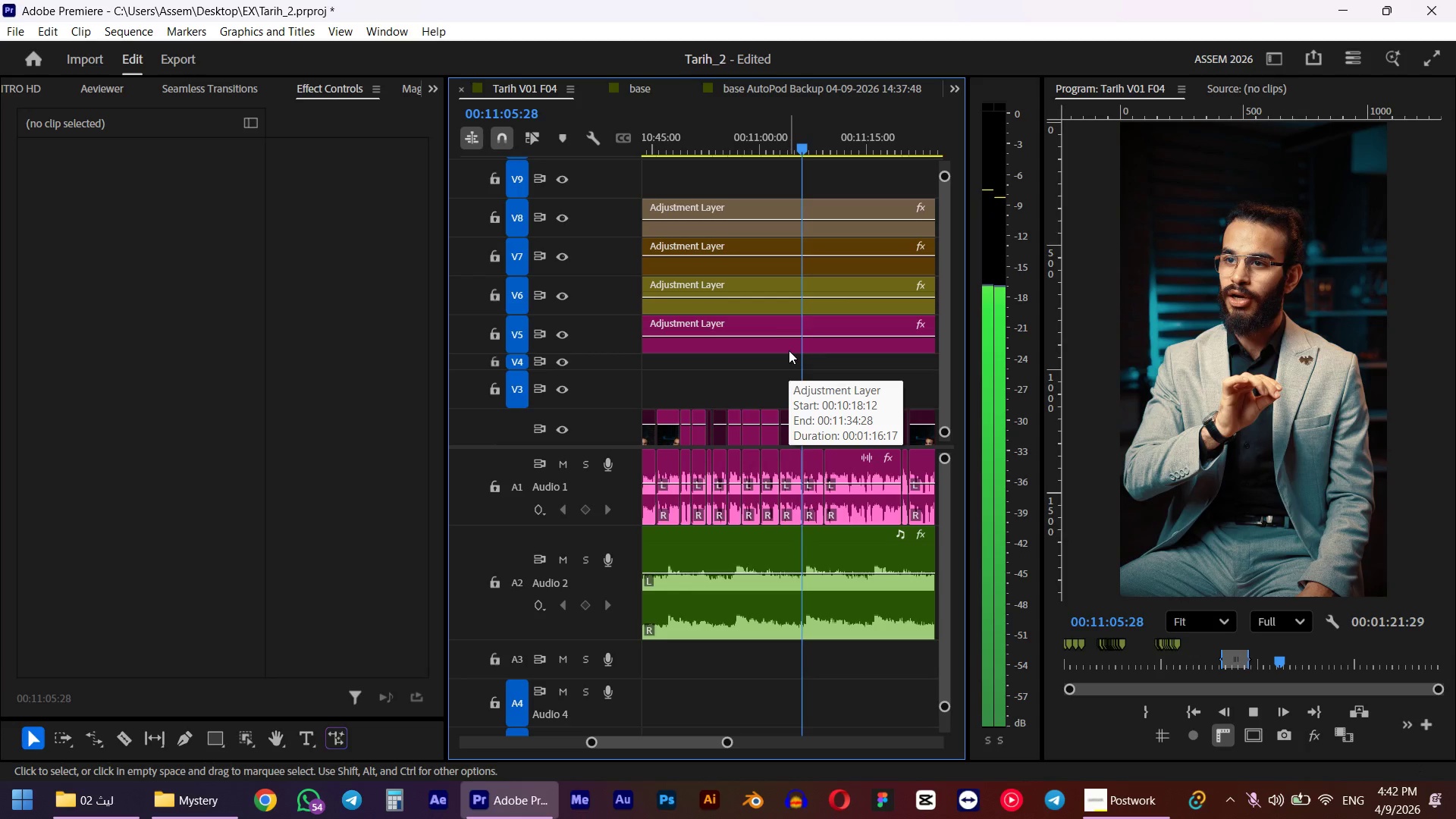 
left_click([792, 139])
 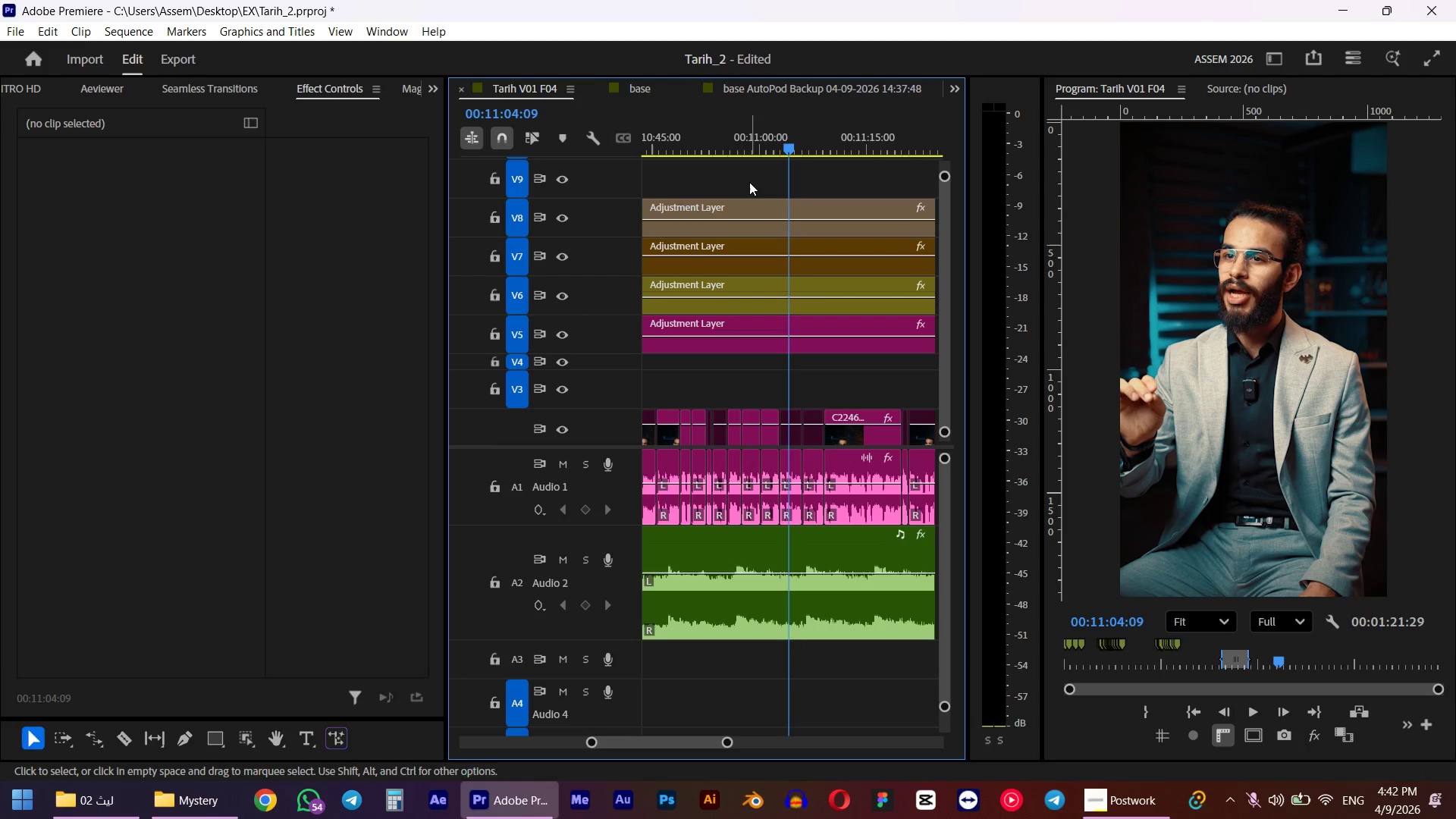 
left_click([763, 139])
 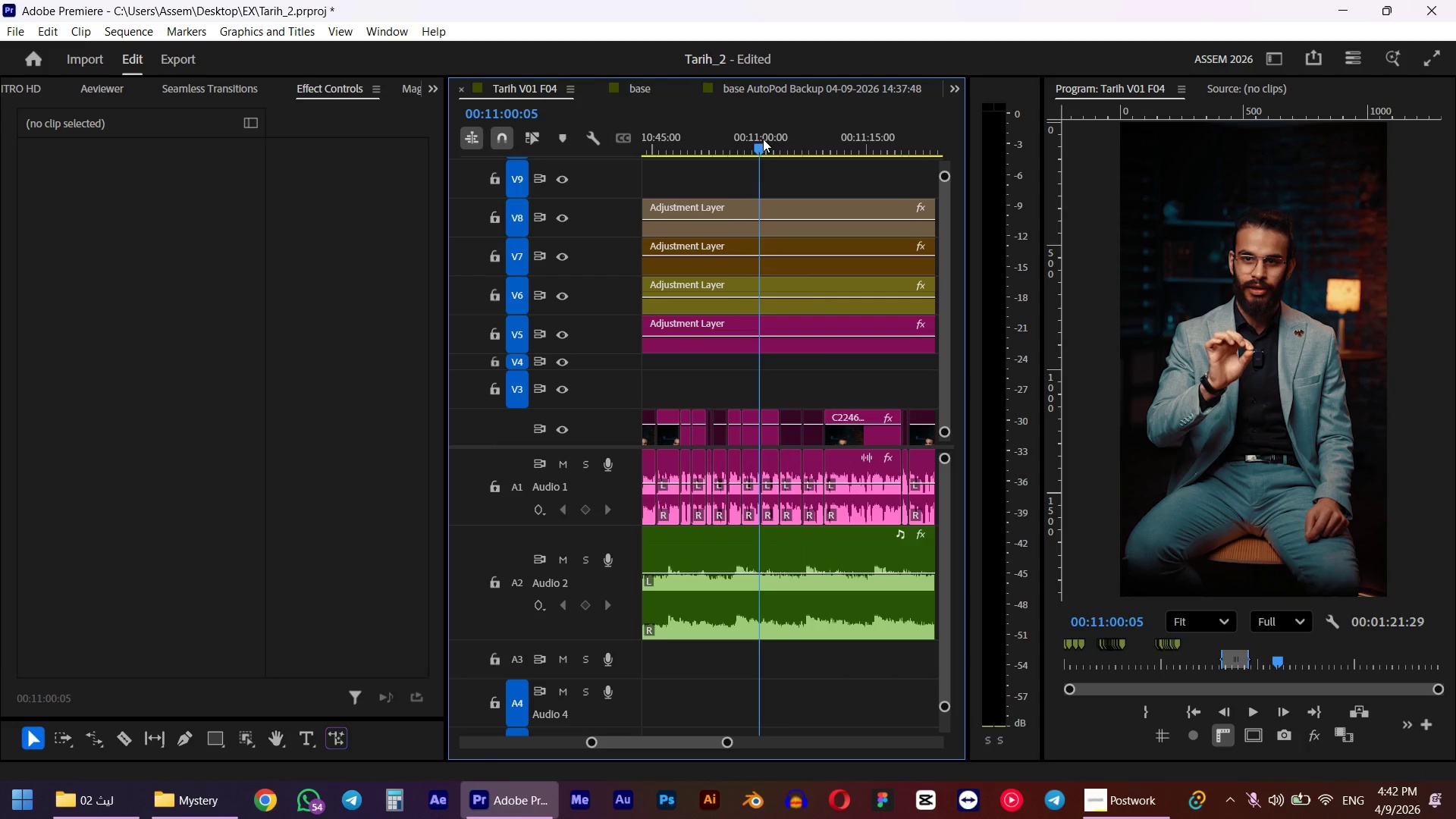 
left_click([803, 384])
 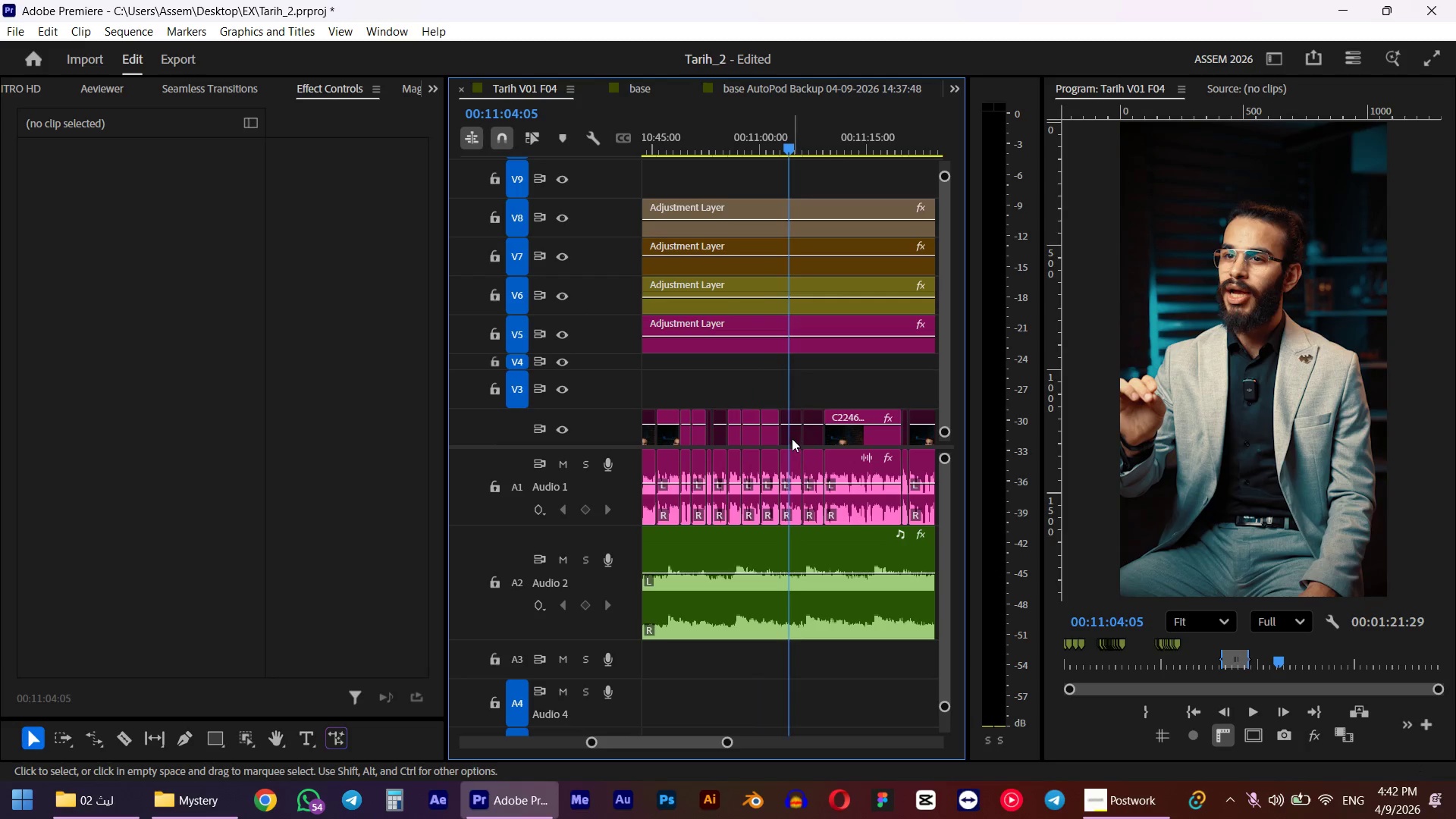 
left_click([792, 438])
 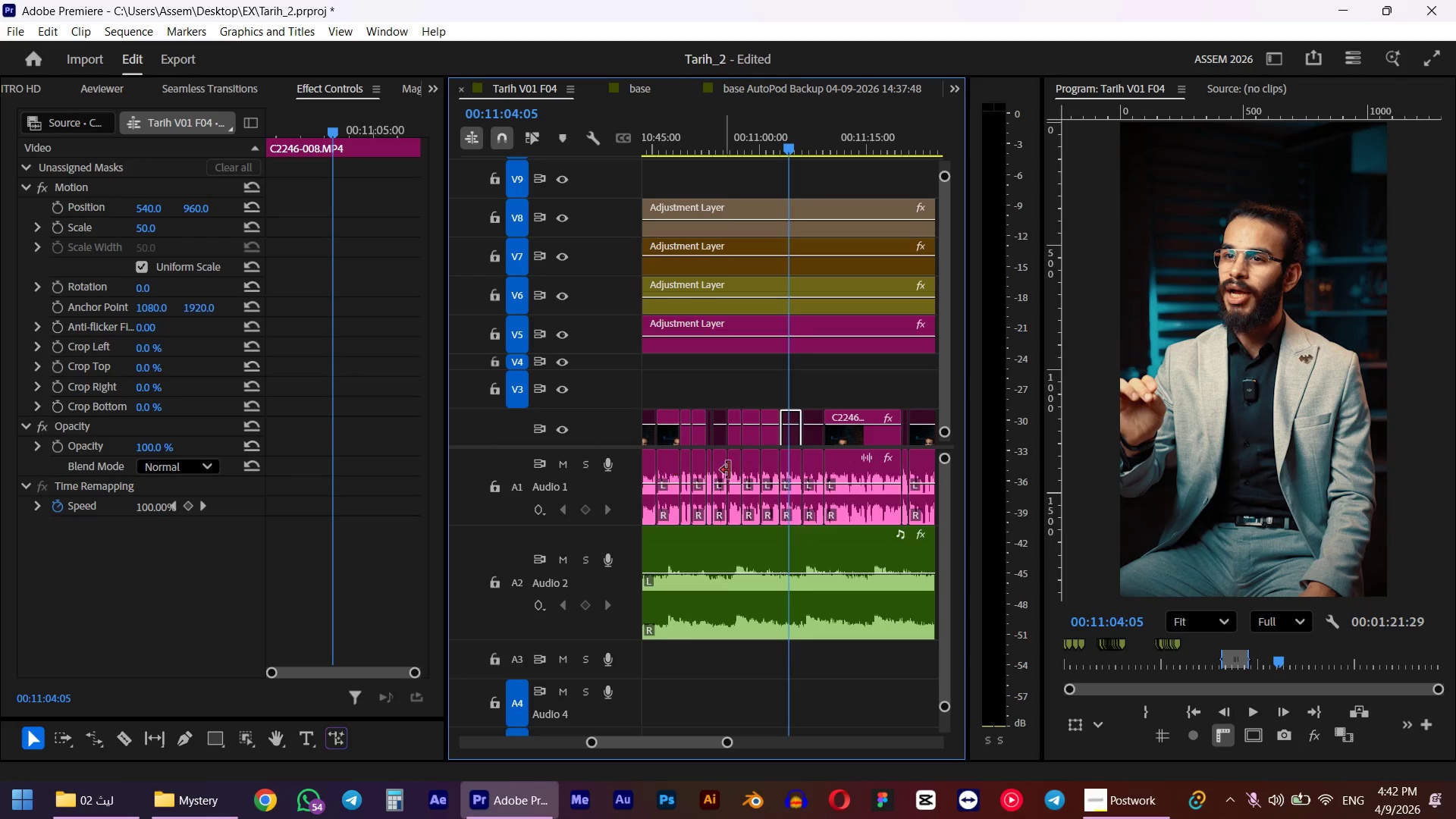 
hold_key(key=ControlLeft, duration=0.86)
scroll: coordinate [772, 362], scroll_direction: down, amount: 10.0
 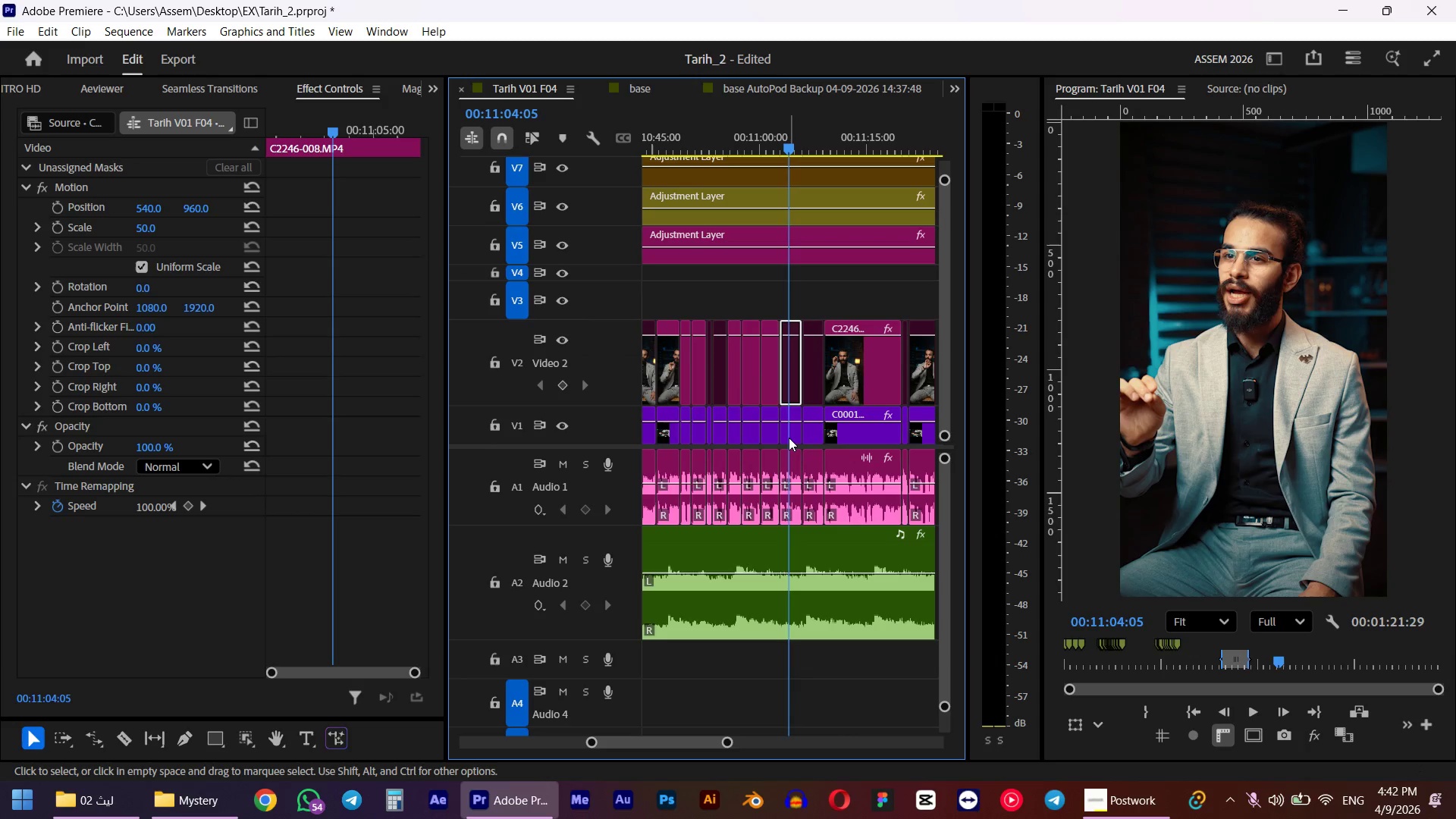 
left_click([791, 436])
 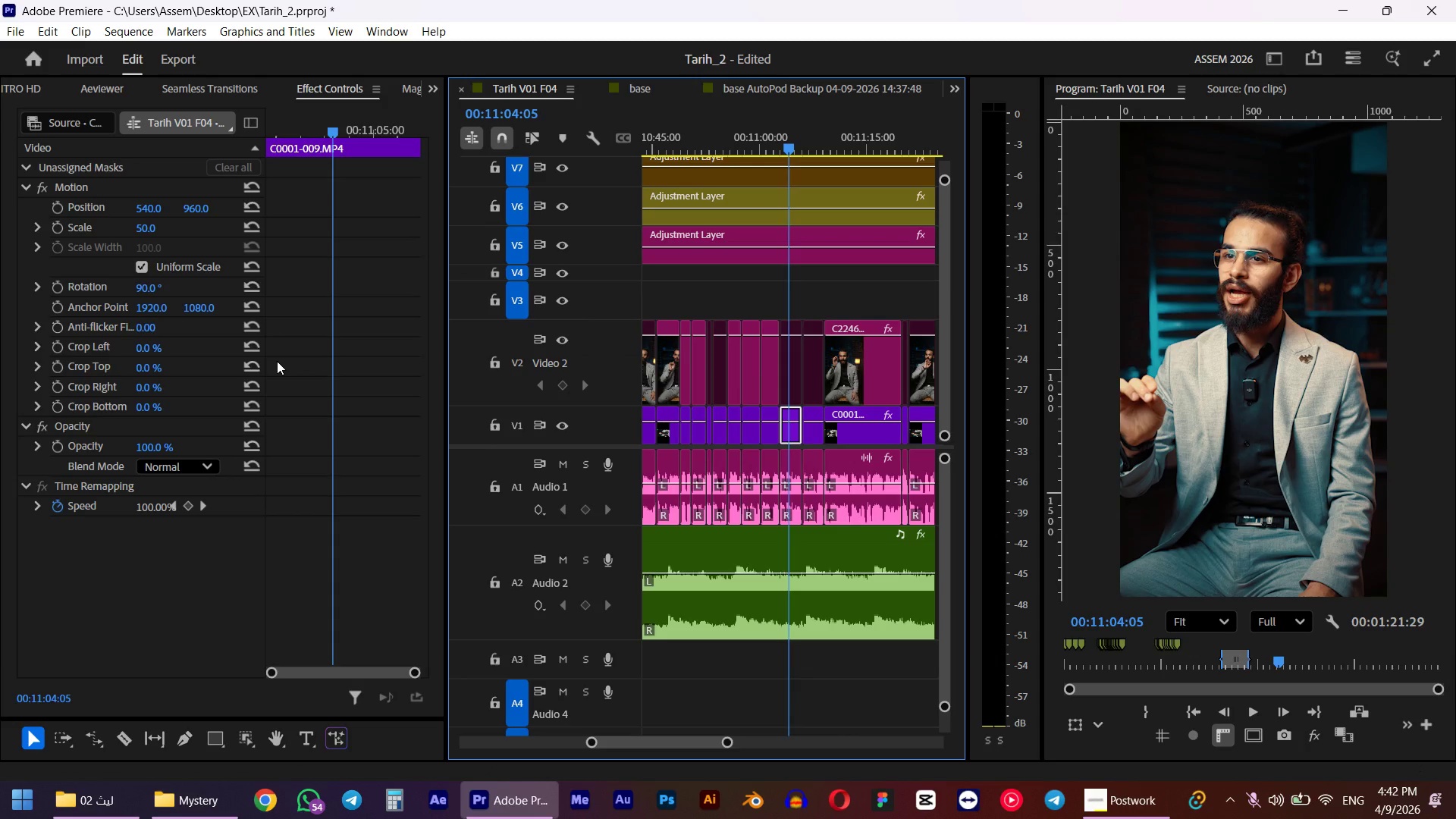 
hold_key(key=ShiftLeft, duration=1.31)
 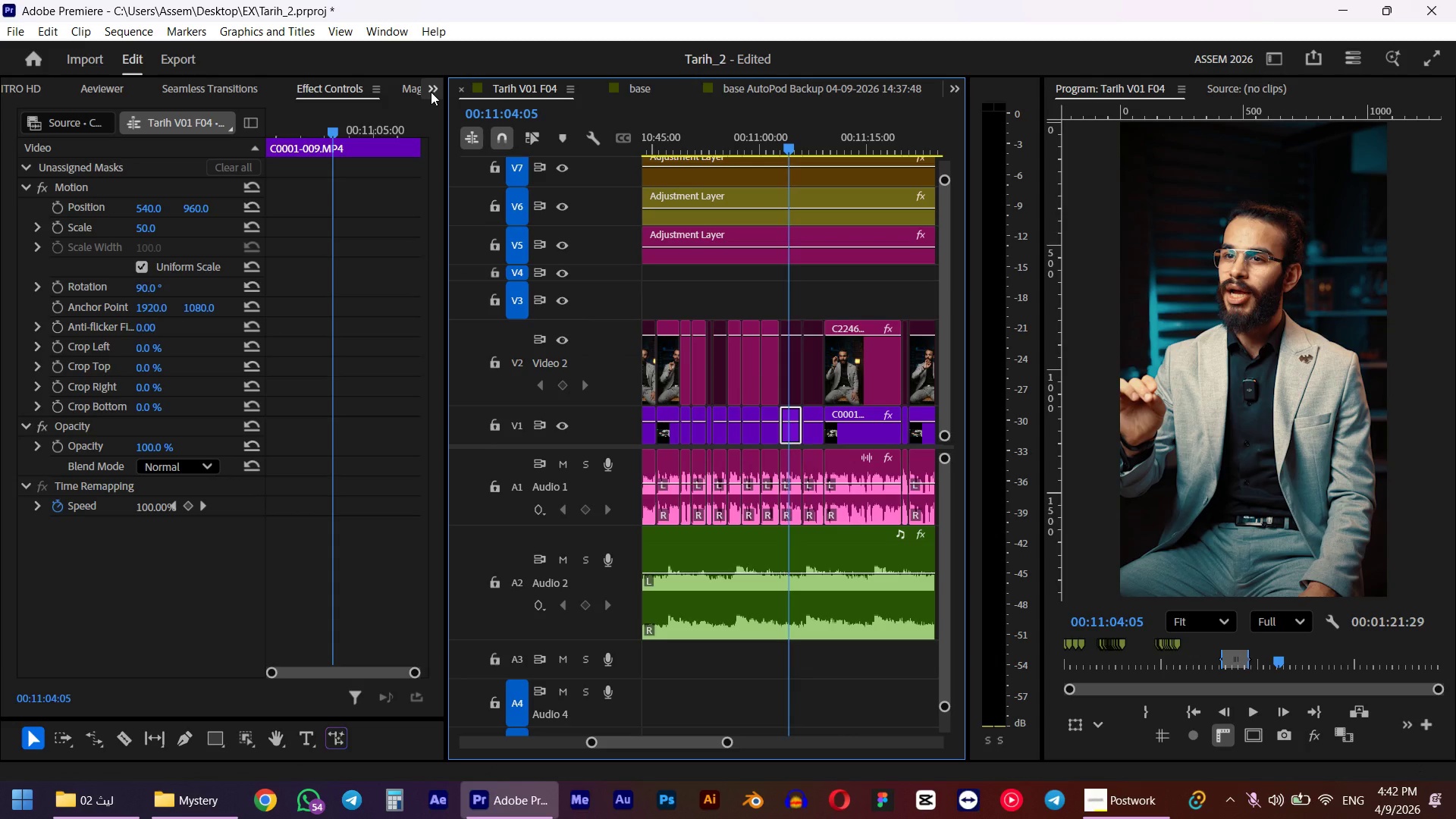 
left_click([431, 92])
 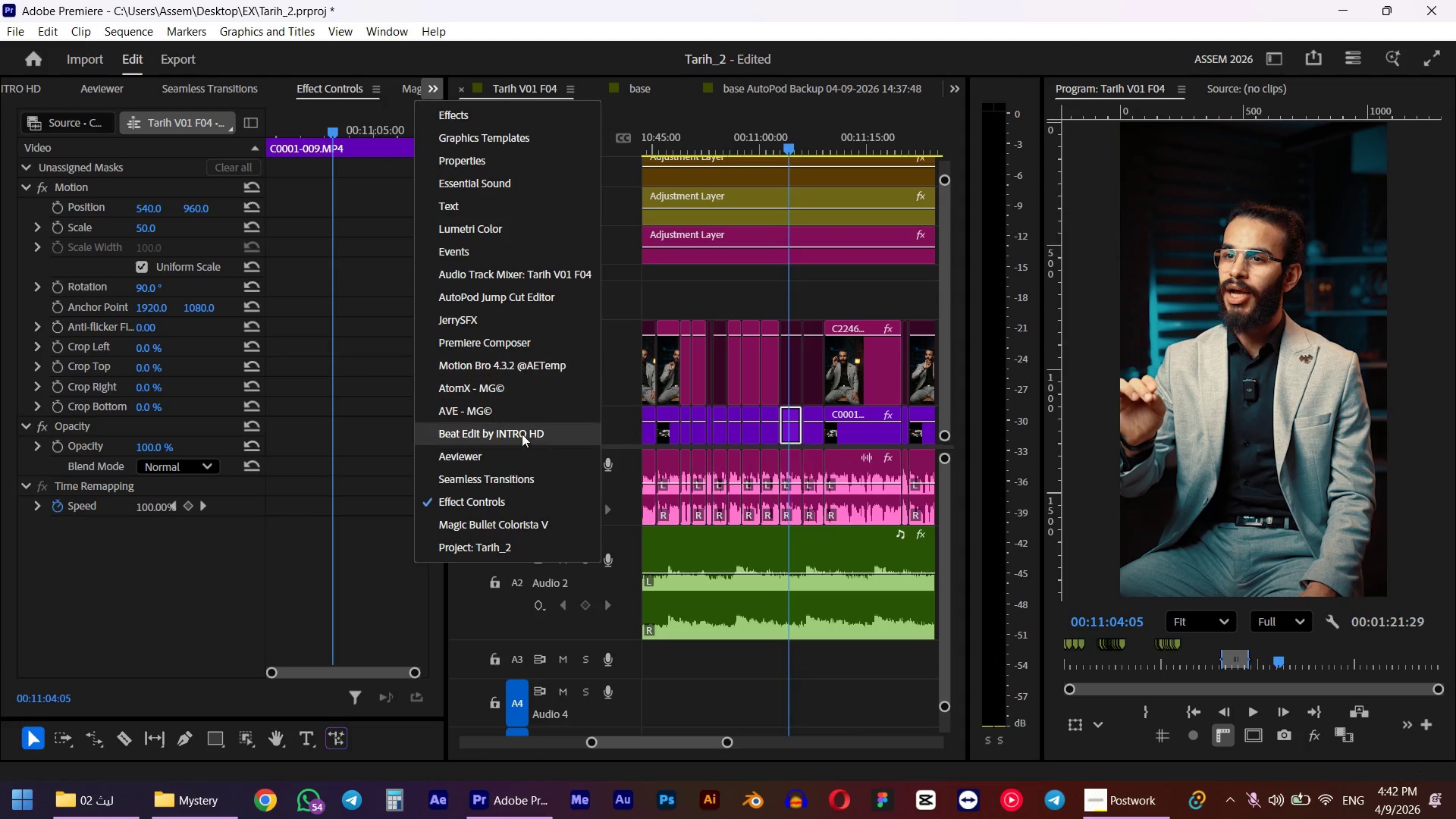 
wait(7.31)
 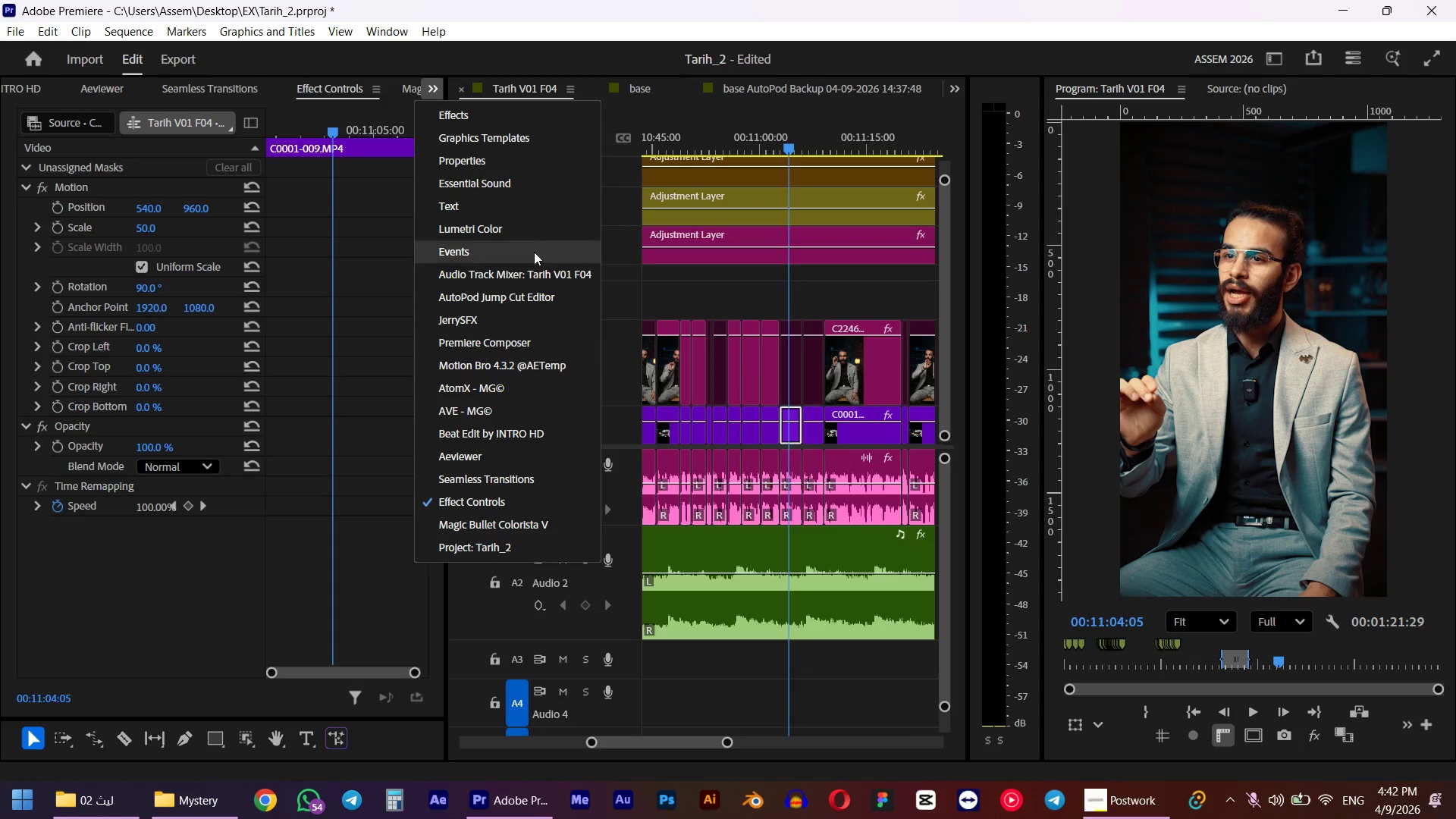 
left_click([512, 523])
 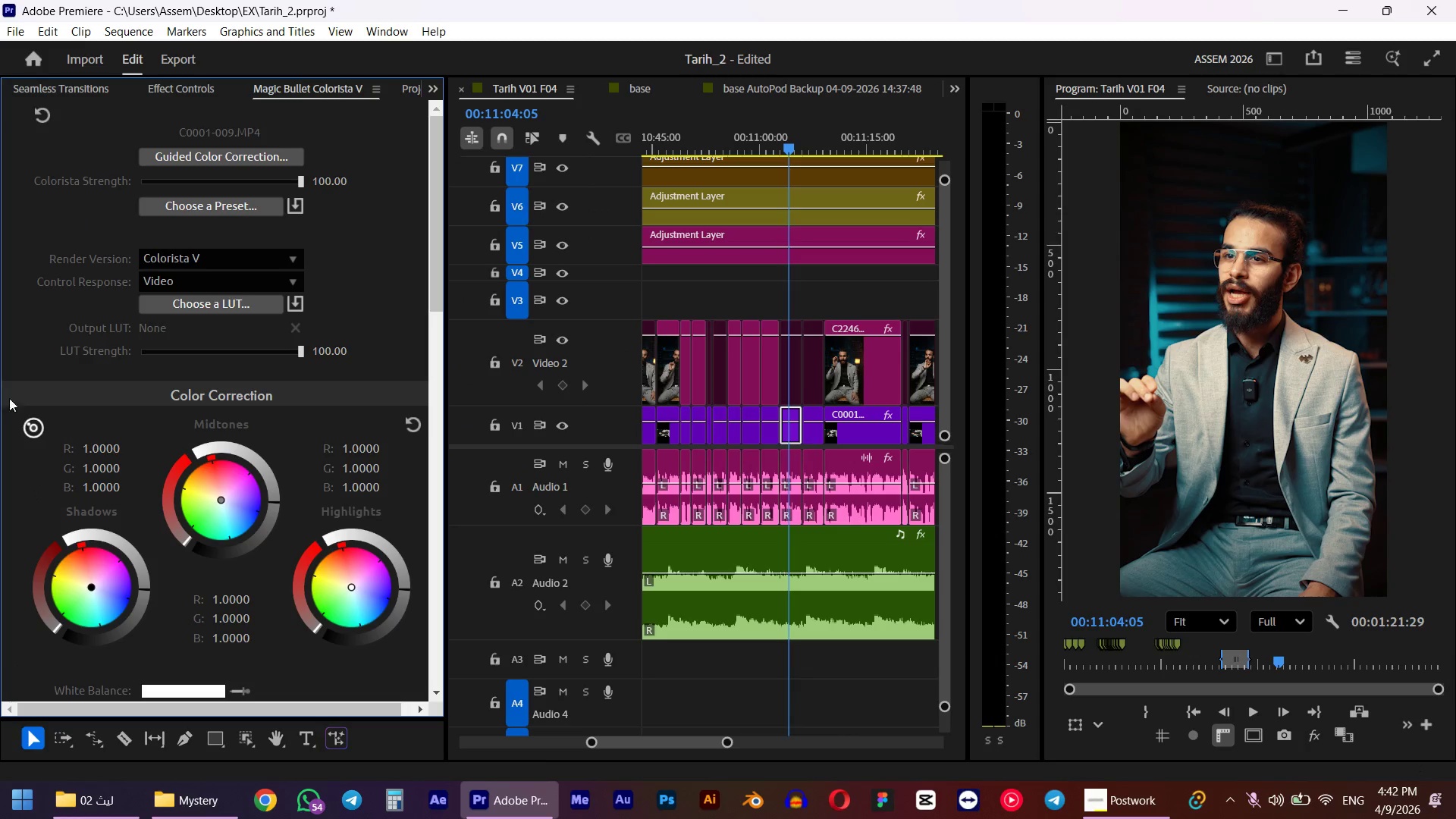 
scroll: coordinate [52, 351], scroll_direction: up, amount: 3.0
 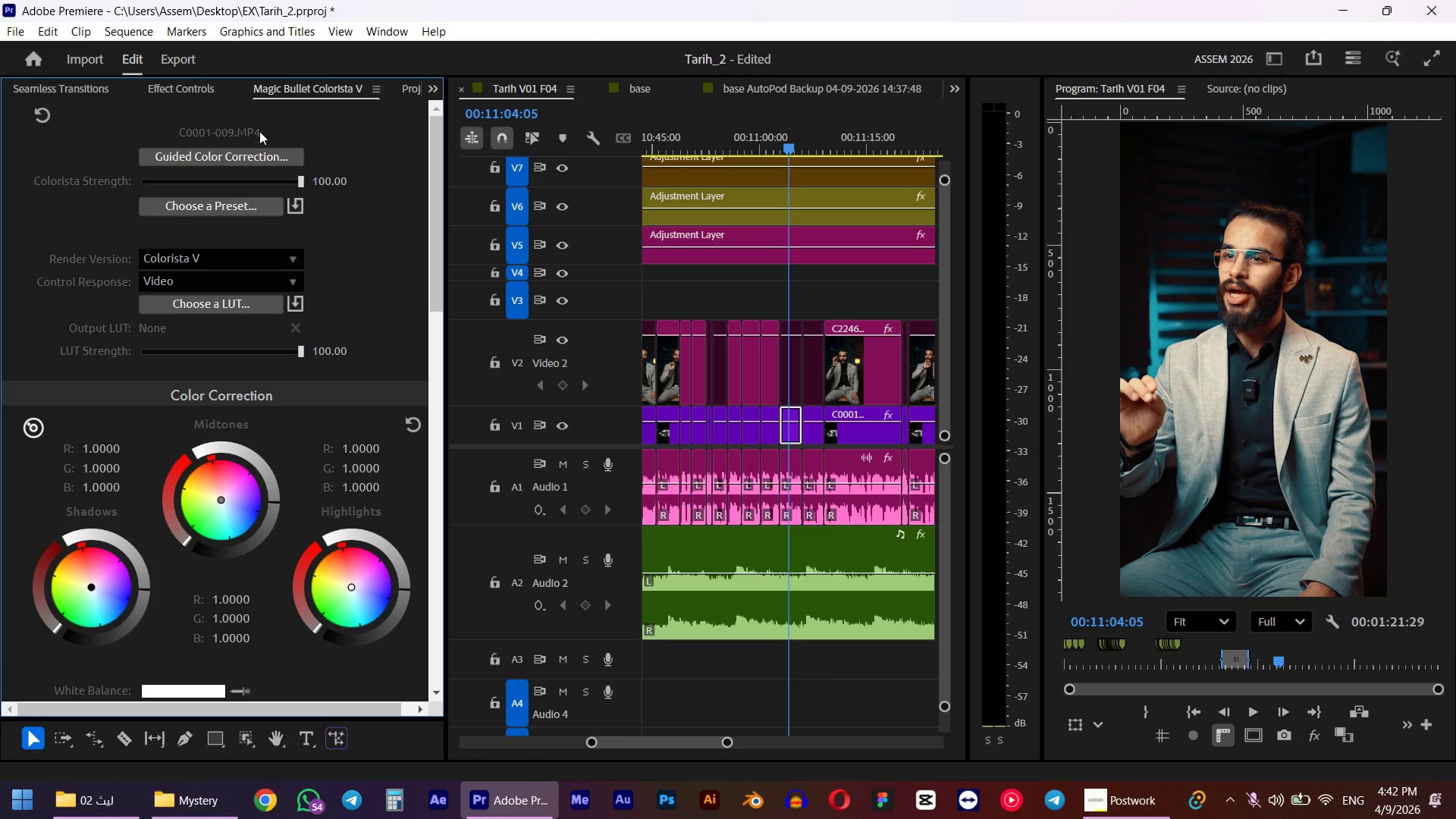 
left_click([259, 152])
 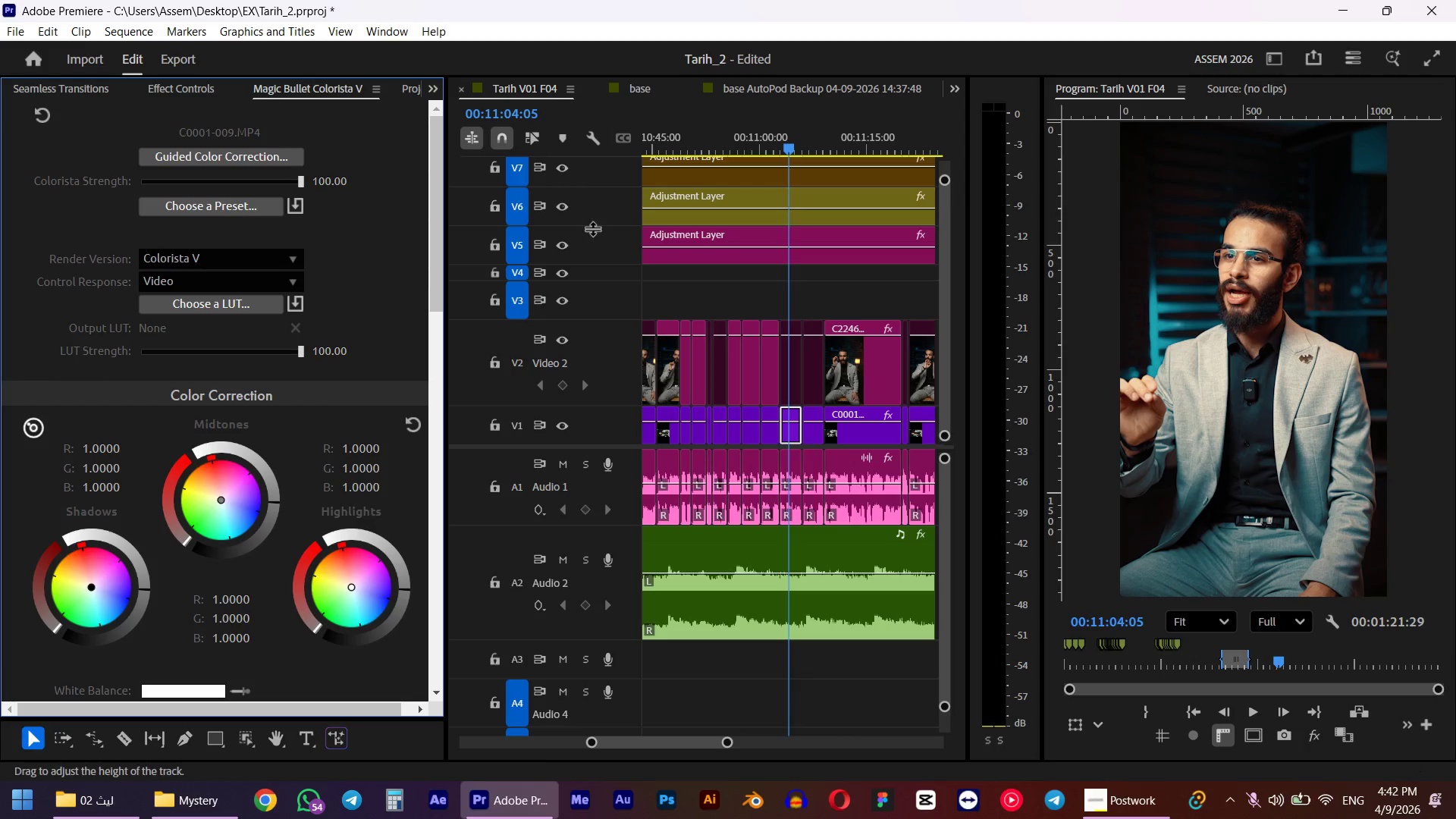 
wait(5.83)
 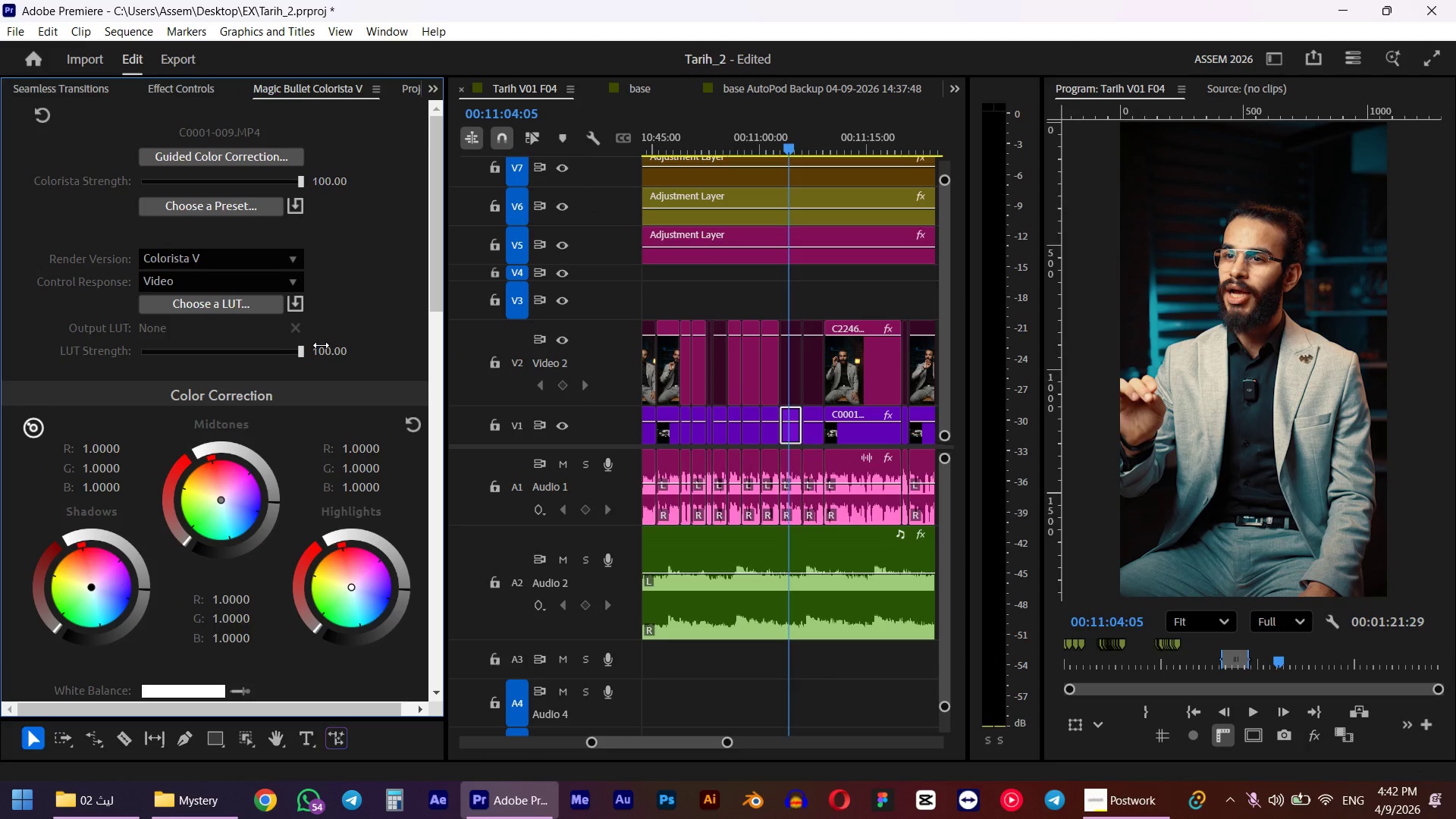 
hold_key(key=ControlLeft, duration=0.72)
scroll: coordinate [730, 285], scroll_direction: up, amount: 4.0
 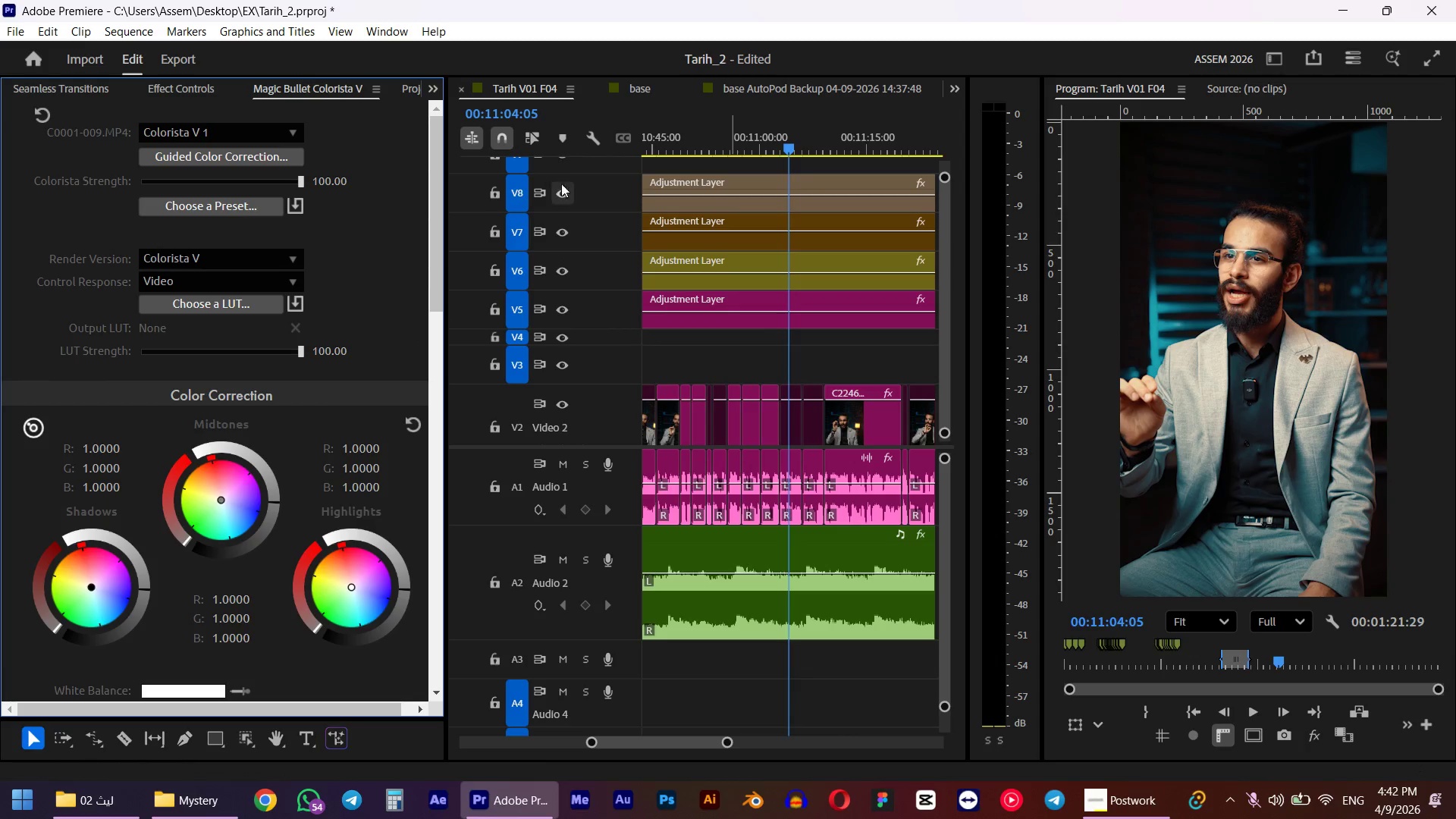 
left_click([558, 192])
 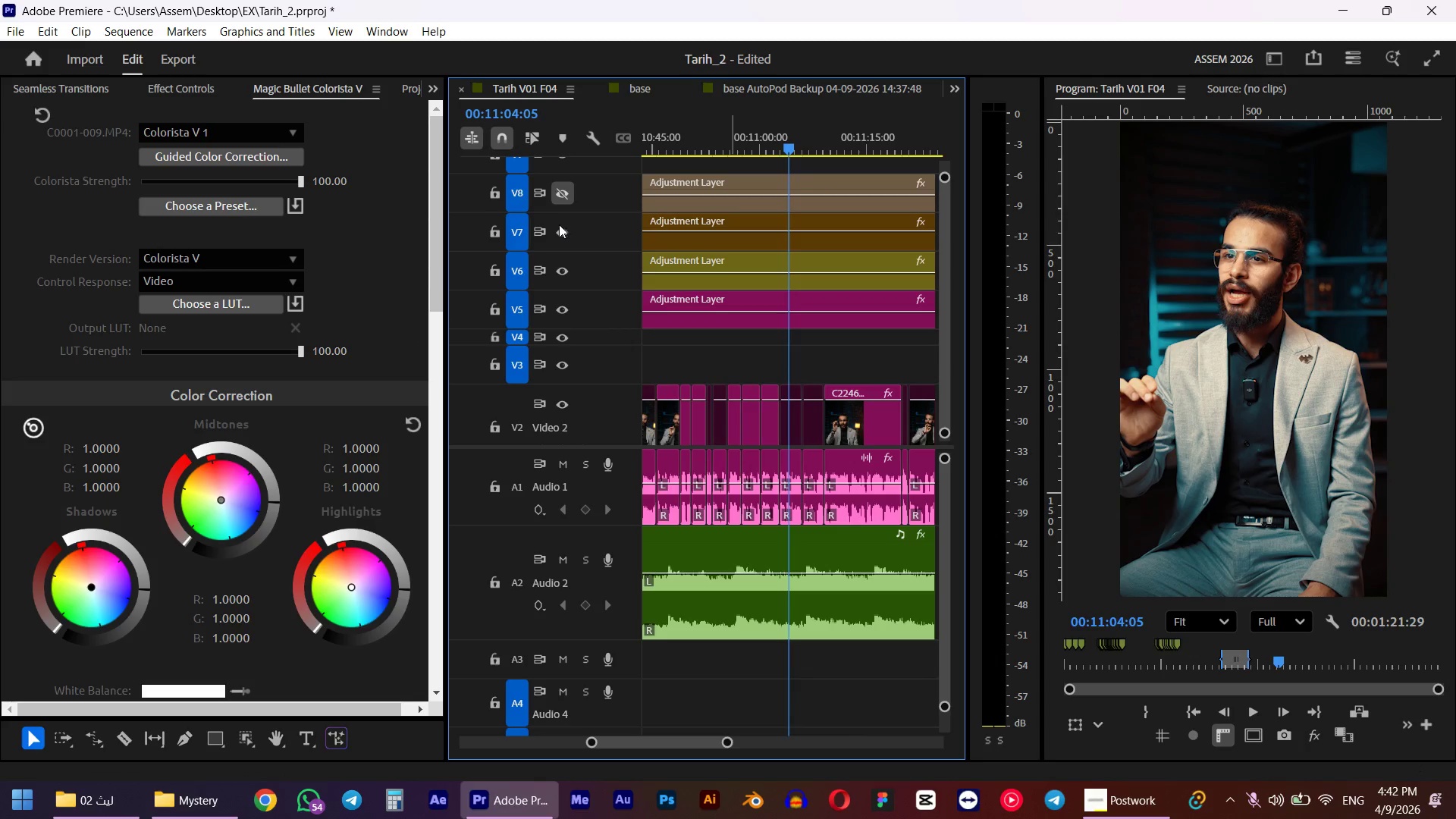 
left_click([559, 231])
 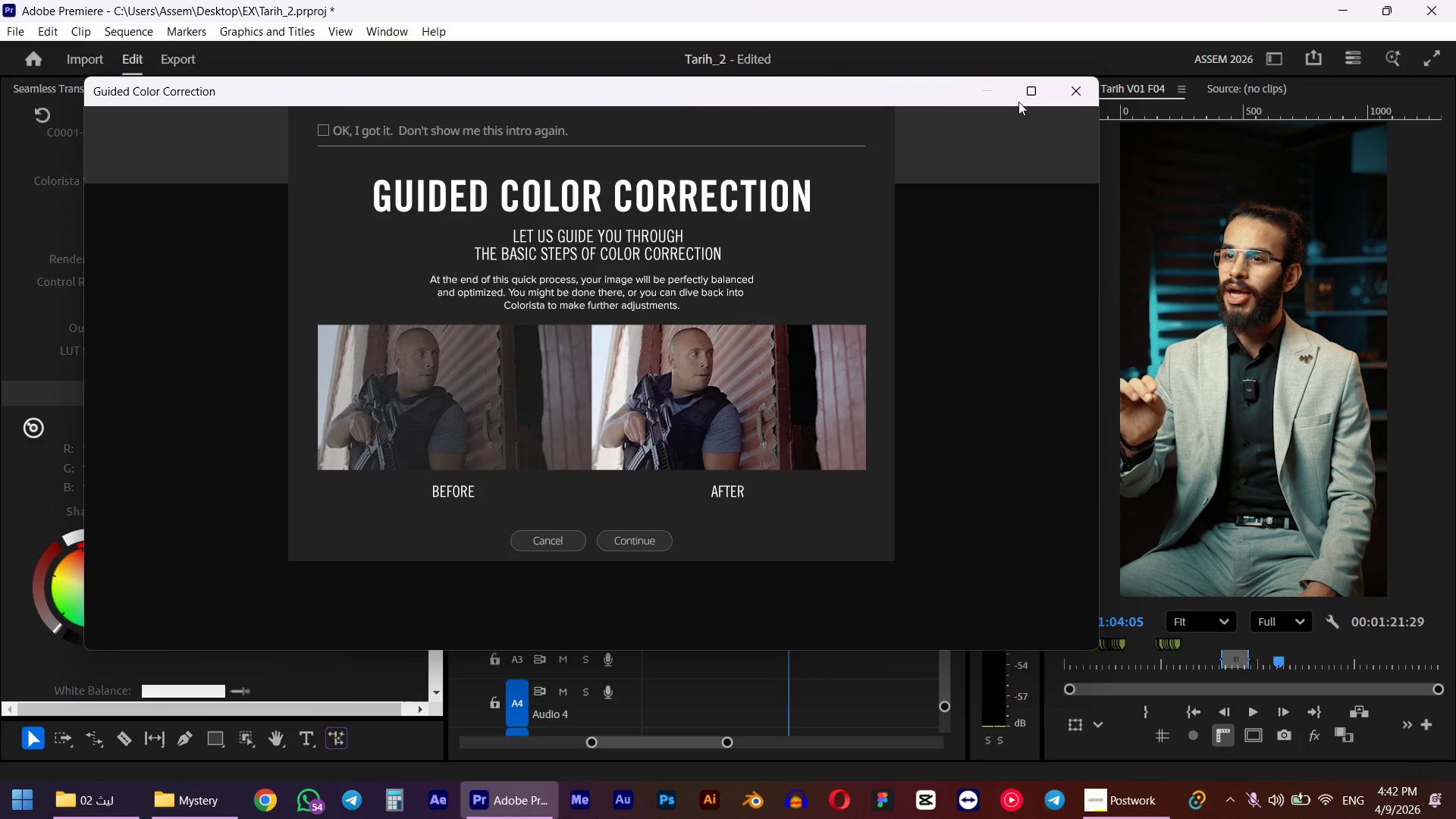 
left_click([1077, 80])
 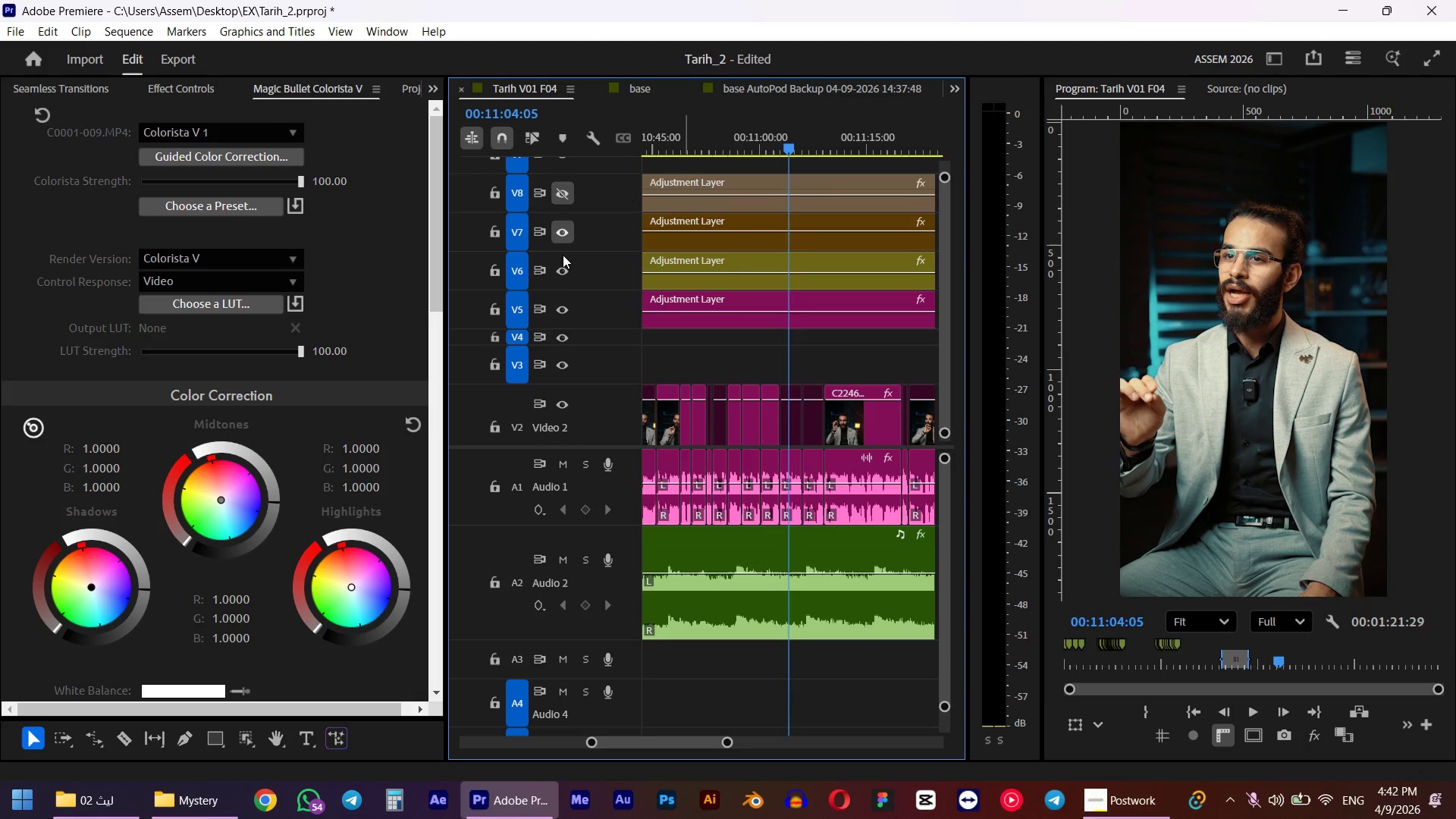 
double_click([563, 267])
 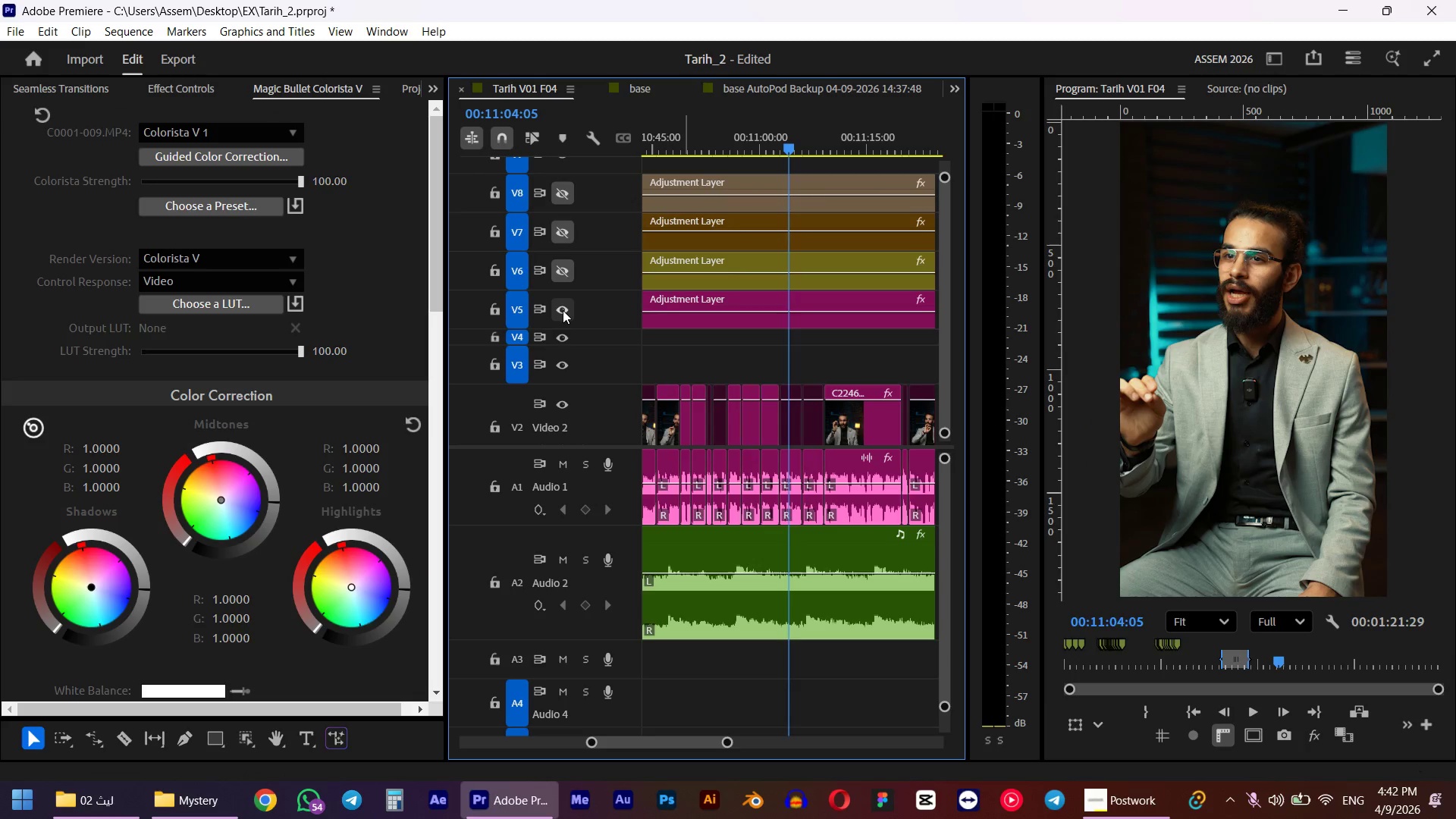 
left_click([561, 310])
 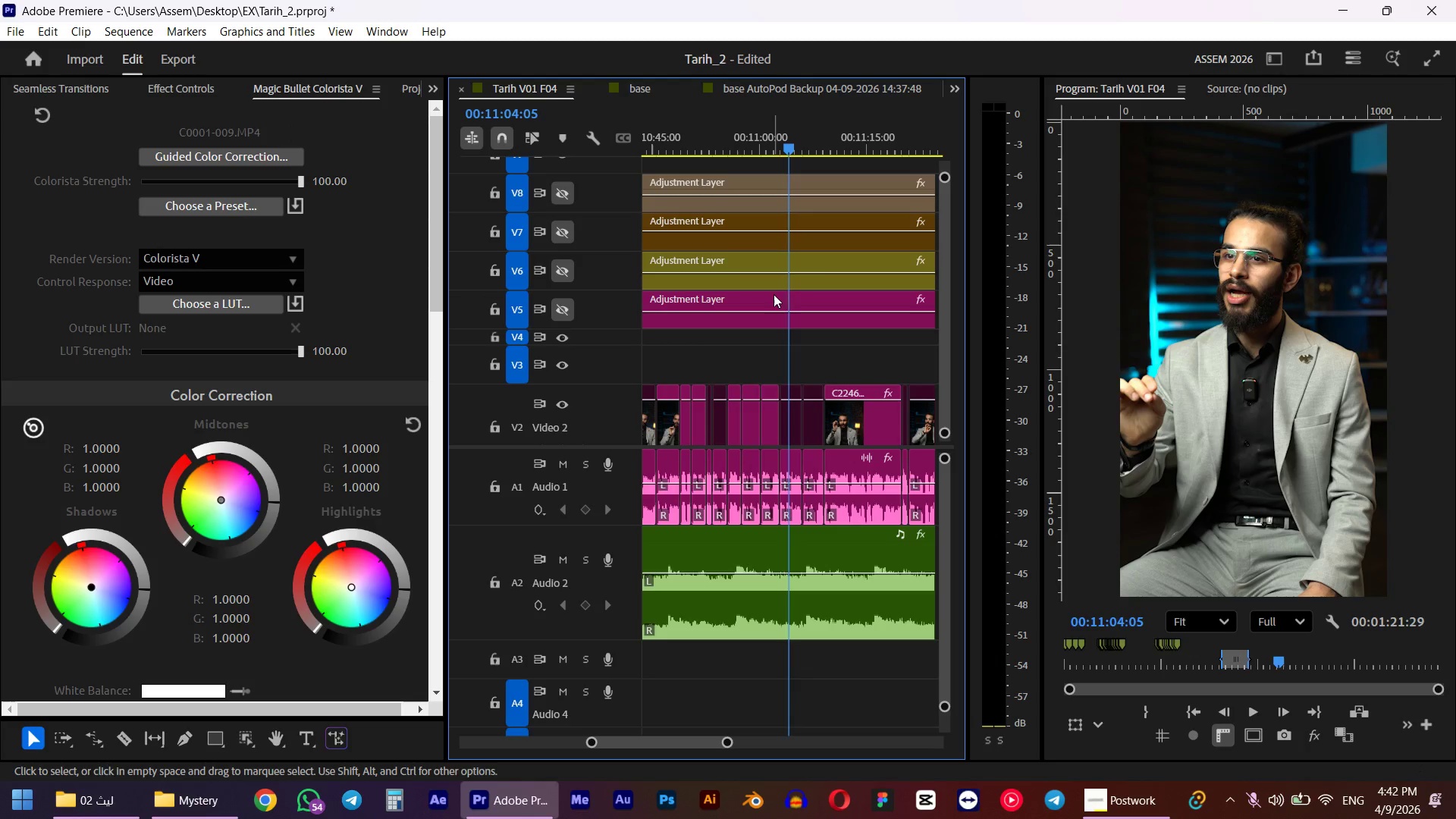 
hold_key(key=ControlLeft, duration=1.02)
scroll: coordinate [779, 272], scroll_direction: up, amount: 1.0
 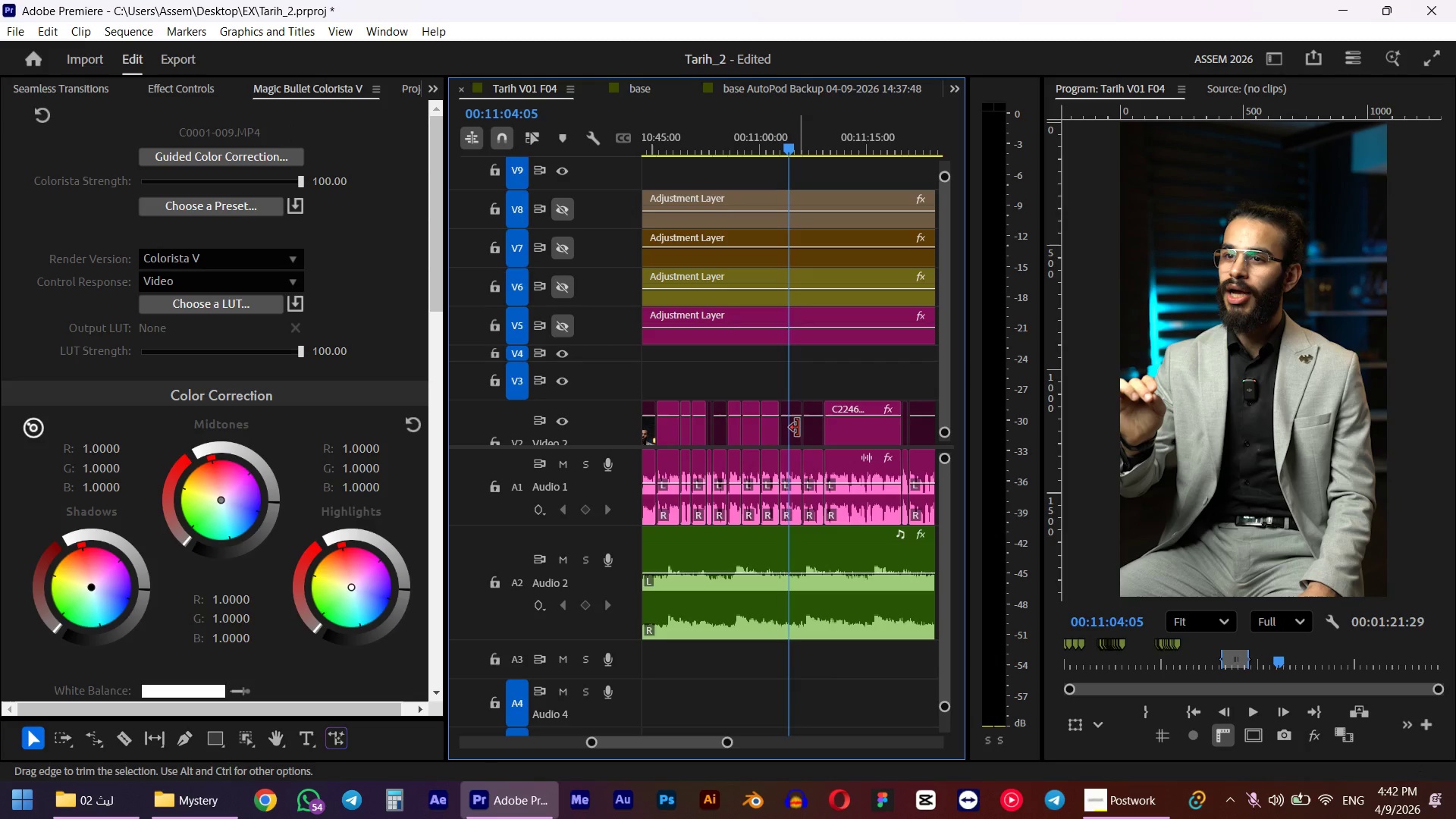 
key(Control+Z)
 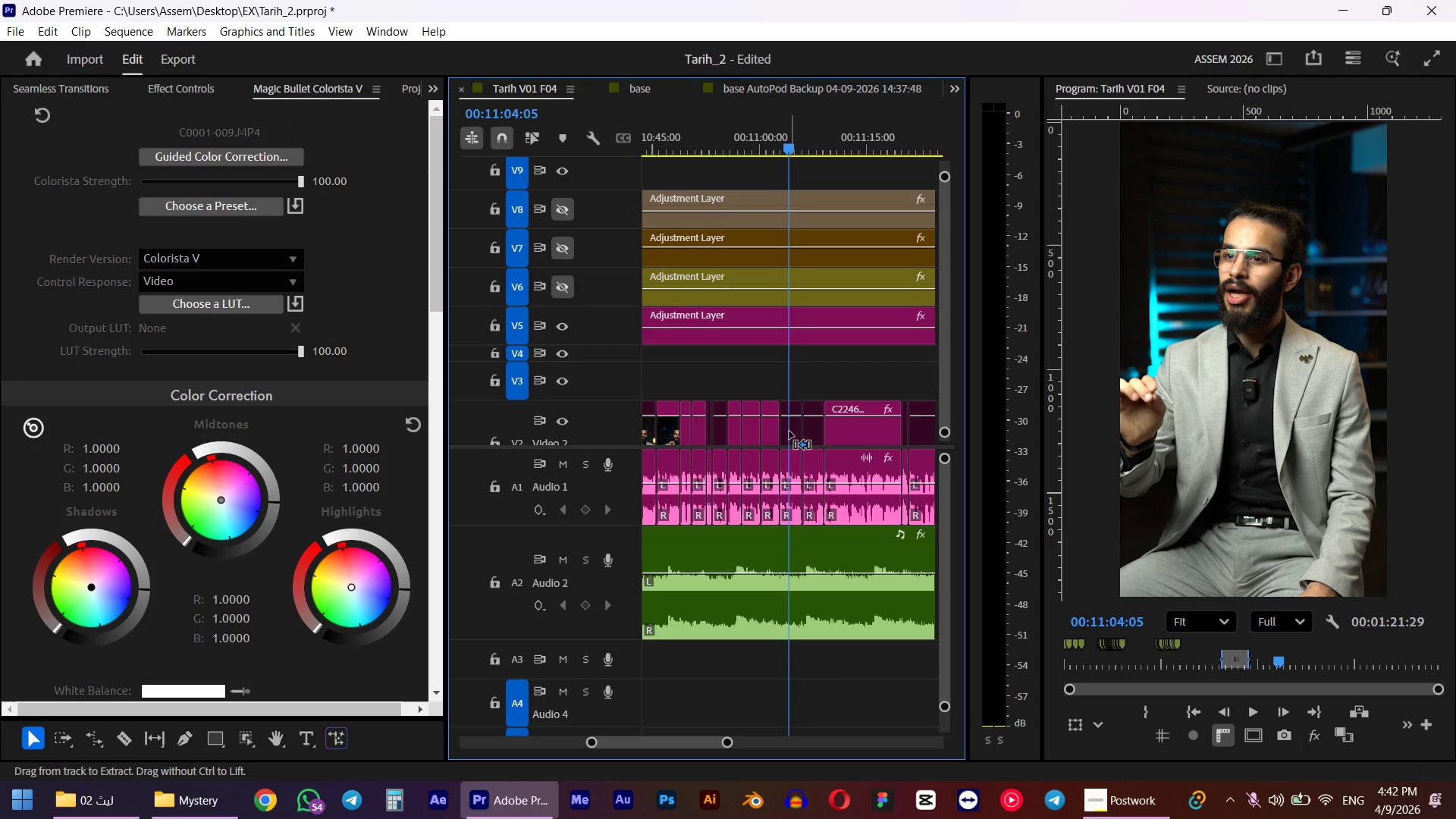 
key(Control+Z)
 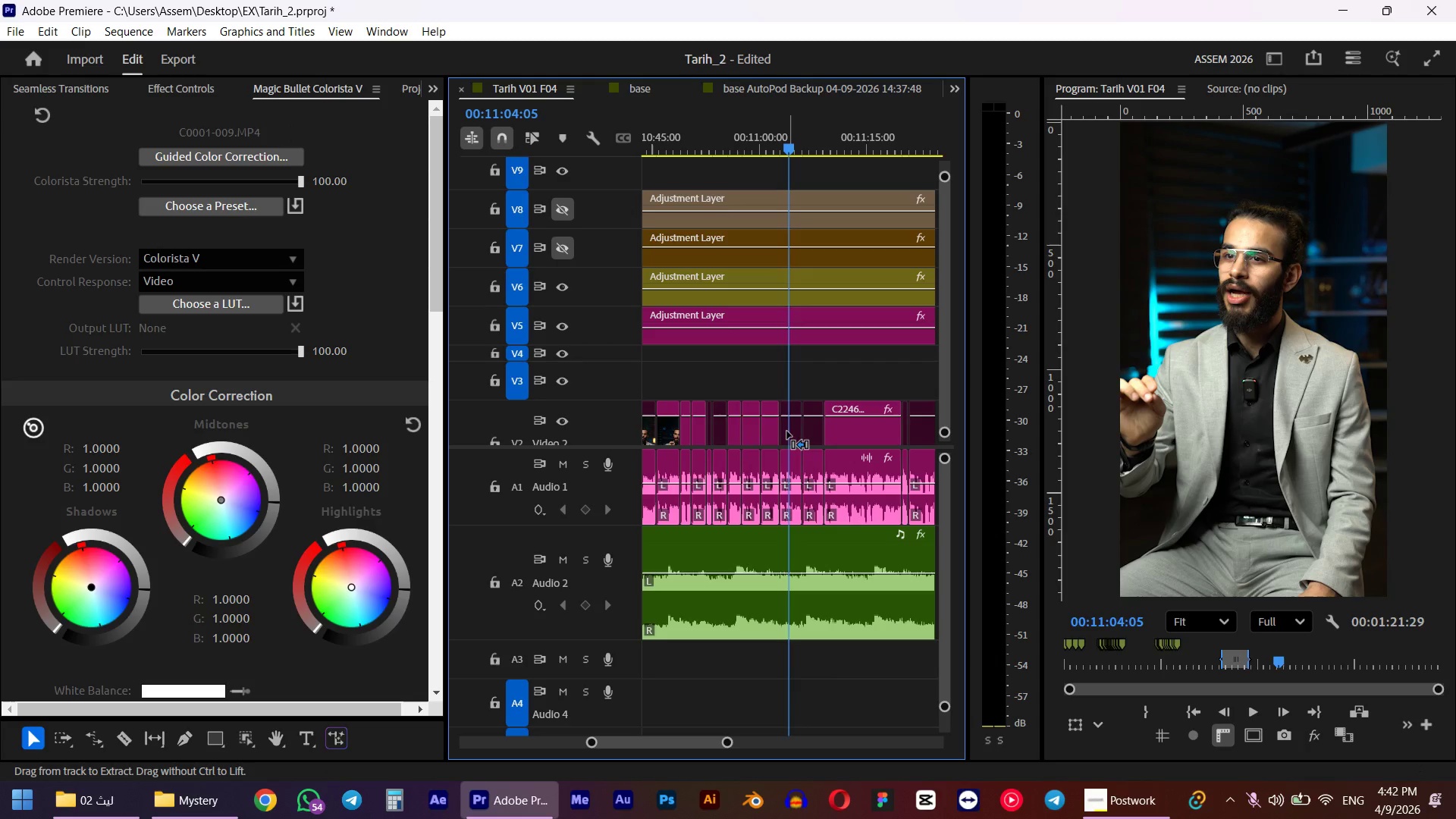 
key(Control+Z)
 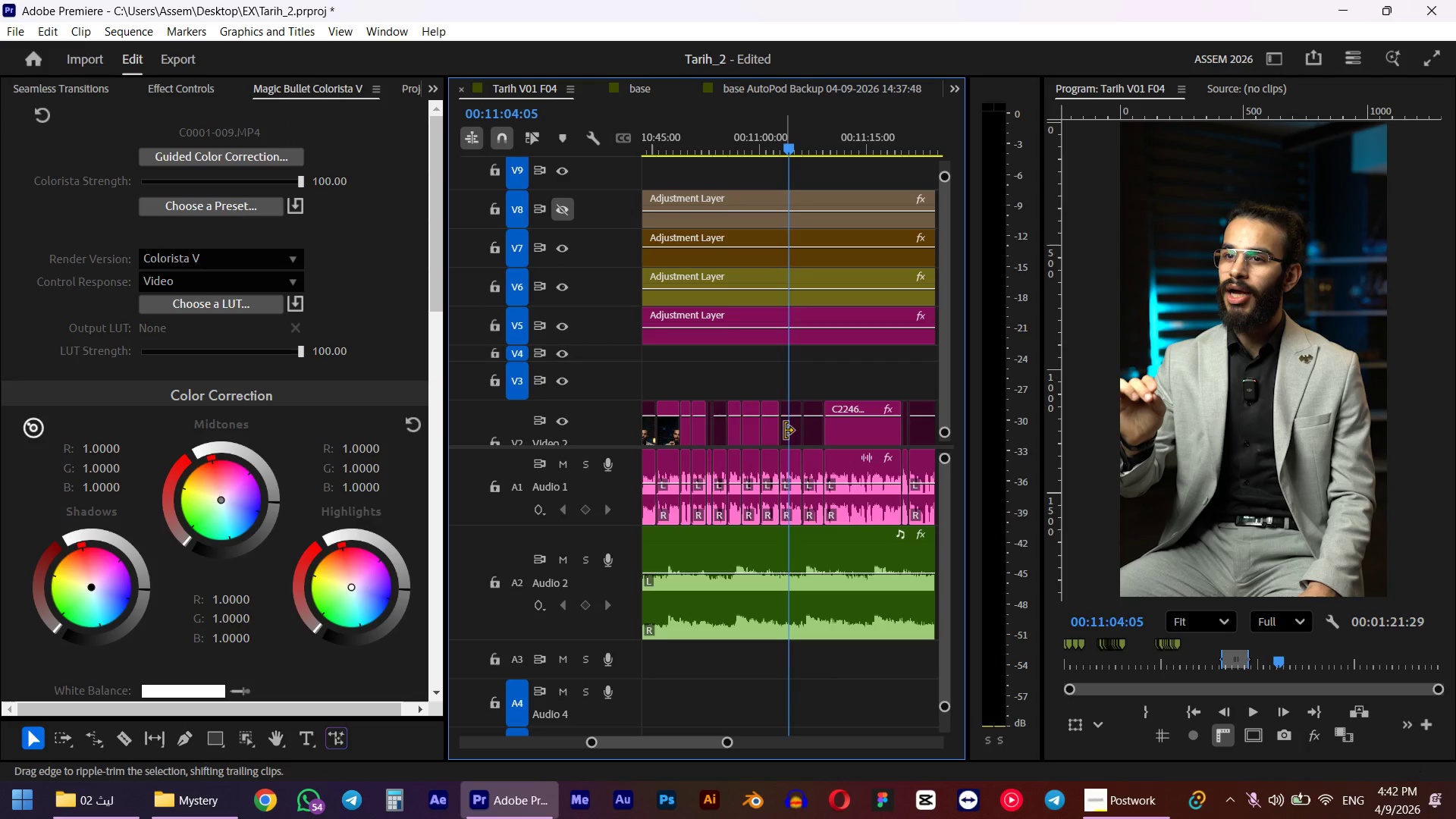 
key(Control+Z)
 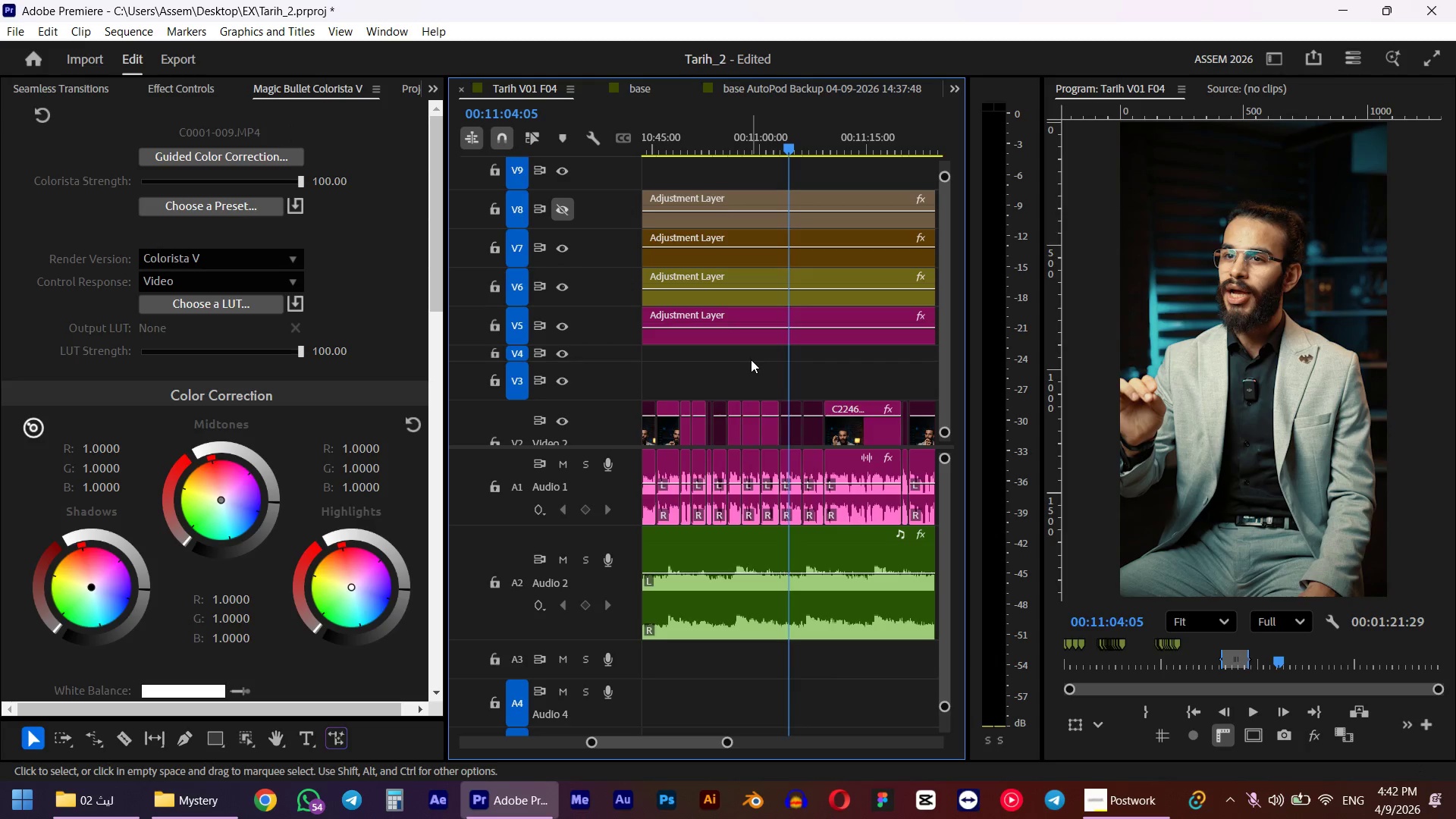 
key(Control+ControlLeft)
 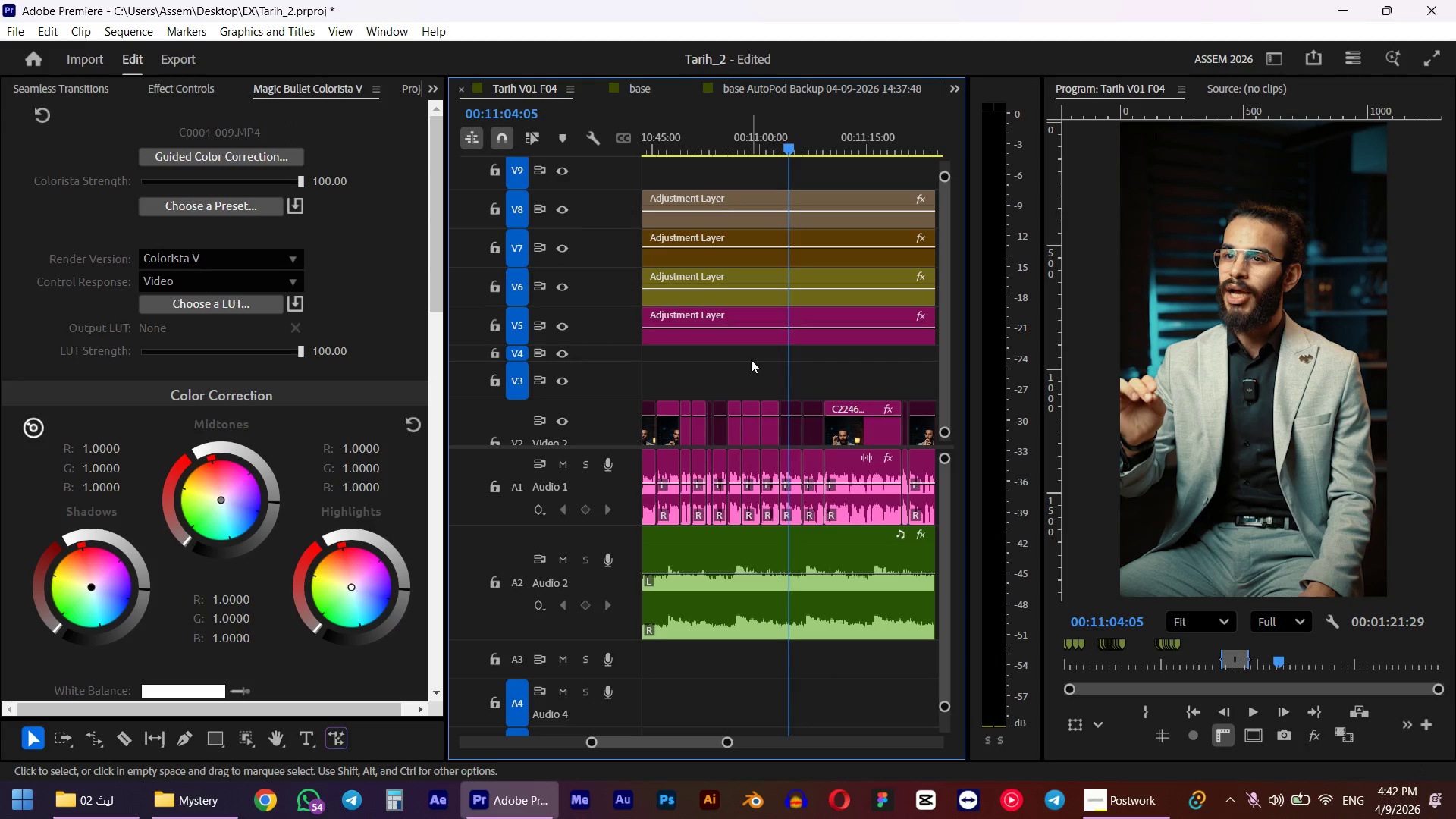 
key(Control+Z)
 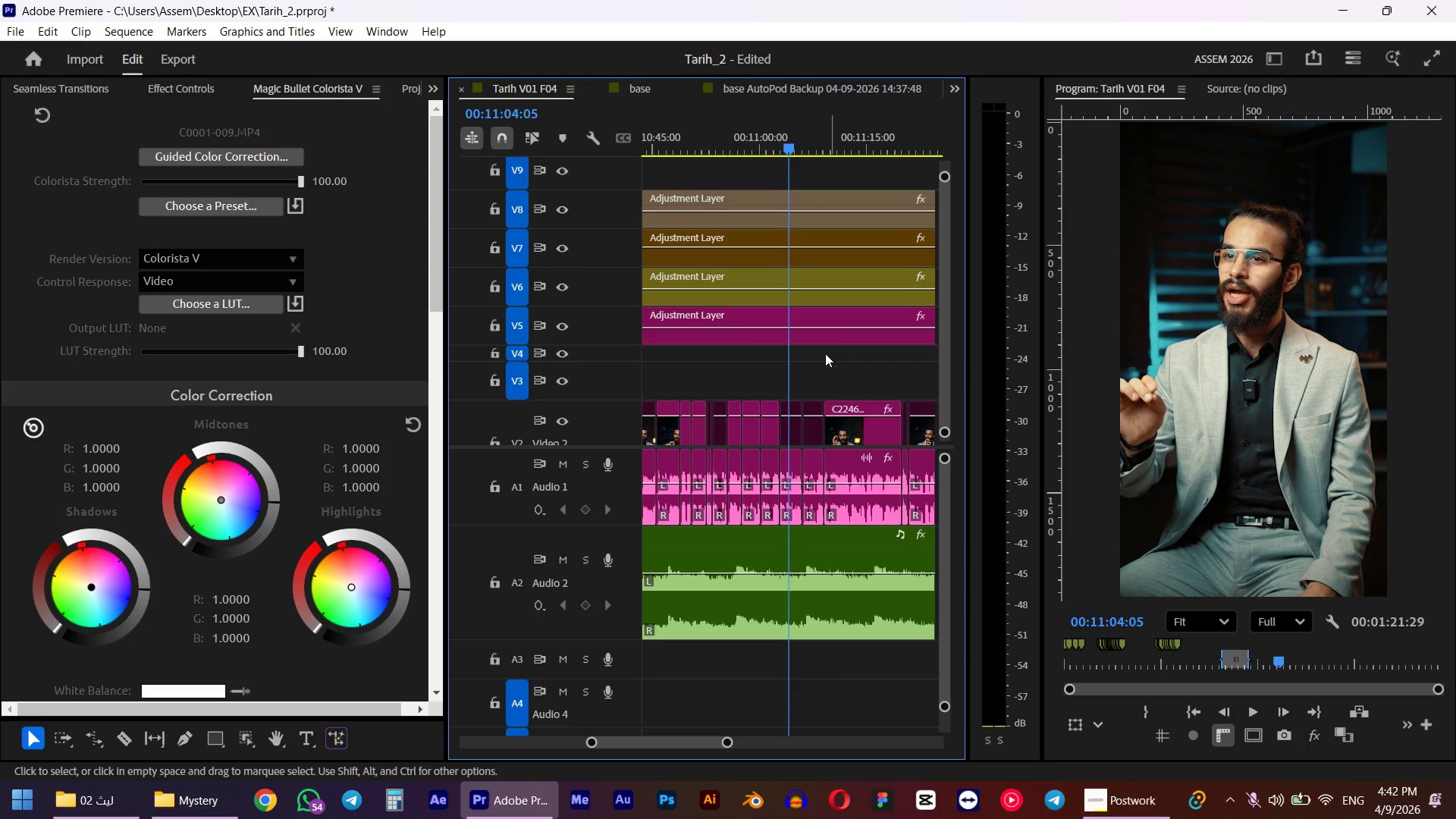 
left_click_drag(start_coordinate=[811, 362], to_coordinate=[761, 168])
 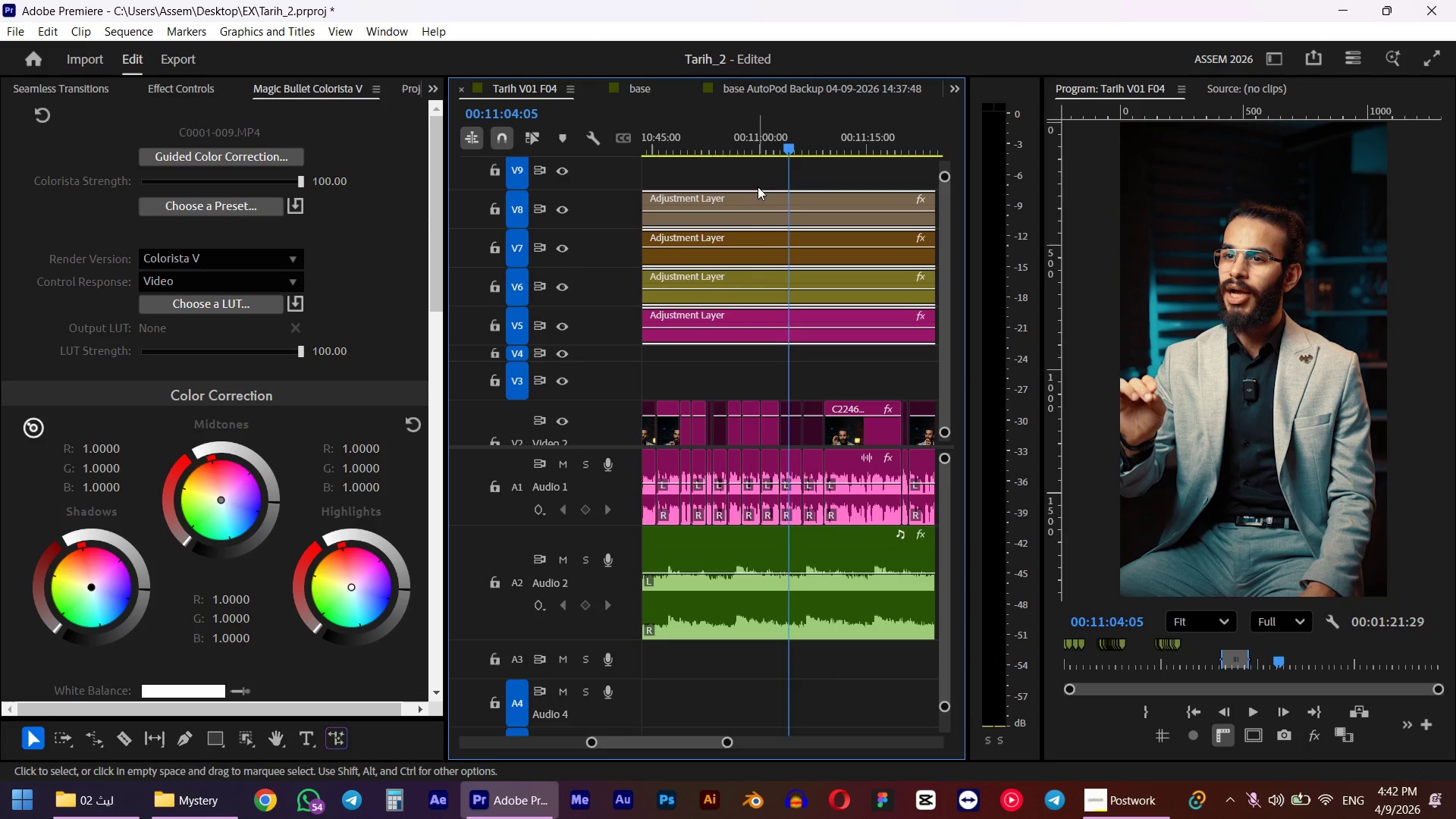 
key(Shift+E)
 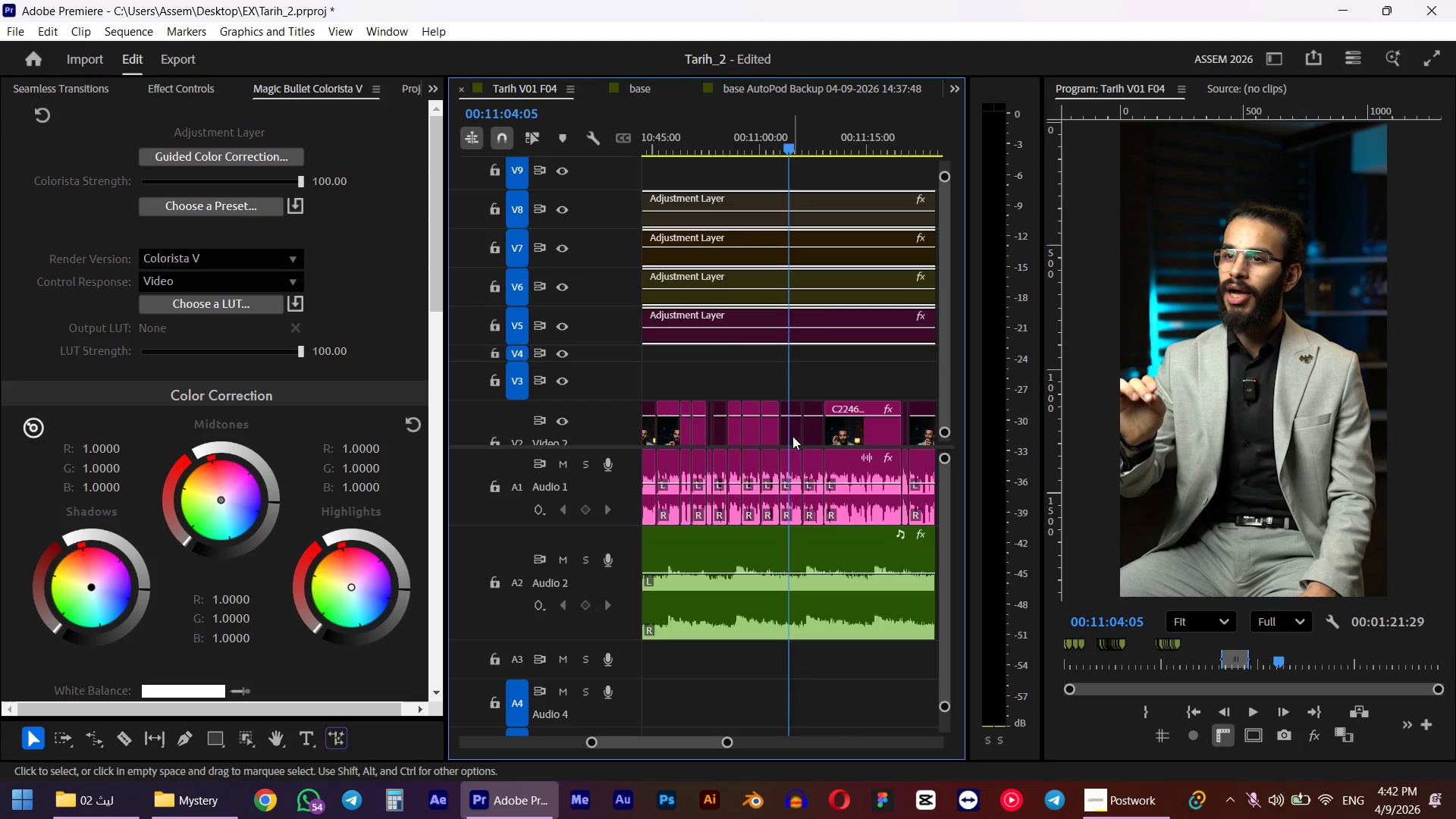 
left_click([792, 436])
 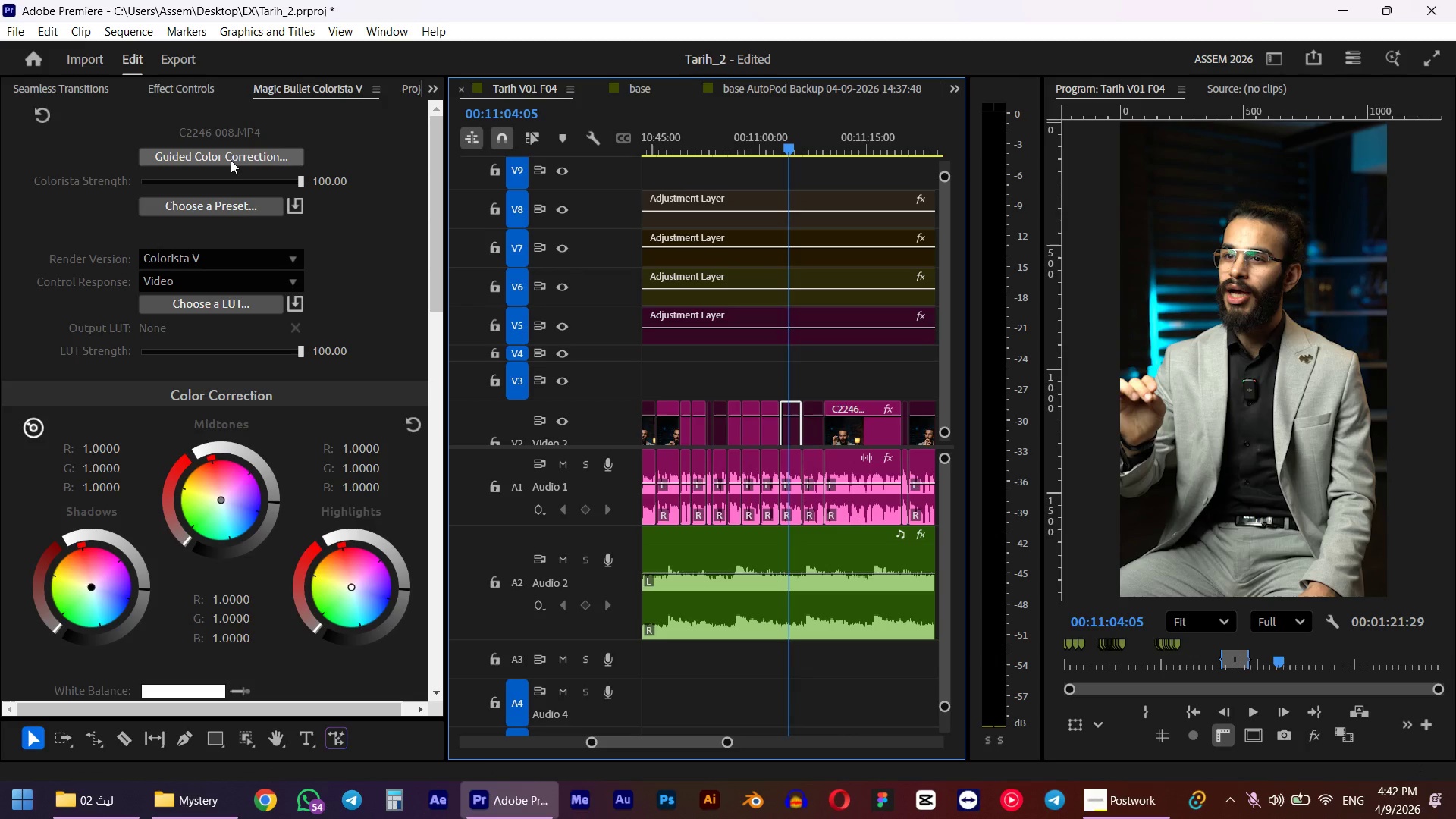 
left_click([231, 160])
 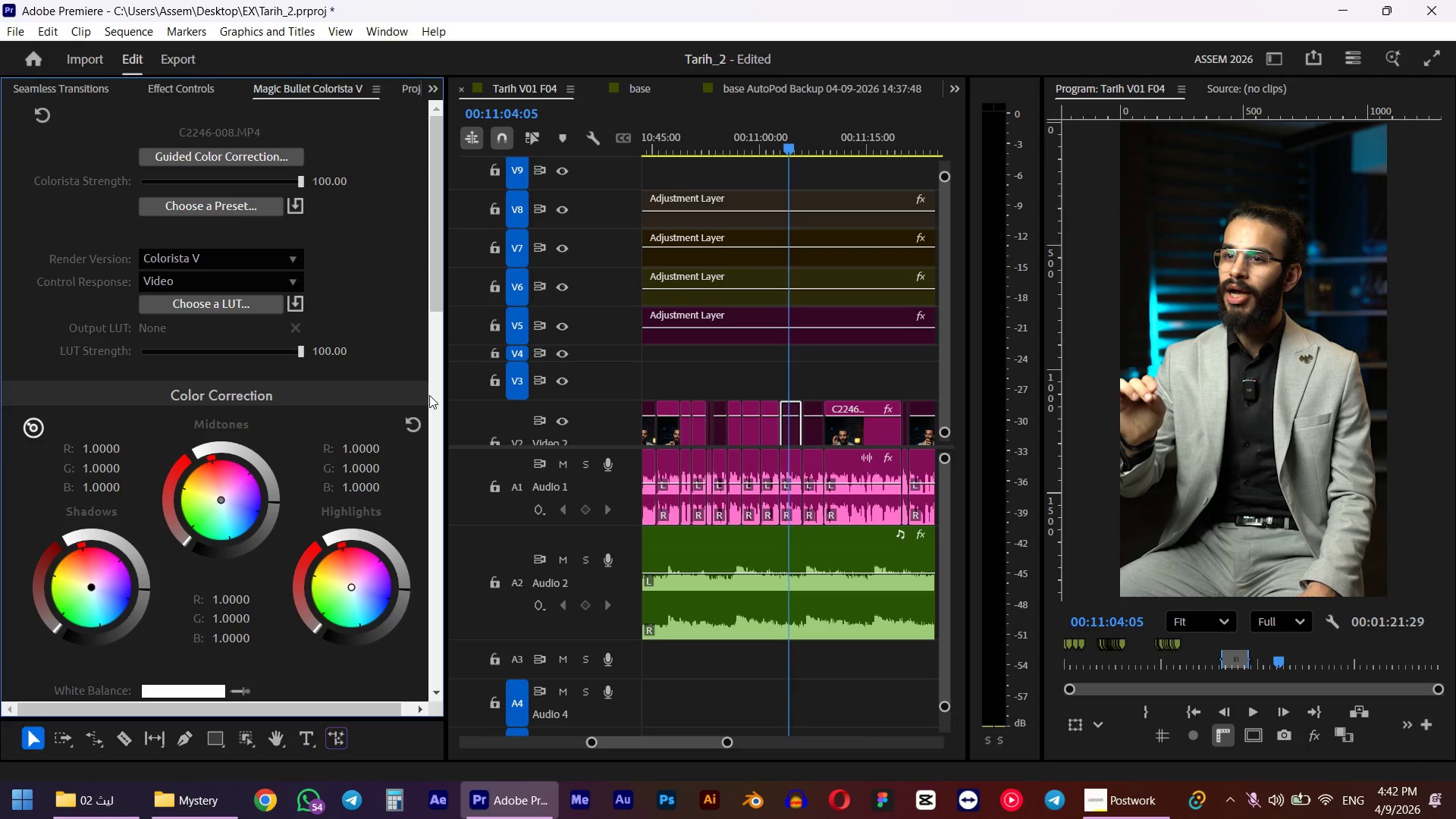 
scroll: coordinate [325, 424], scroll_direction: down, amount: 18.0
 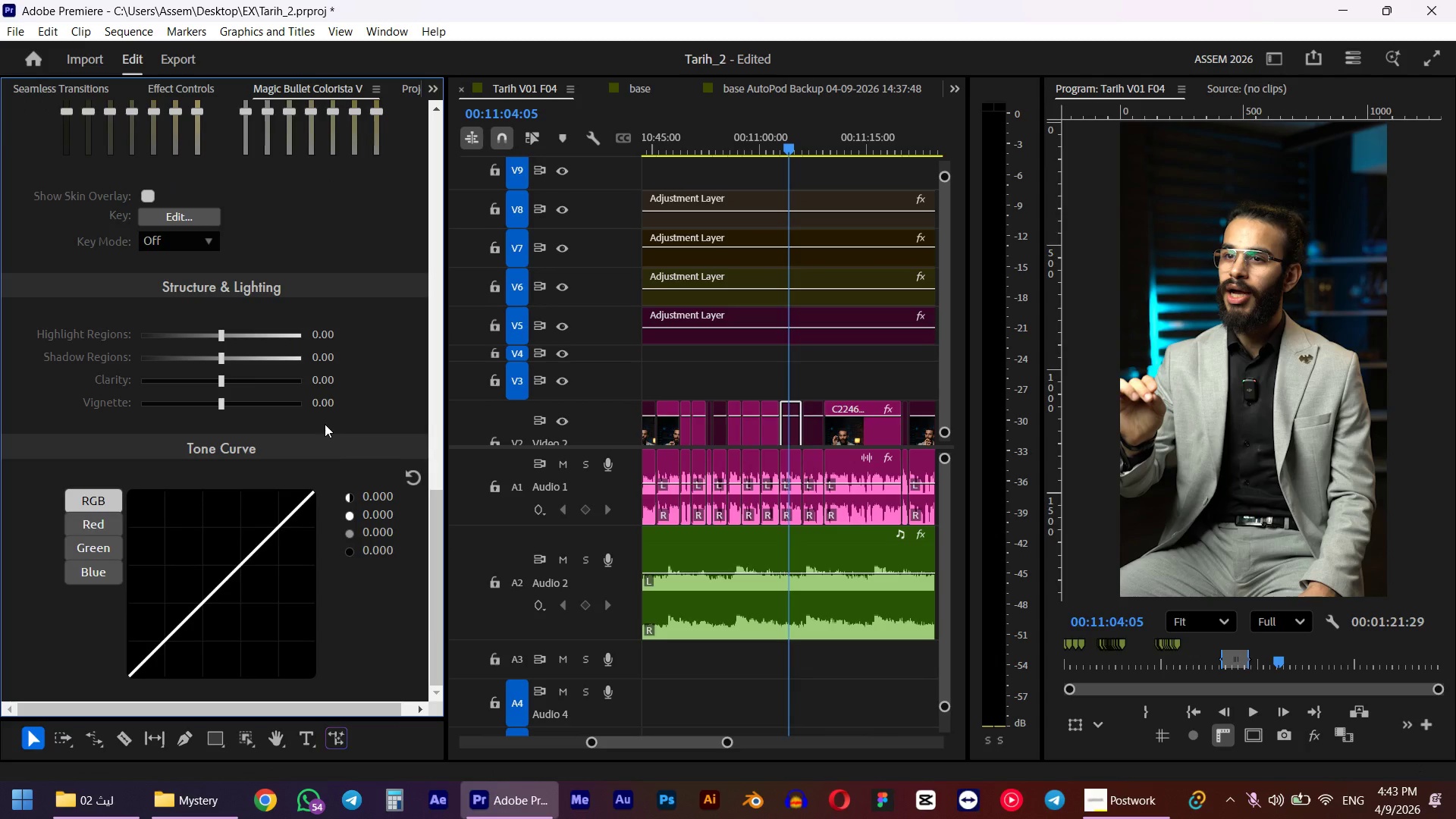 
scroll: coordinate [322, 424], scroll_direction: up, amount: 14.0
 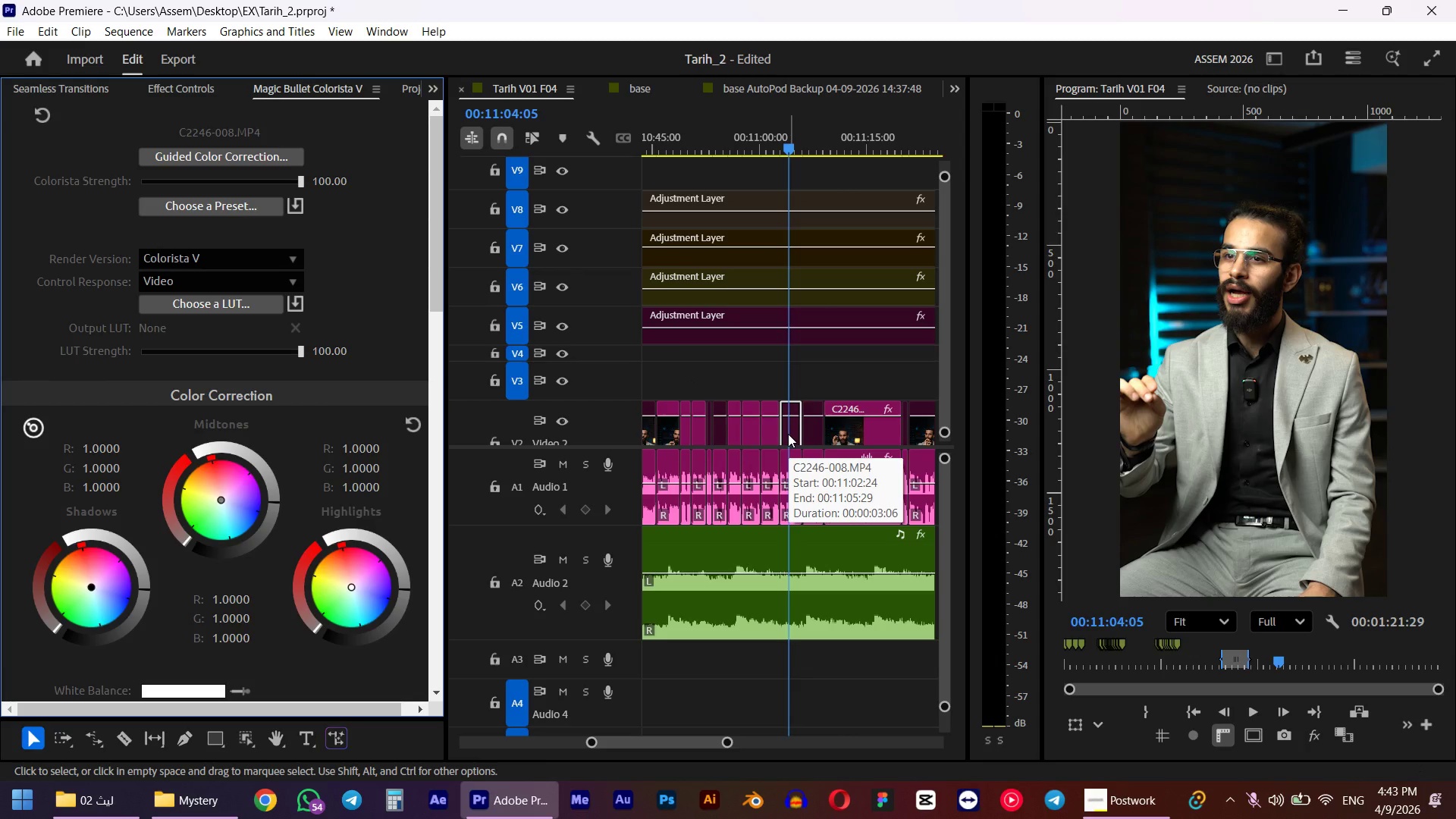 
left_click([788, 434])
 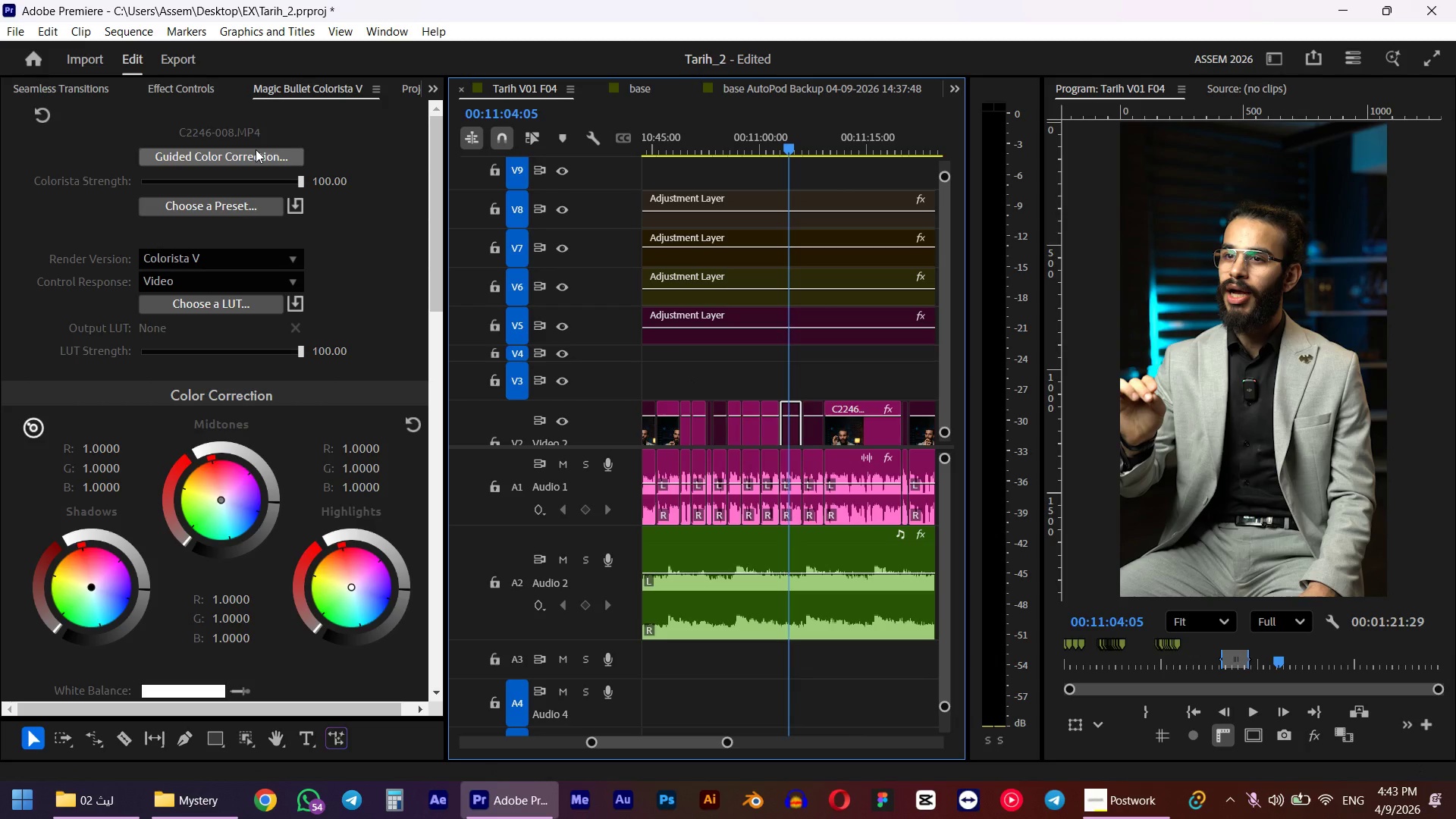 
left_click([256, 149])
 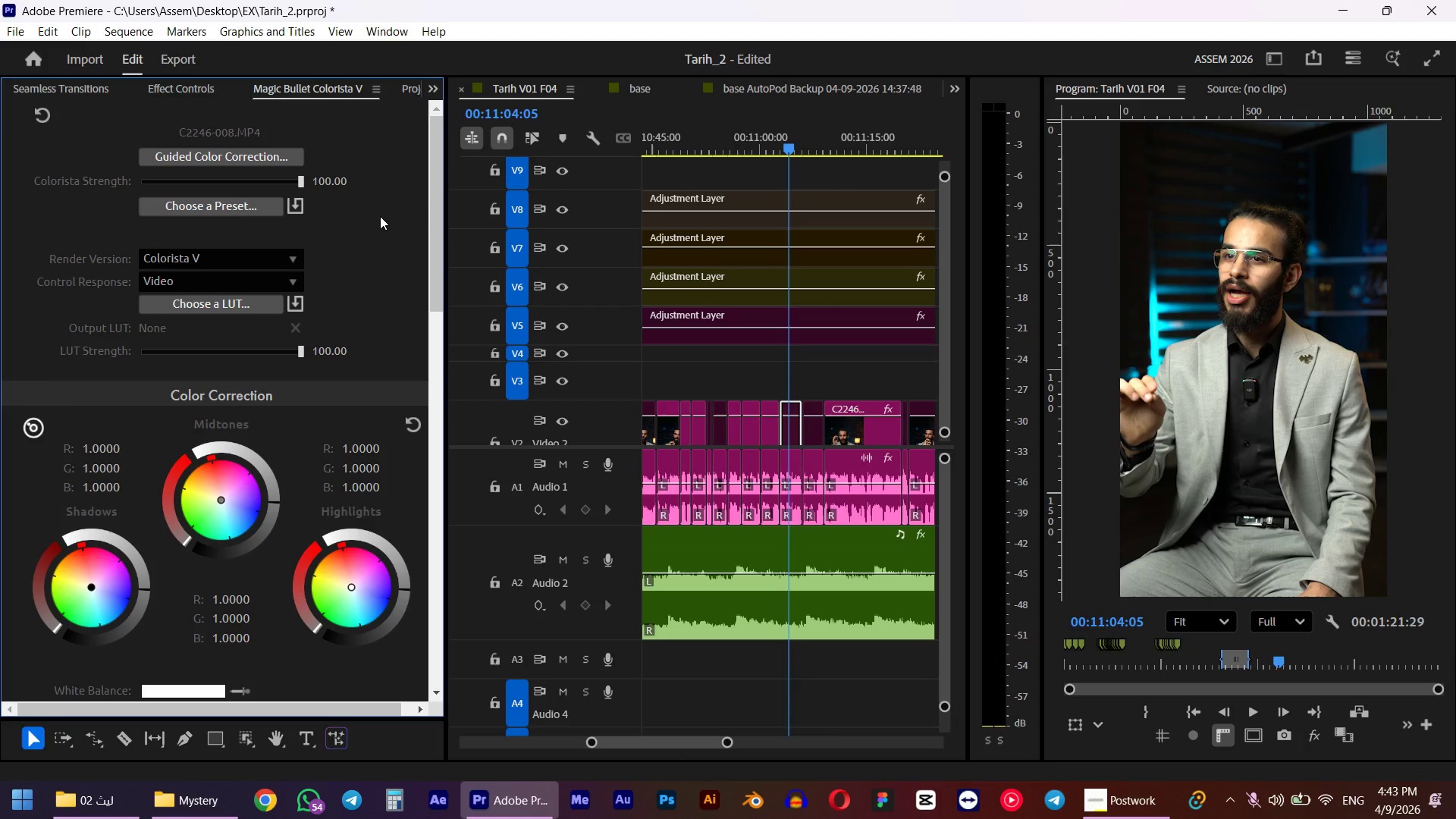 
key(Shift+5)
 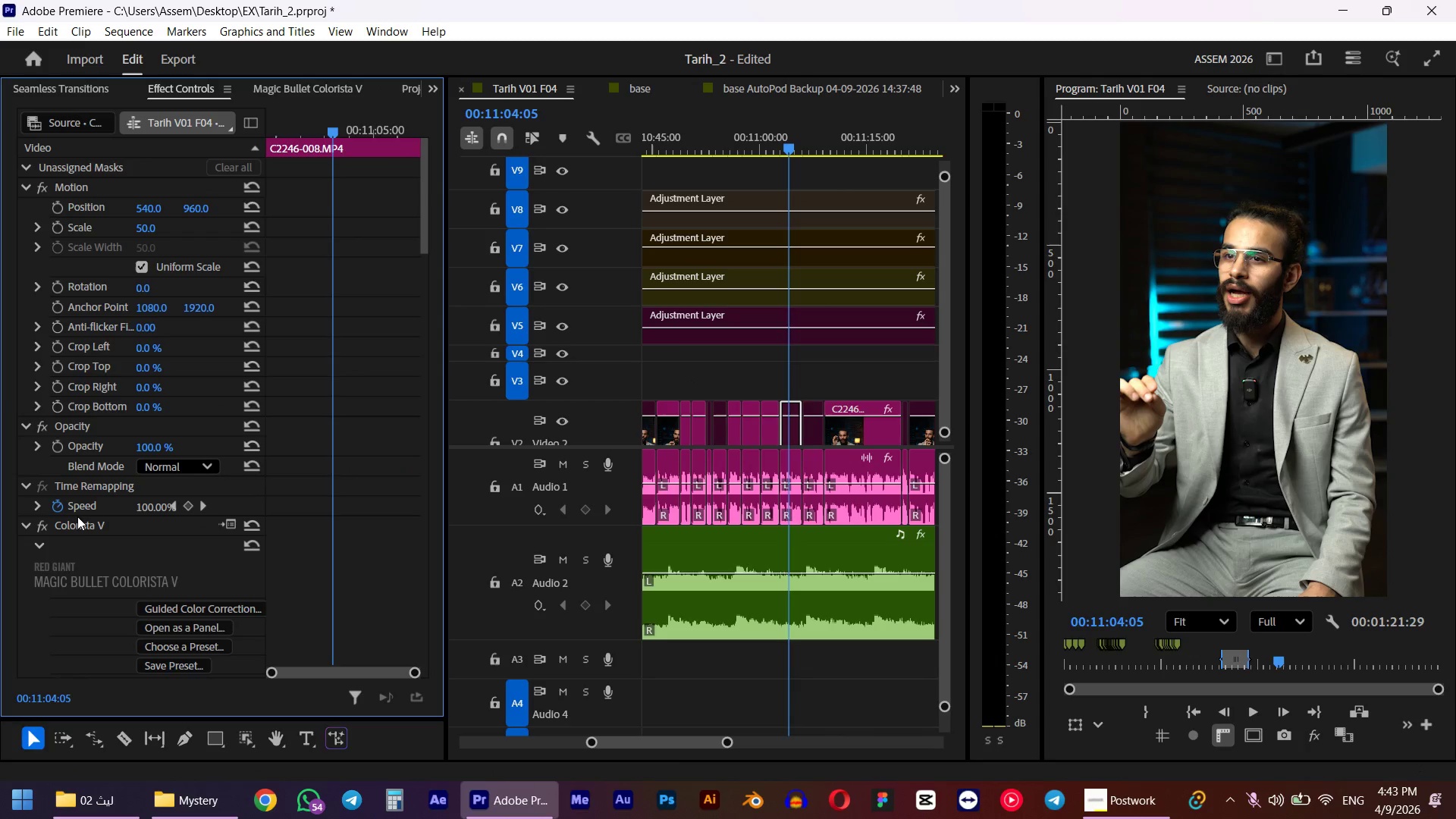 
left_click([76, 522])
 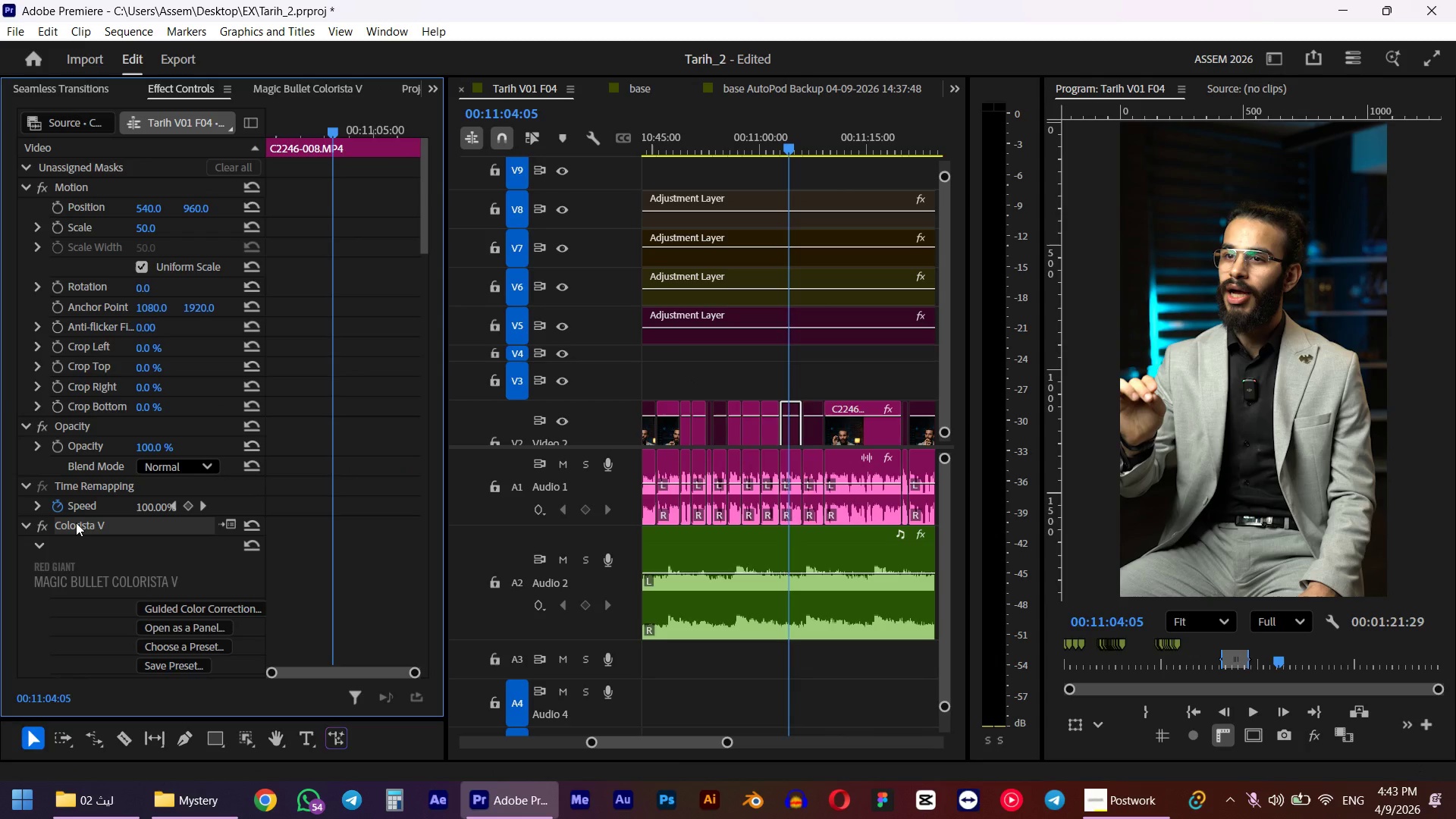 
key(Delete)
 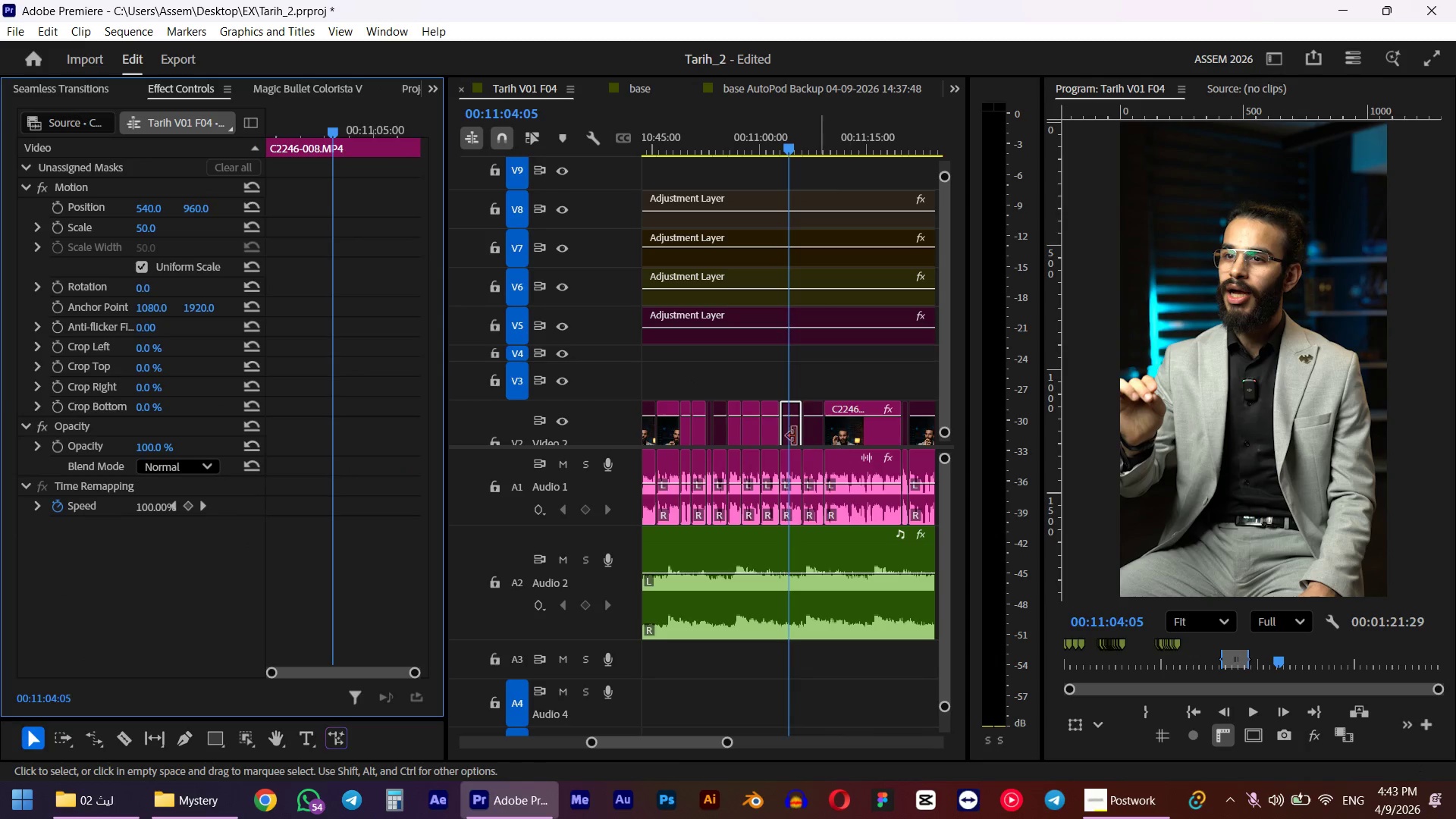 
left_click([792, 435])
 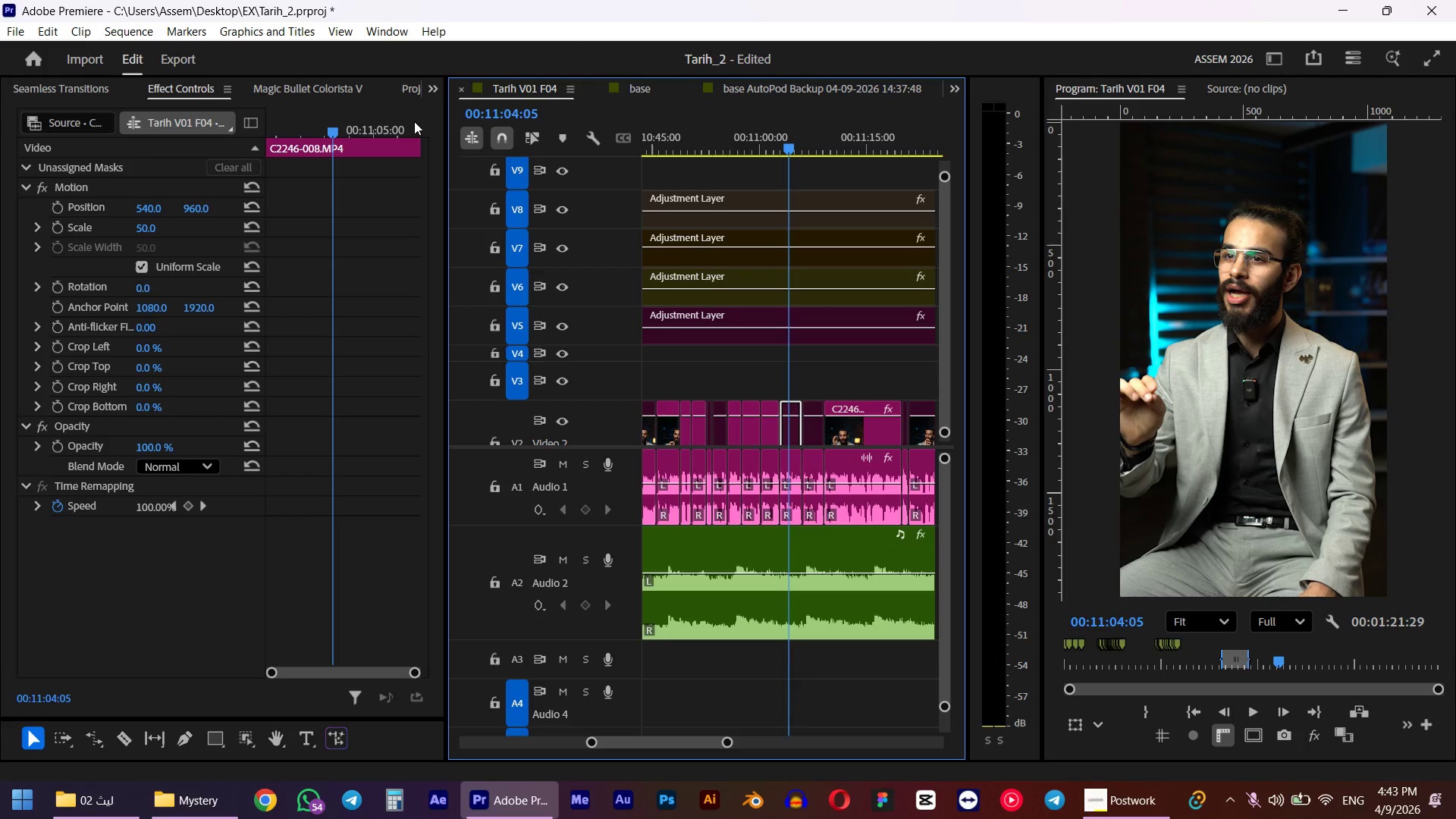 
left_click([431, 93])
 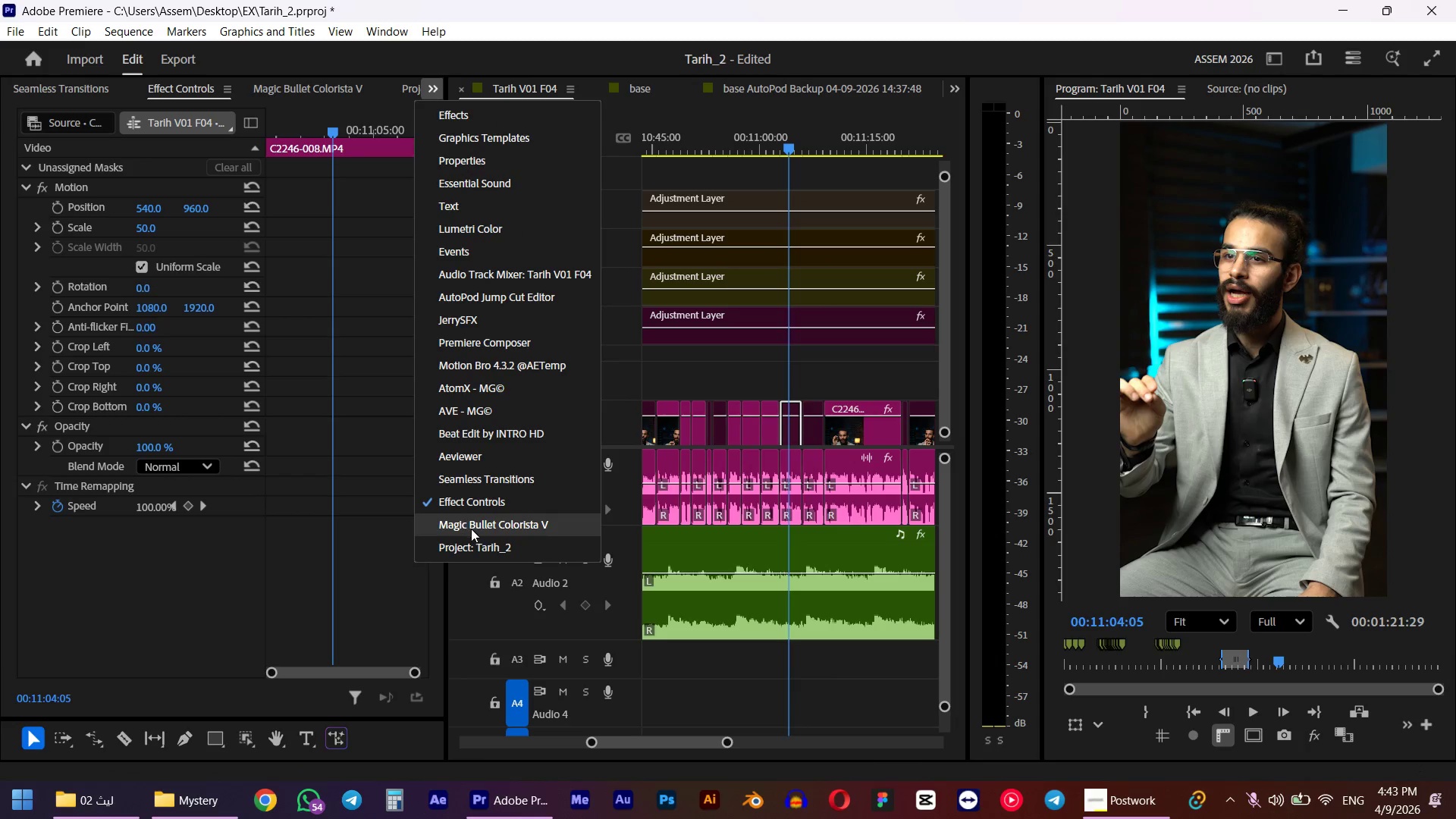 
left_click([471, 529])
 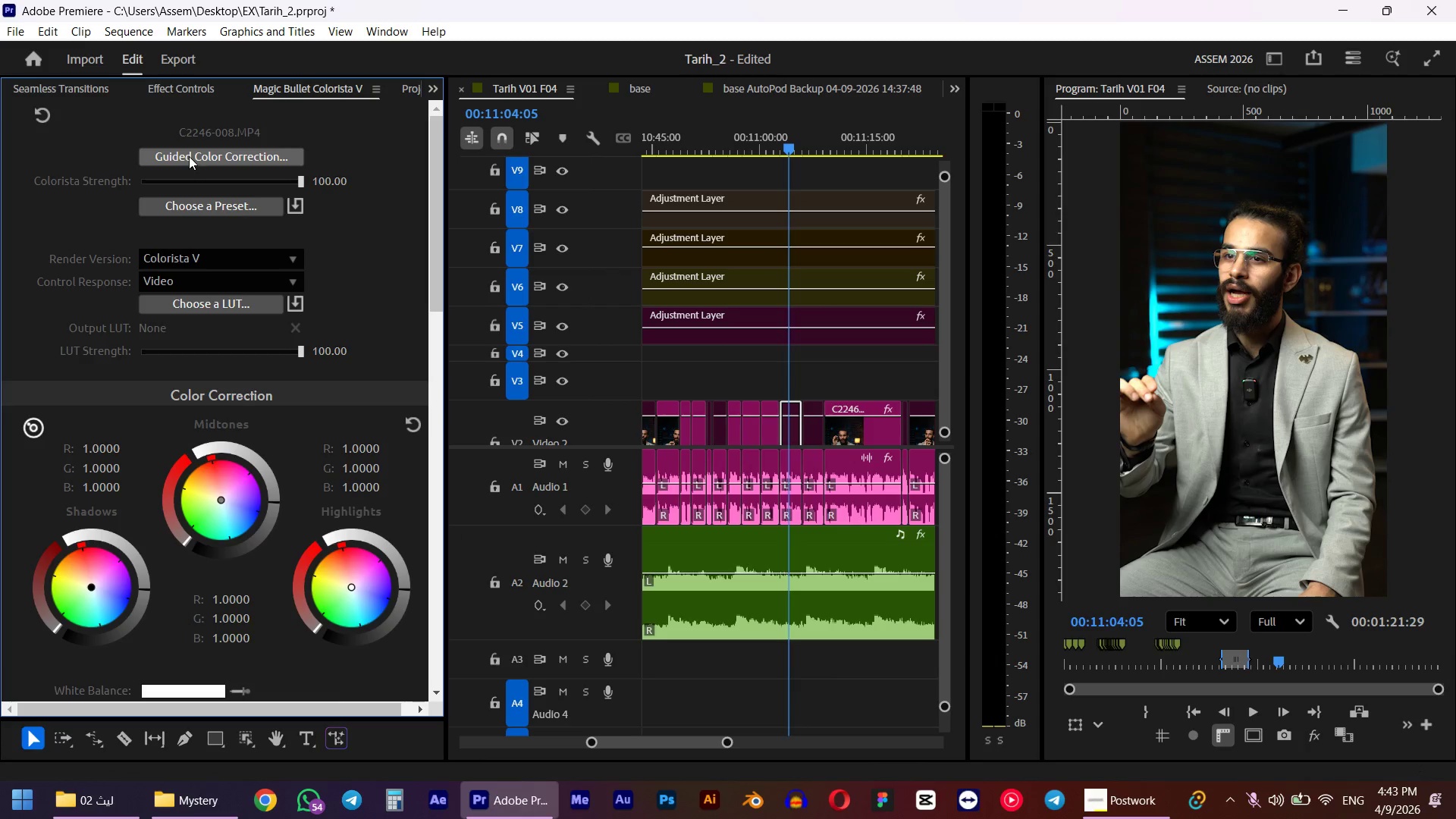 
left_click([189, 156])
 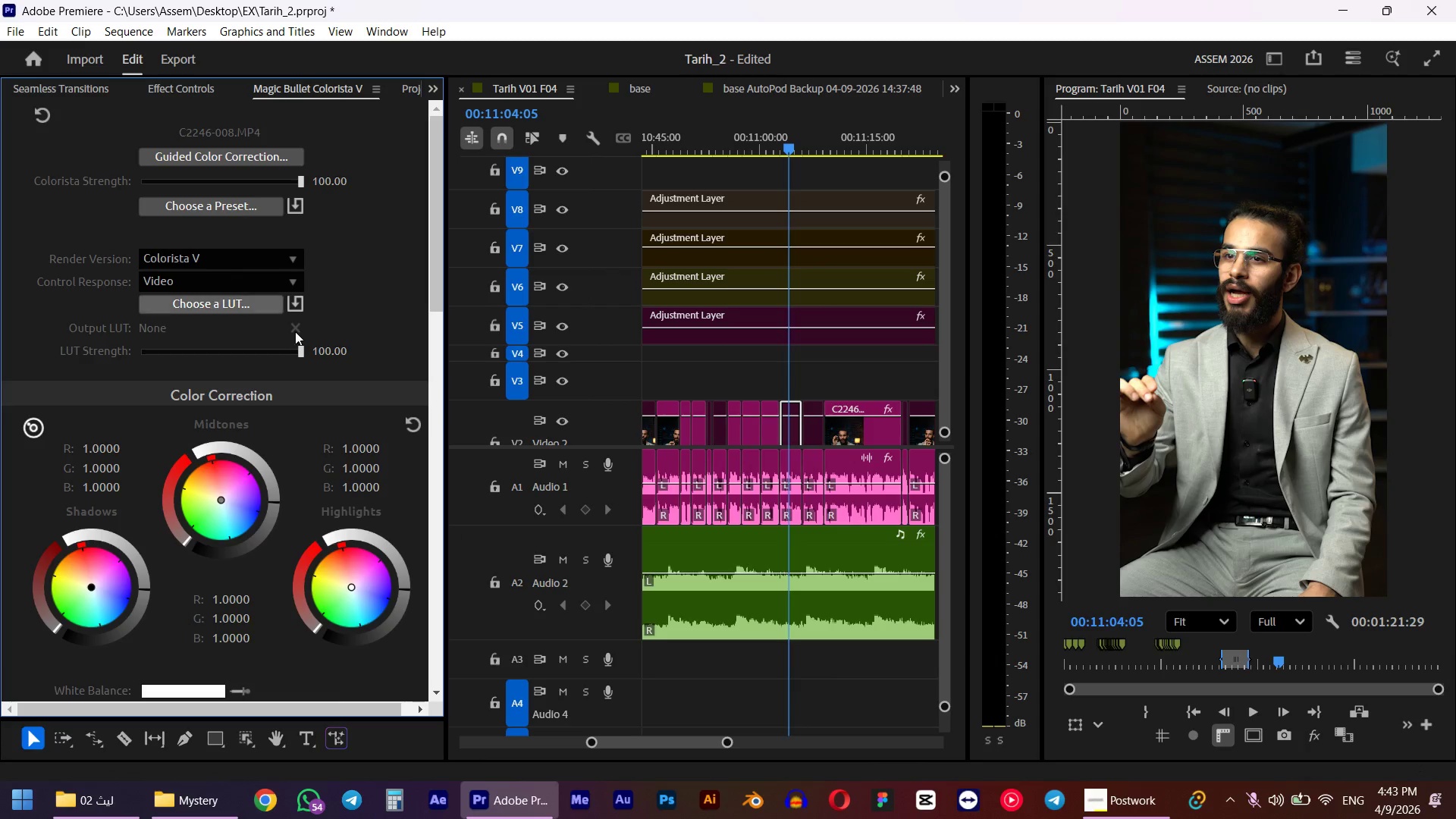 
scroll: coordinate [318, 398], scroll_direction: down, amount: 14.0
 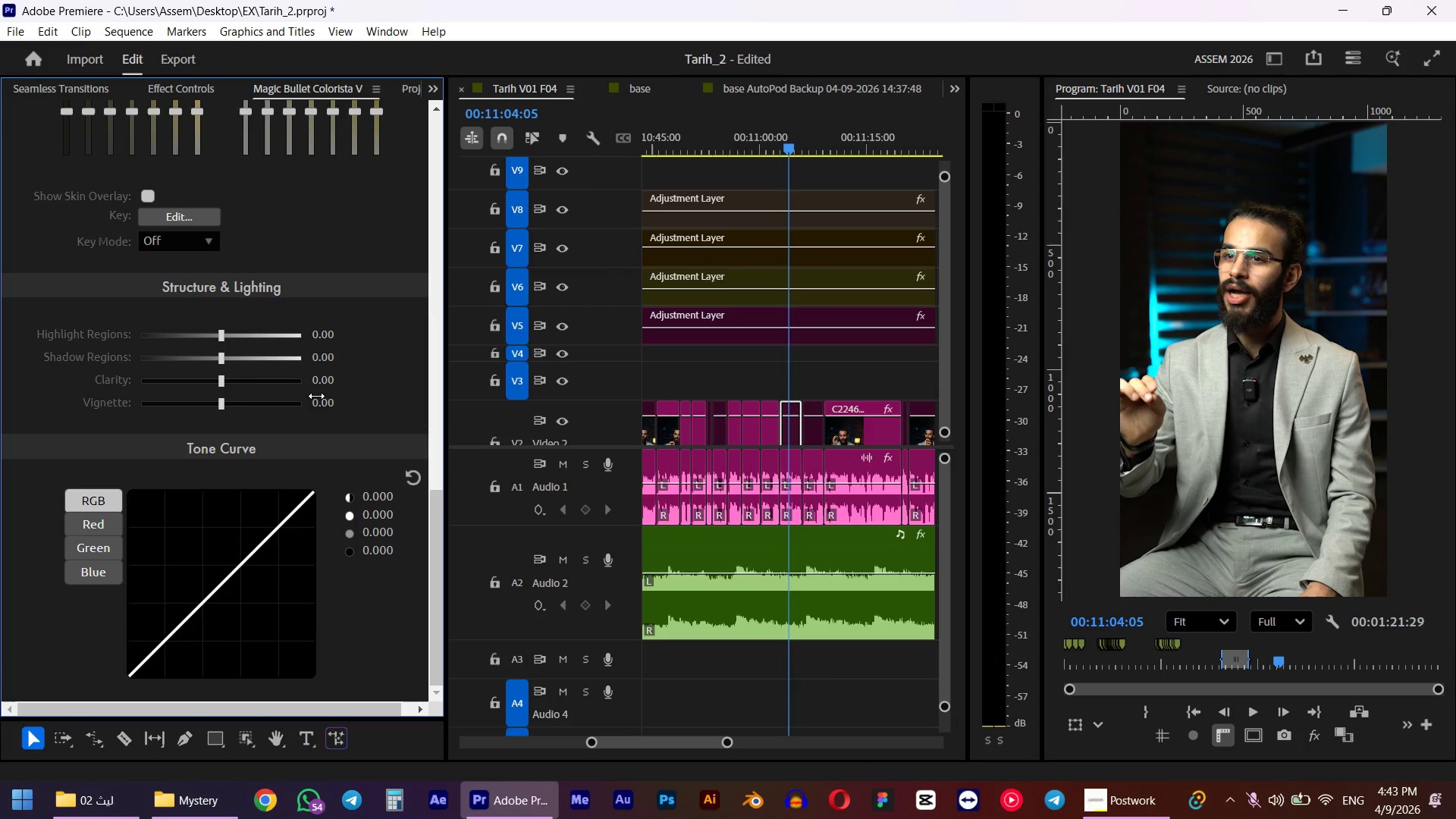 
scroll: coordinate [303, 393], scroll_direction: up, amount: 22.0
 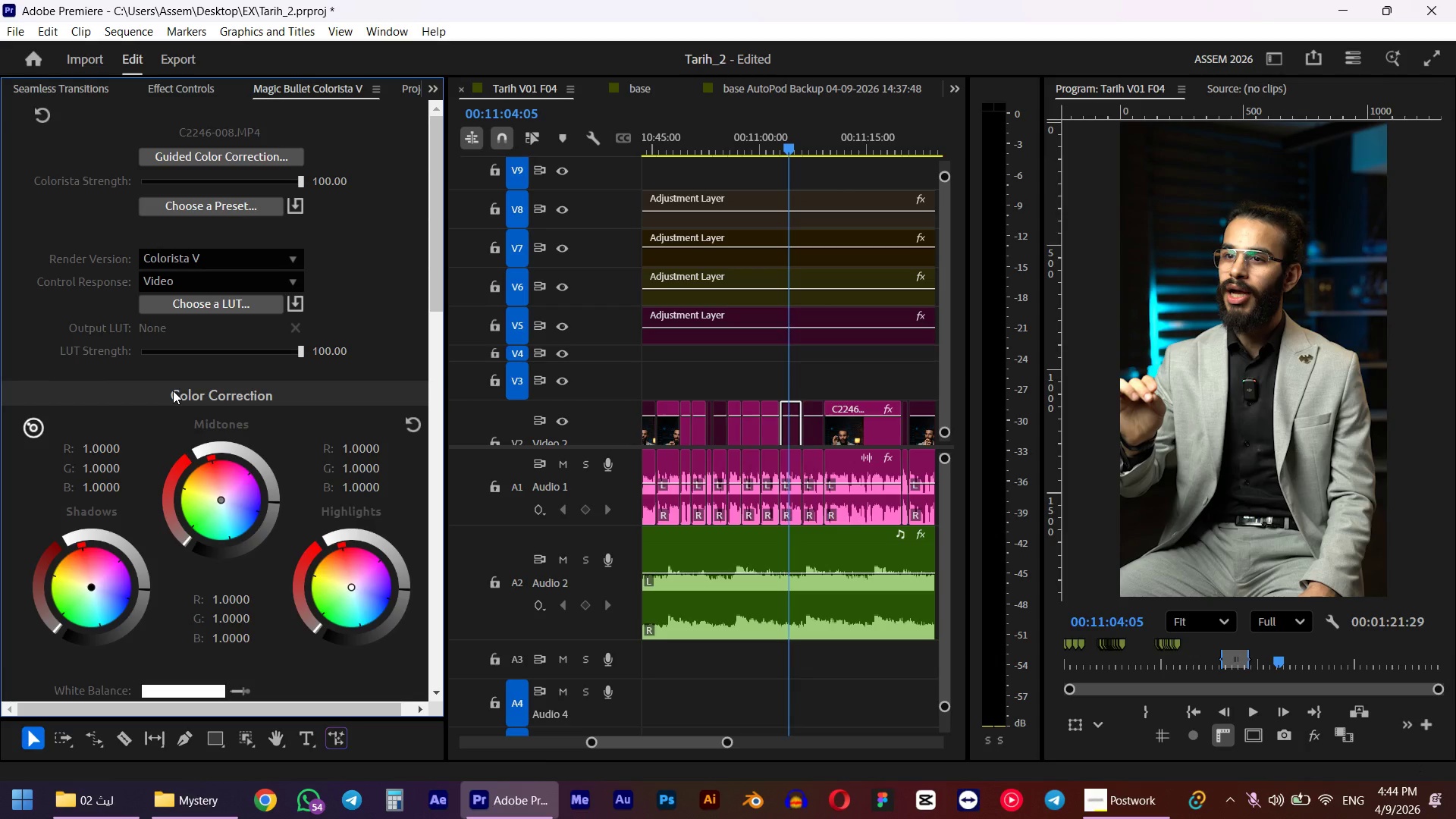 
wait(46.0)
 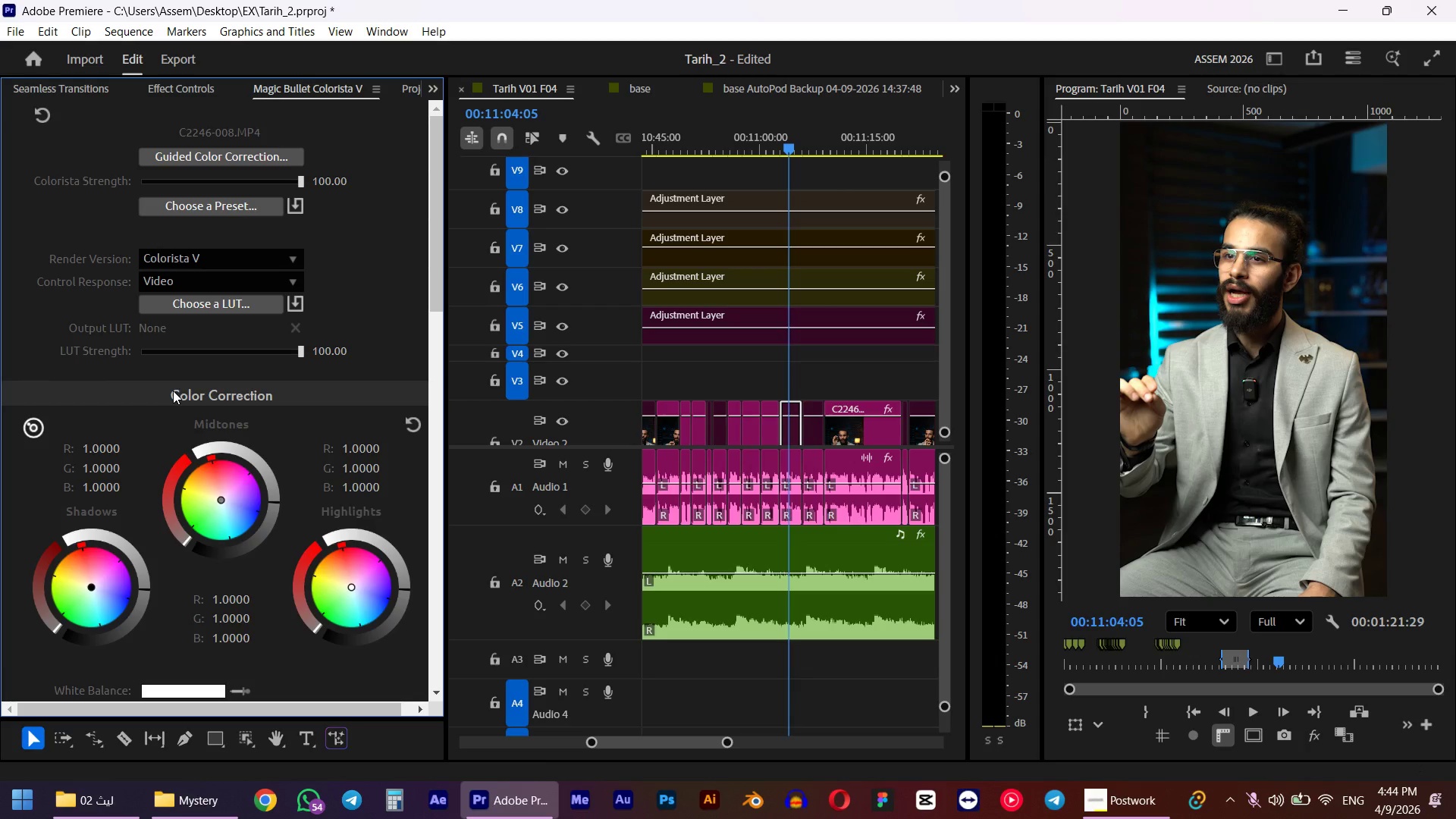 
left_click([221, 157])
 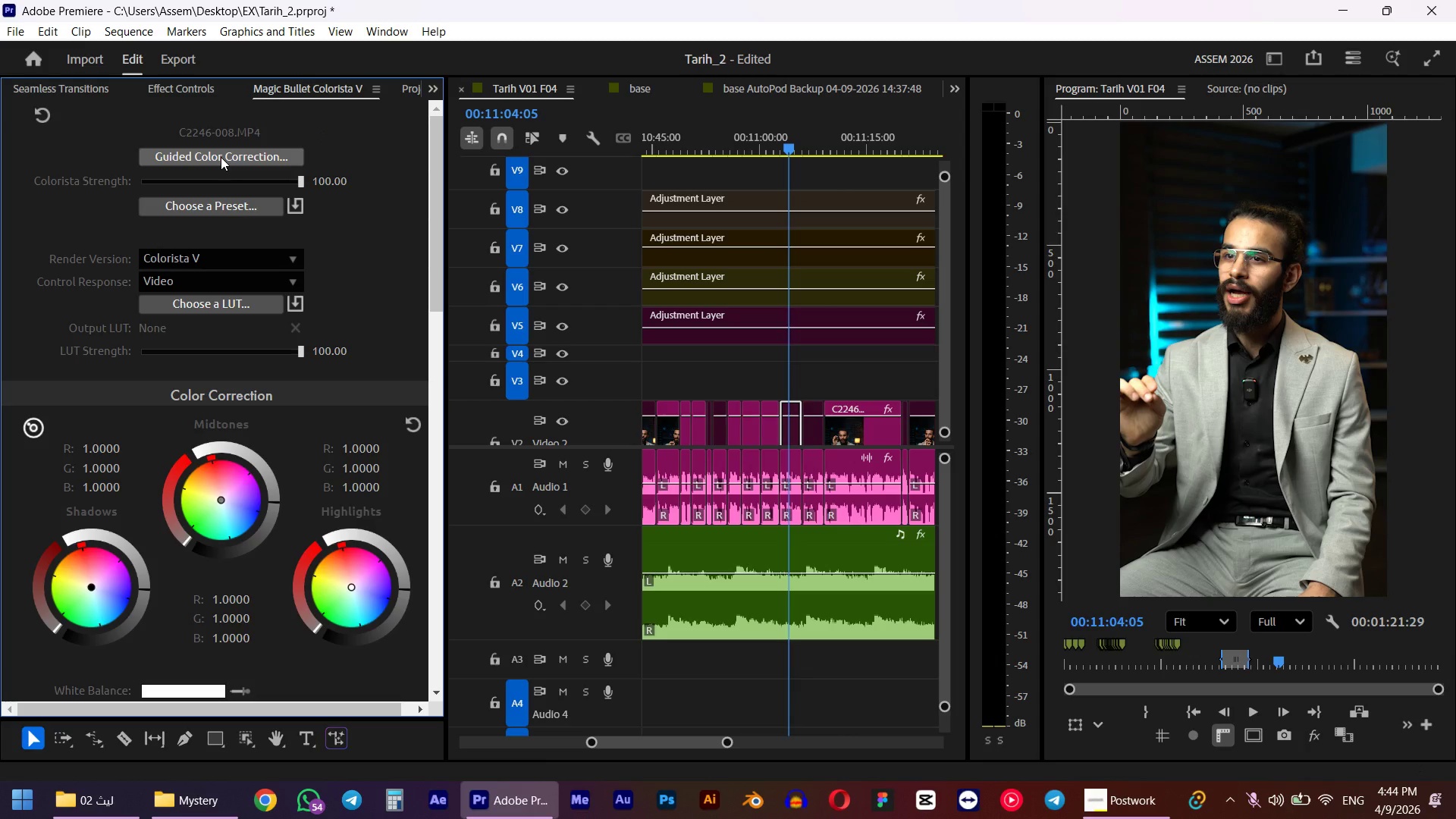 
scroll: coordinate [226, 152], scroll_direction: up, amount: 3.0
 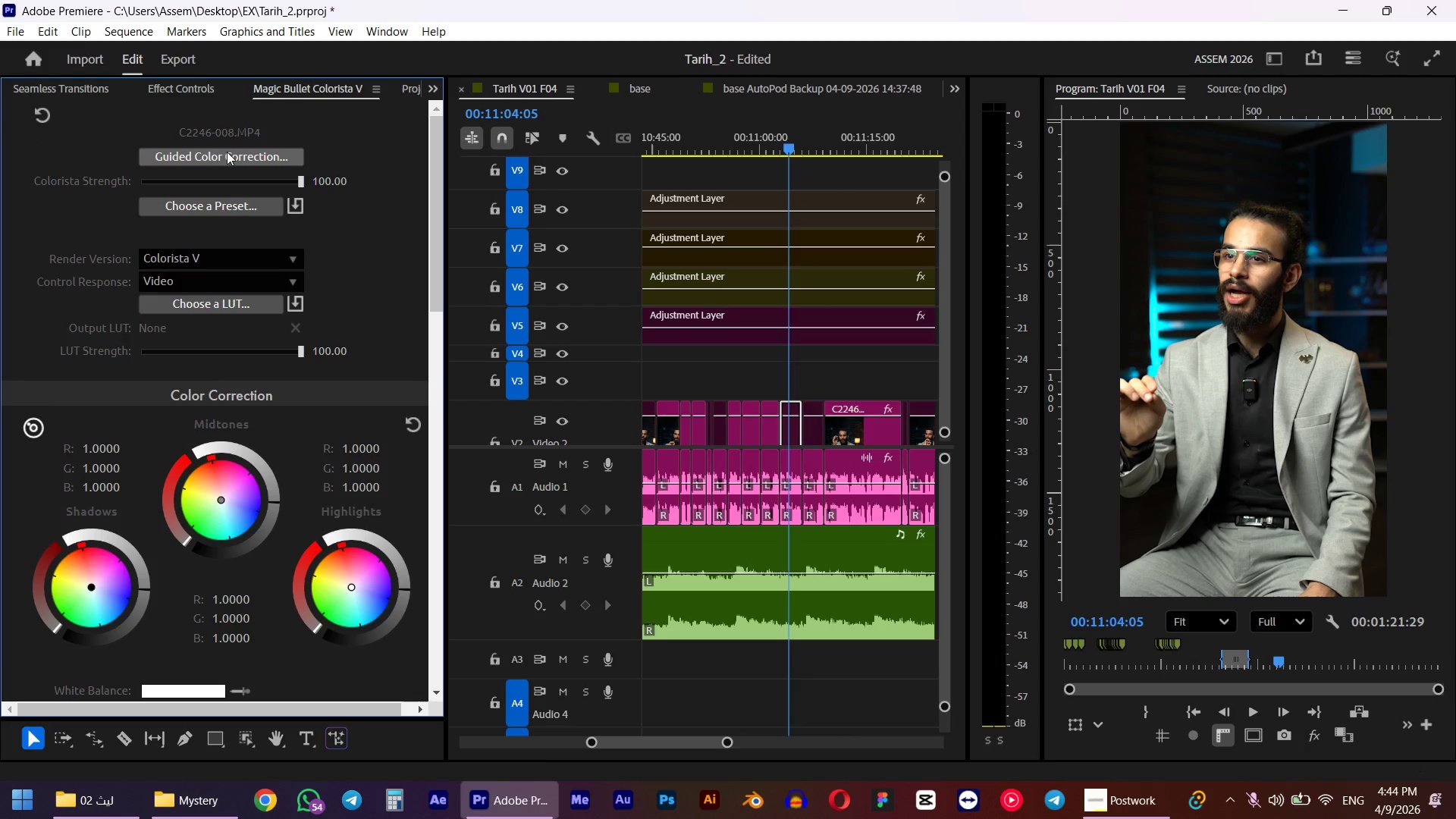 
key(Control+ControlLeft)
 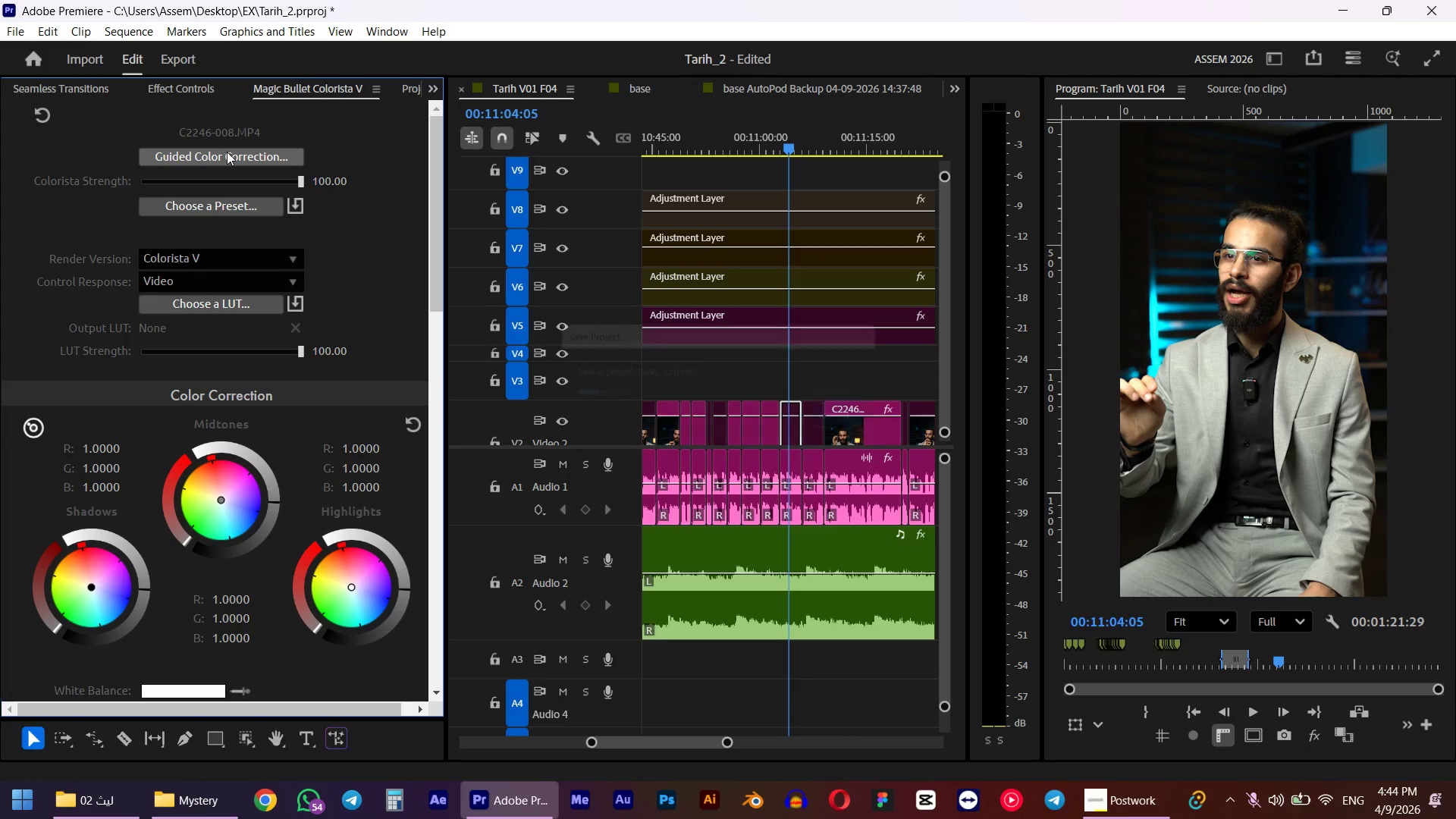 
key(Control+S)
 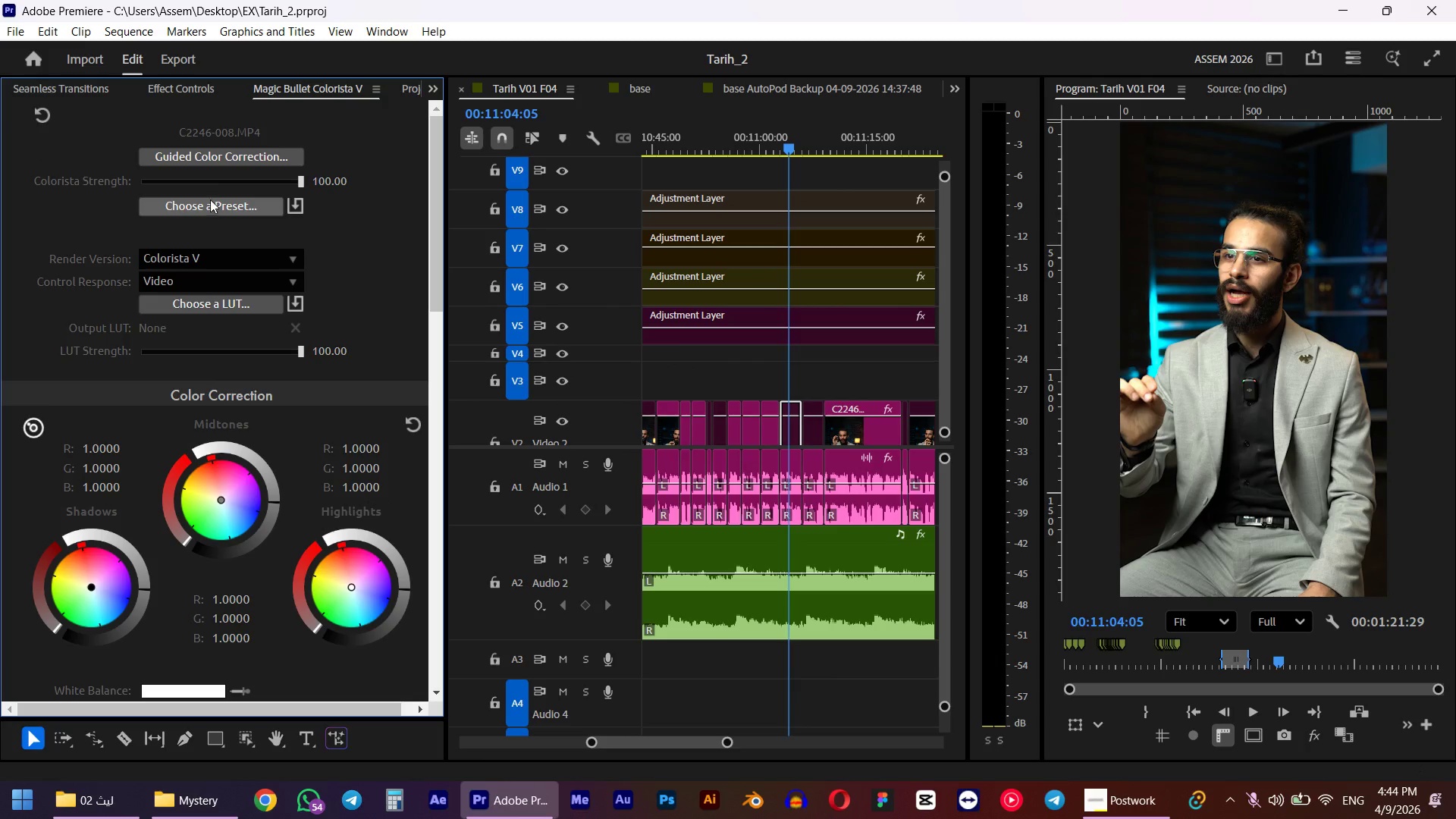 
left_click([209, 159])
 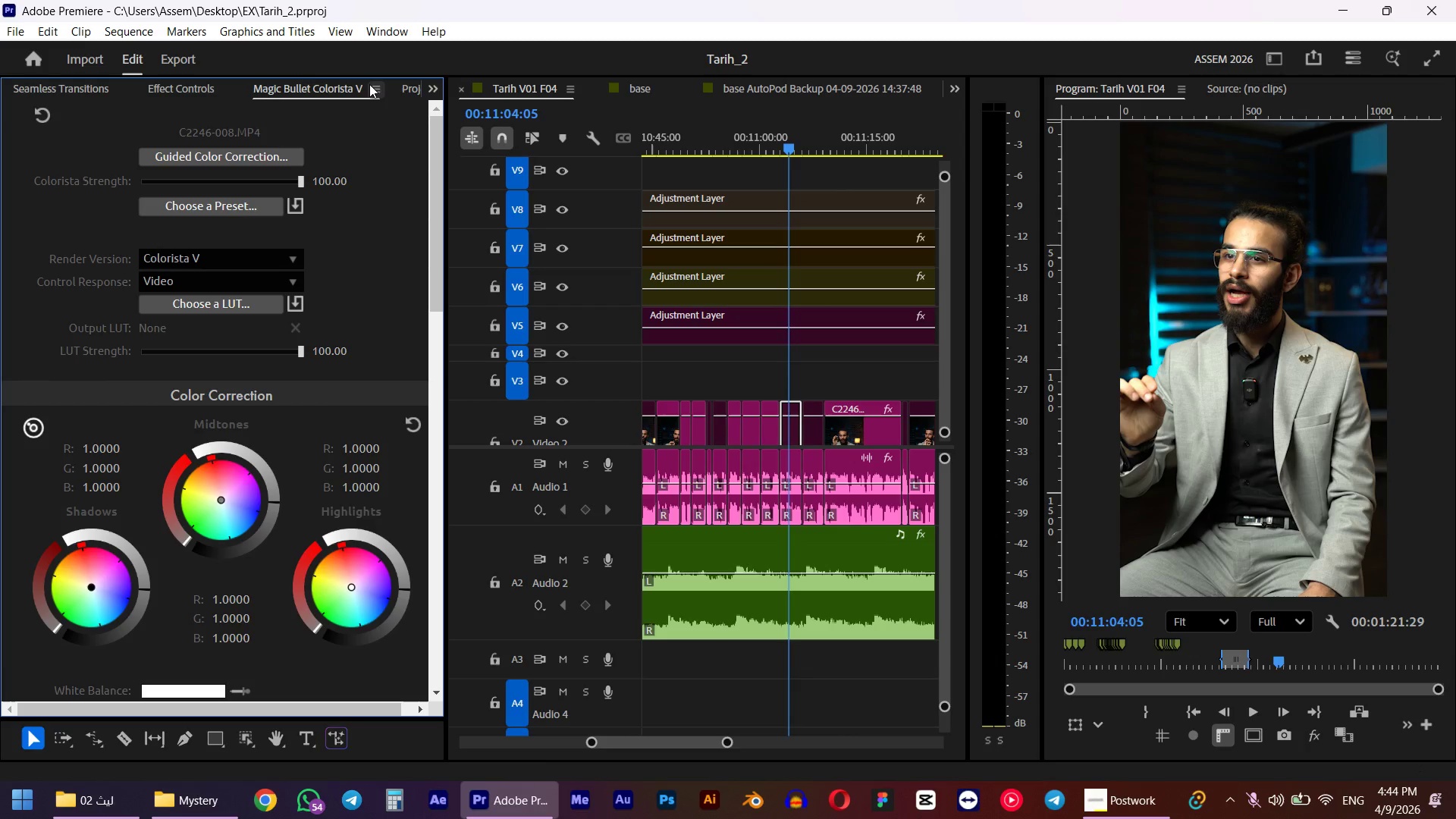 
left_click([369, 86])
 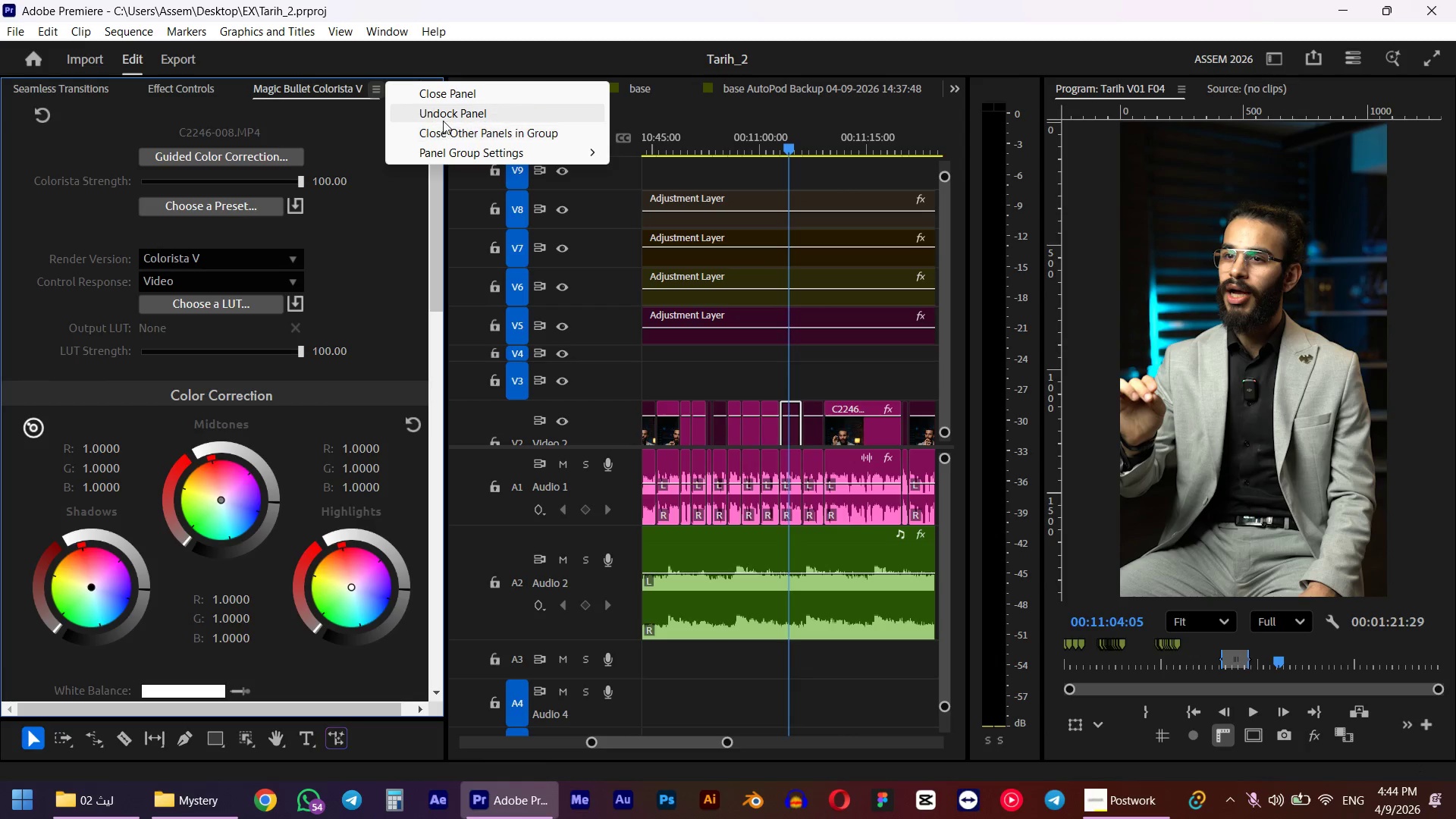 
left_click([440, 100])
 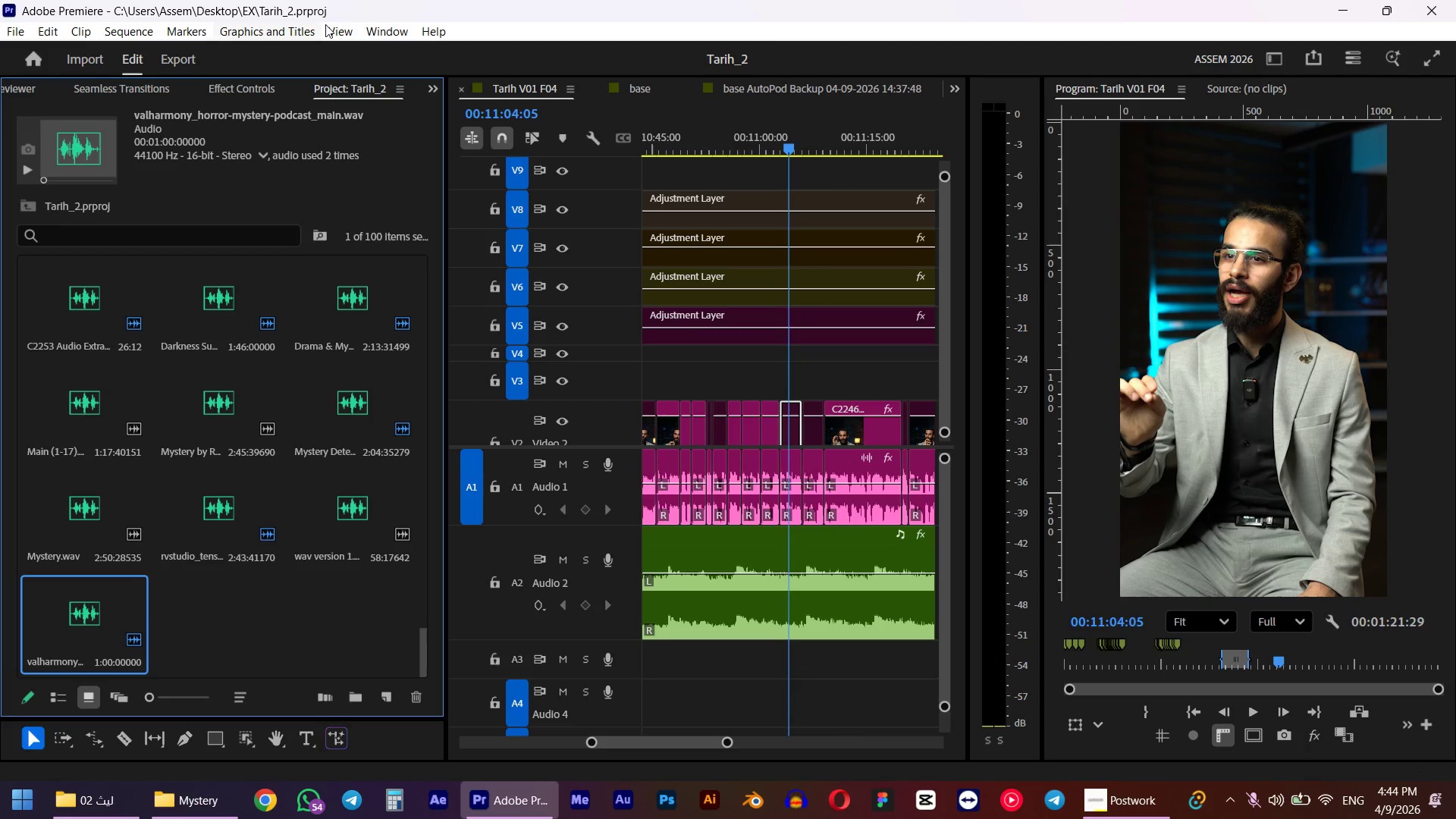 
left_click([391, 32])
 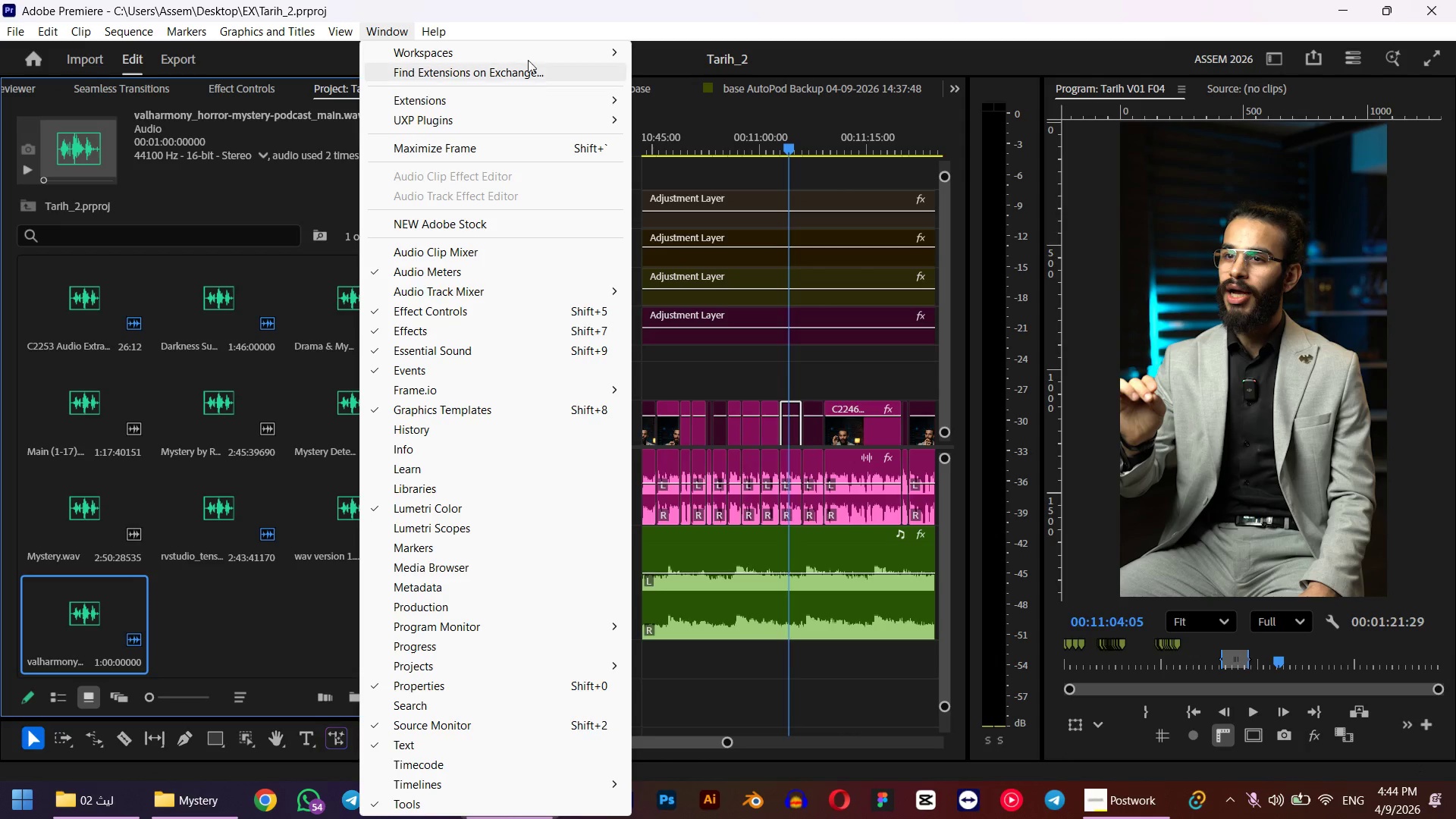 
left_click([529, 50])
 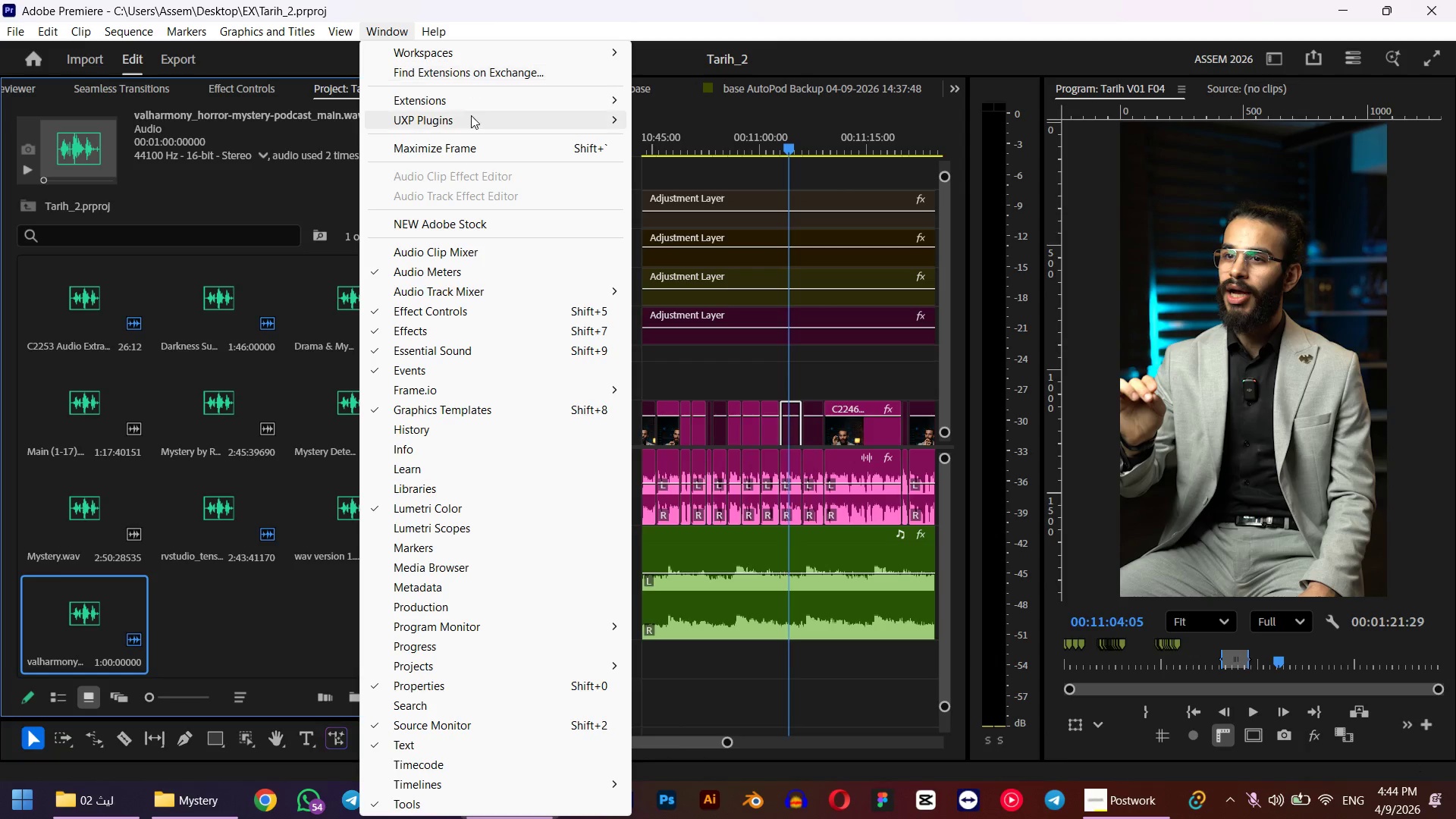 
left_click([471, 107])
 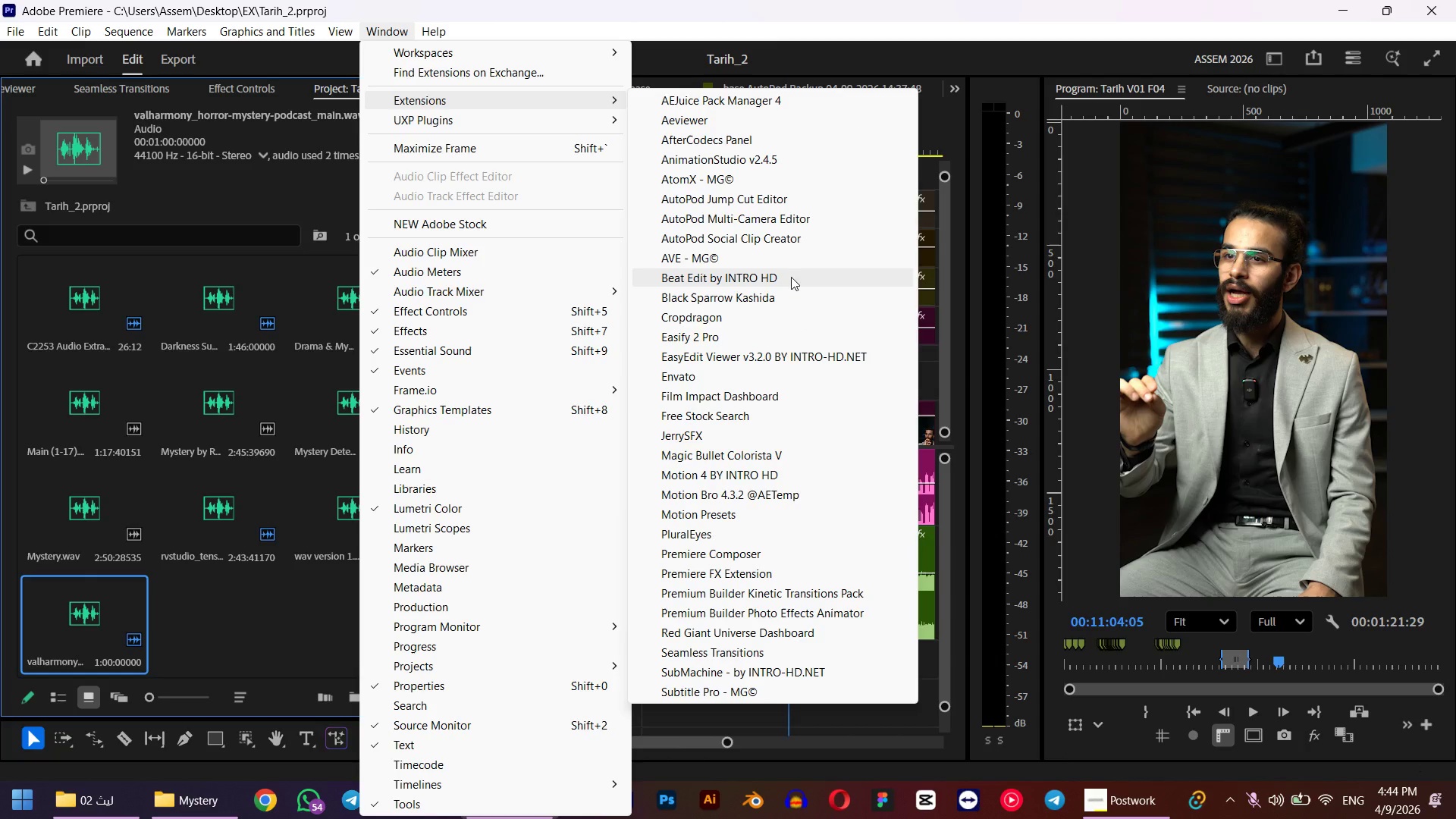 
key(M)
 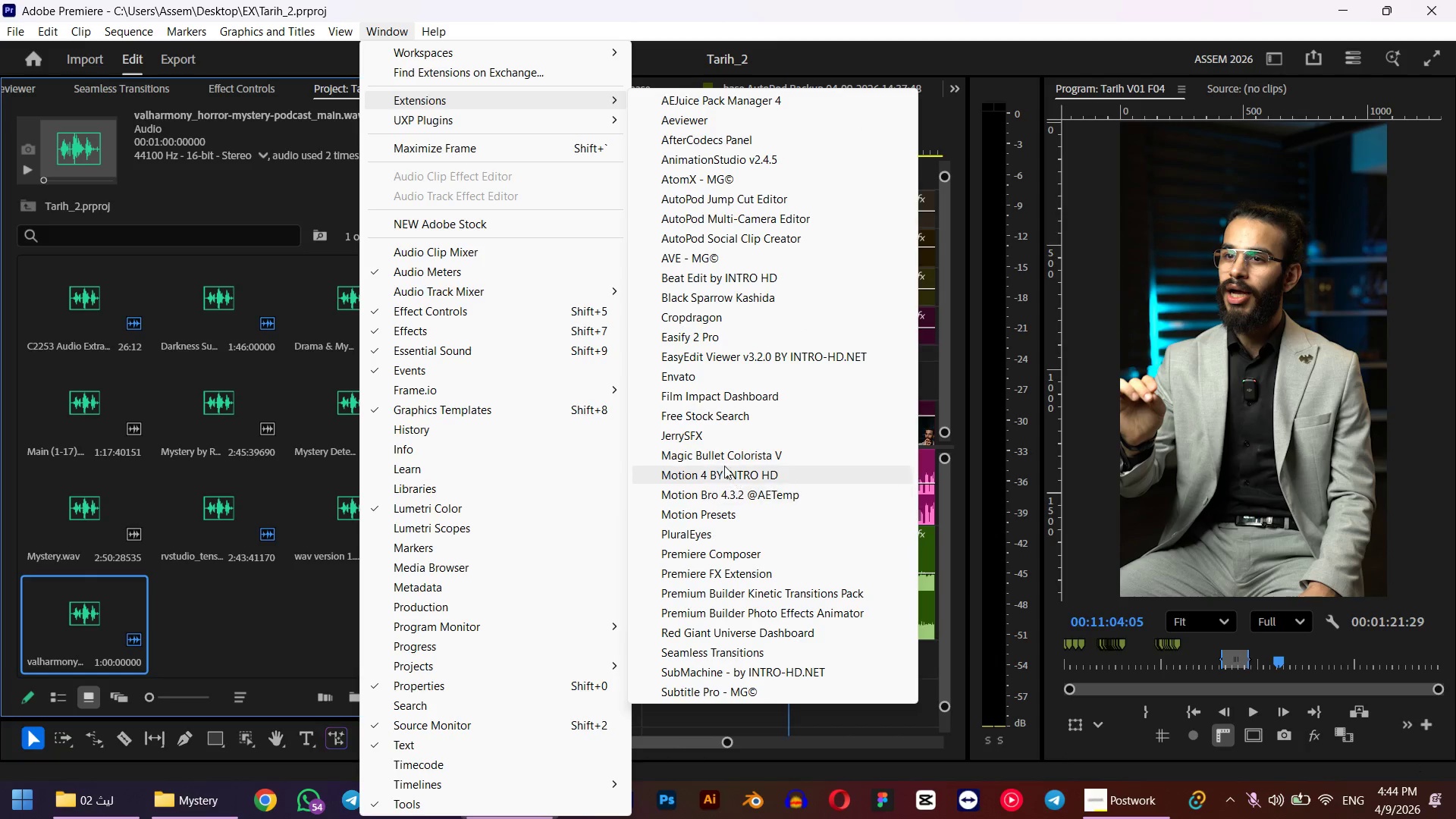 
left_click([717, 452])
 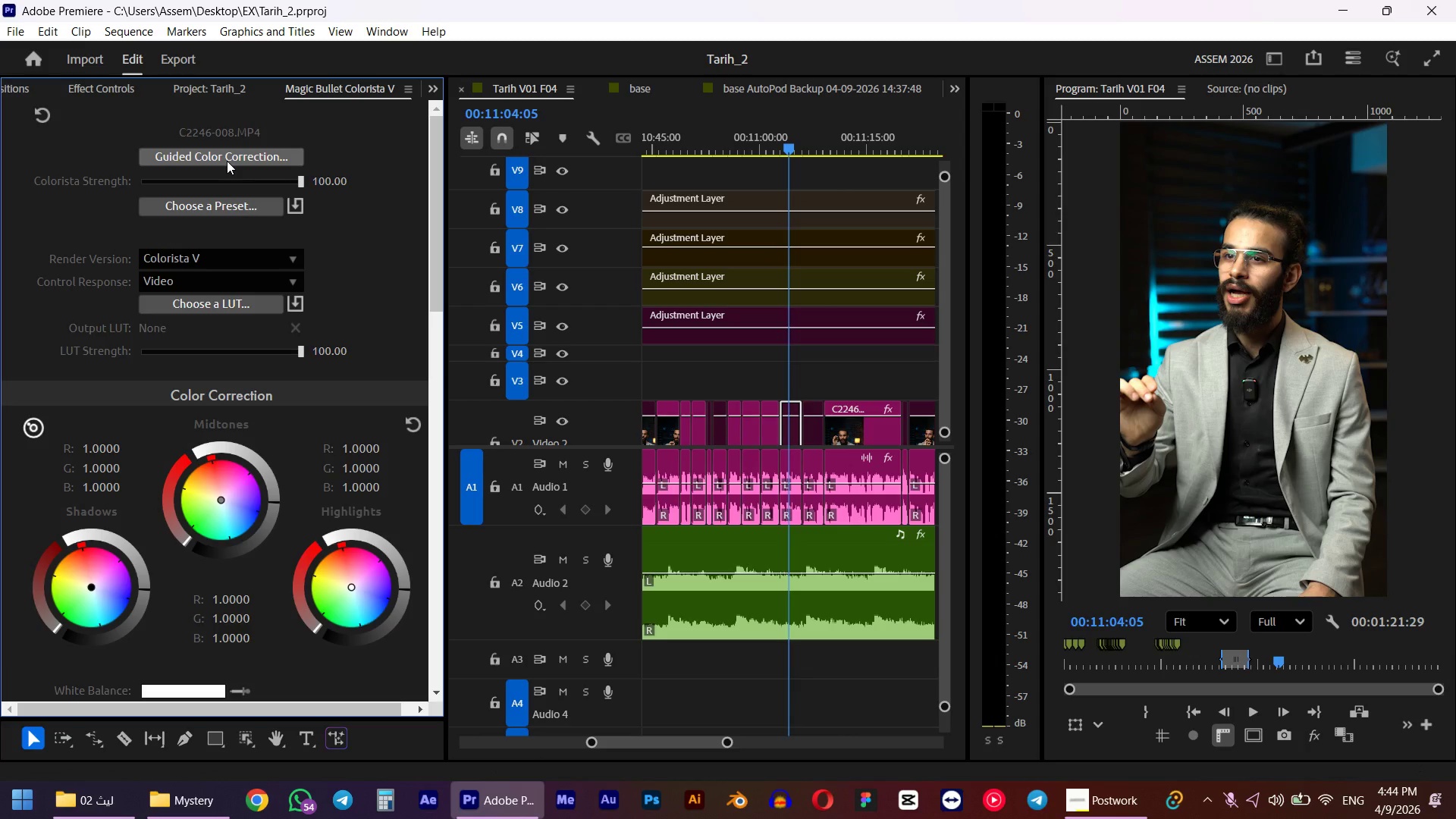 
left_click([227, 161])
 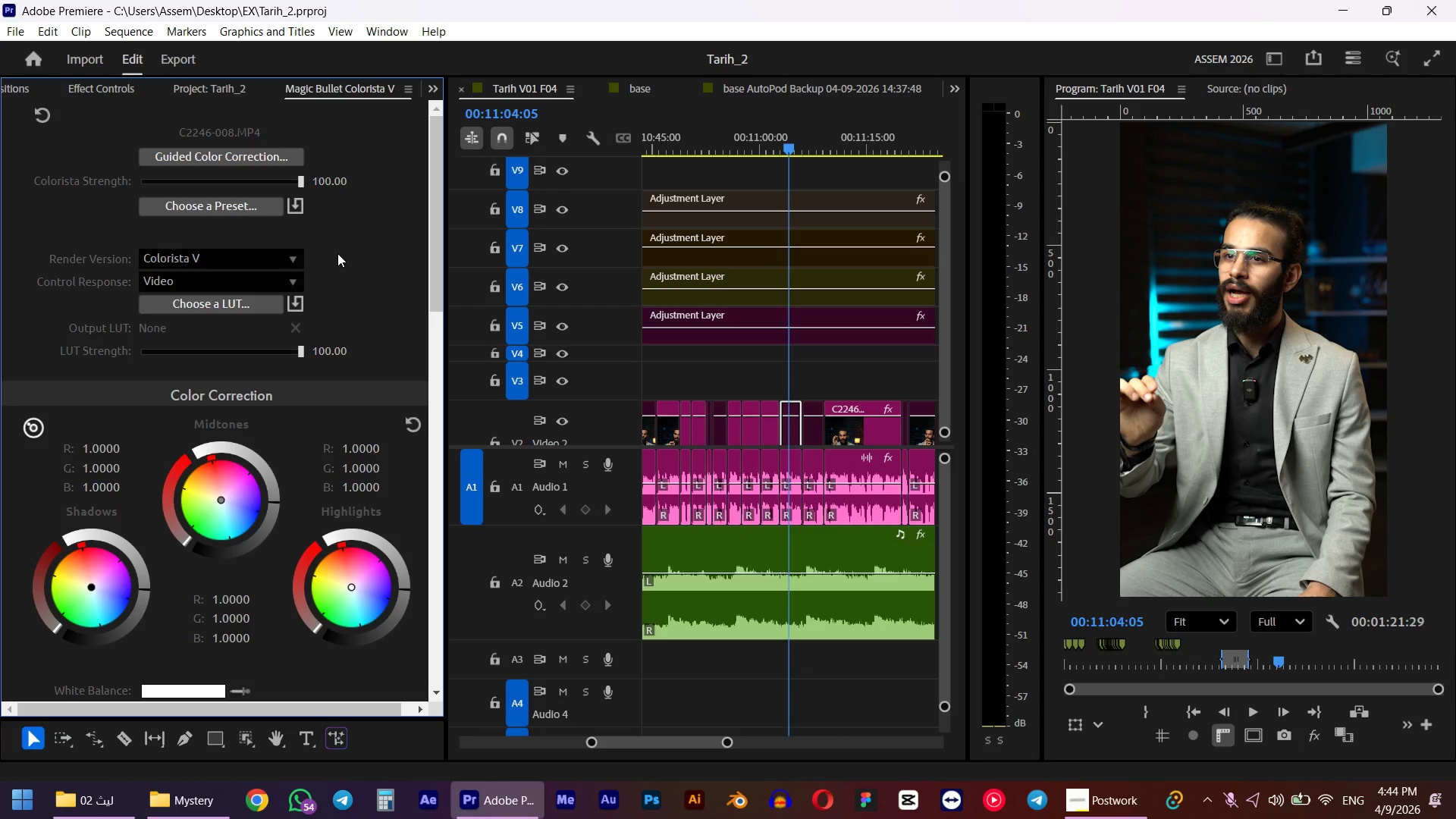 
scroll: coordinate [337, 253], scroll_direction: down, amount: 3.0
 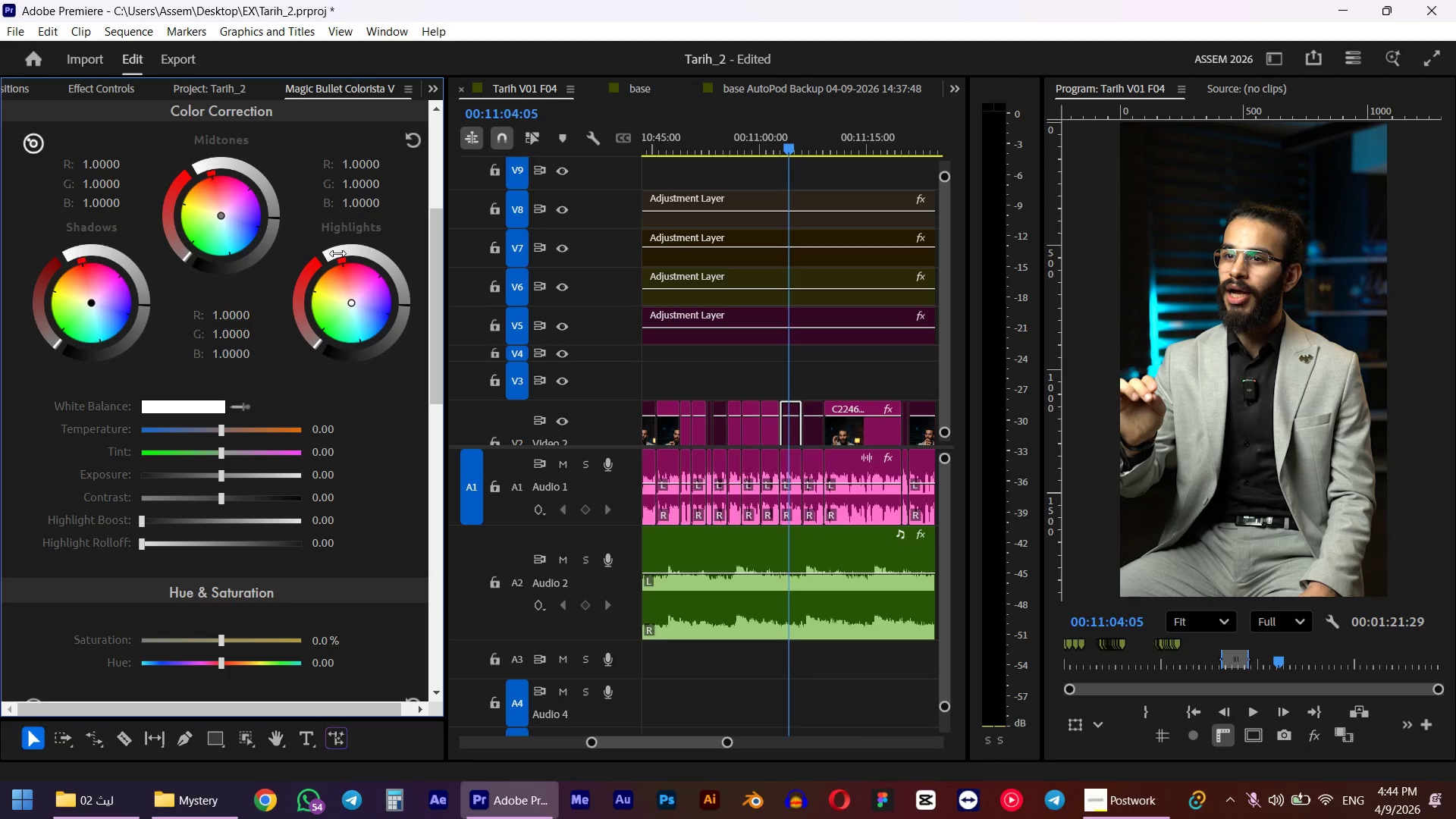 
scroll: coordinate [337, 253], scroll_direction: up, amount: 10.0
 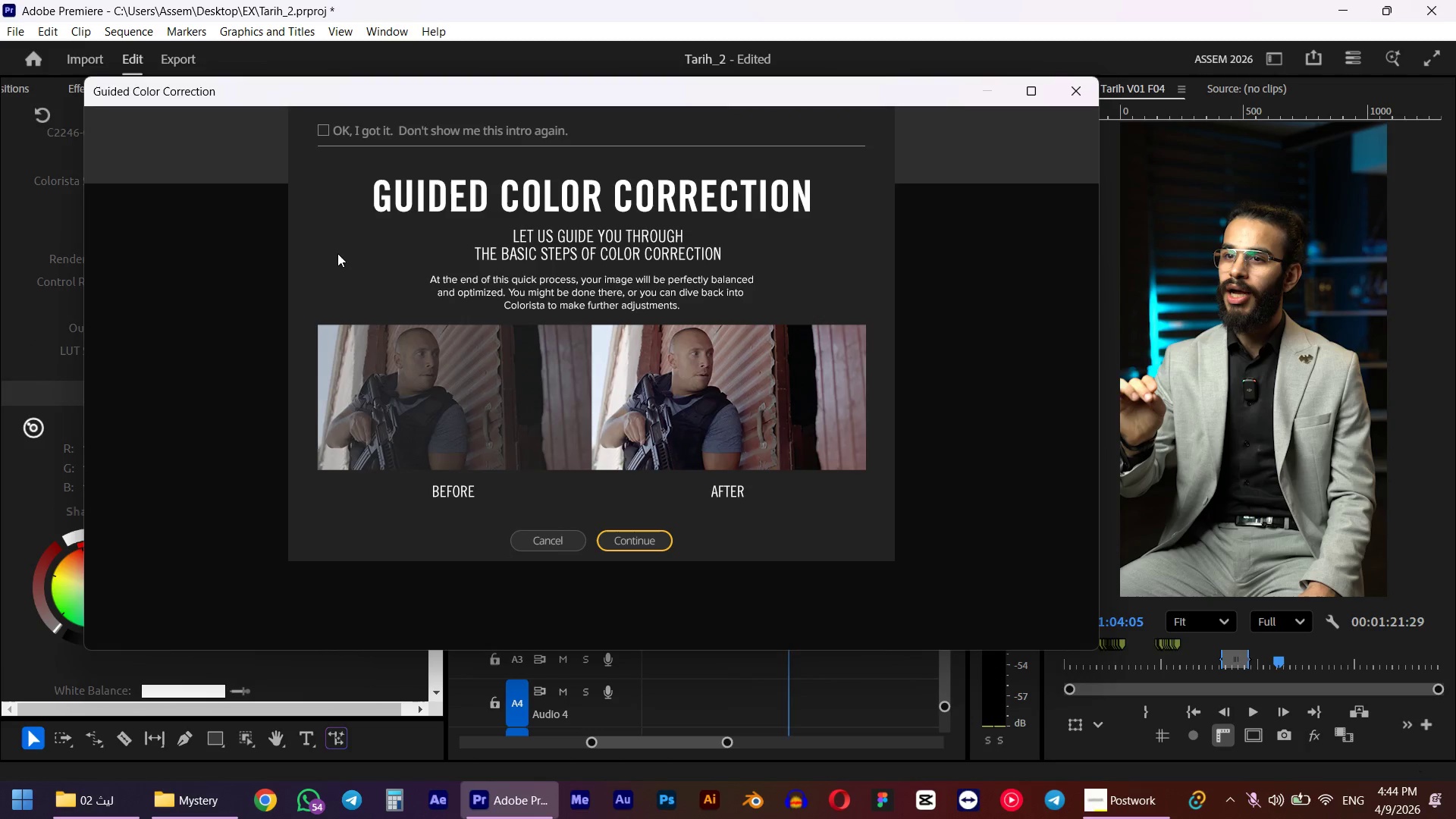 
left_click([662, 542])
 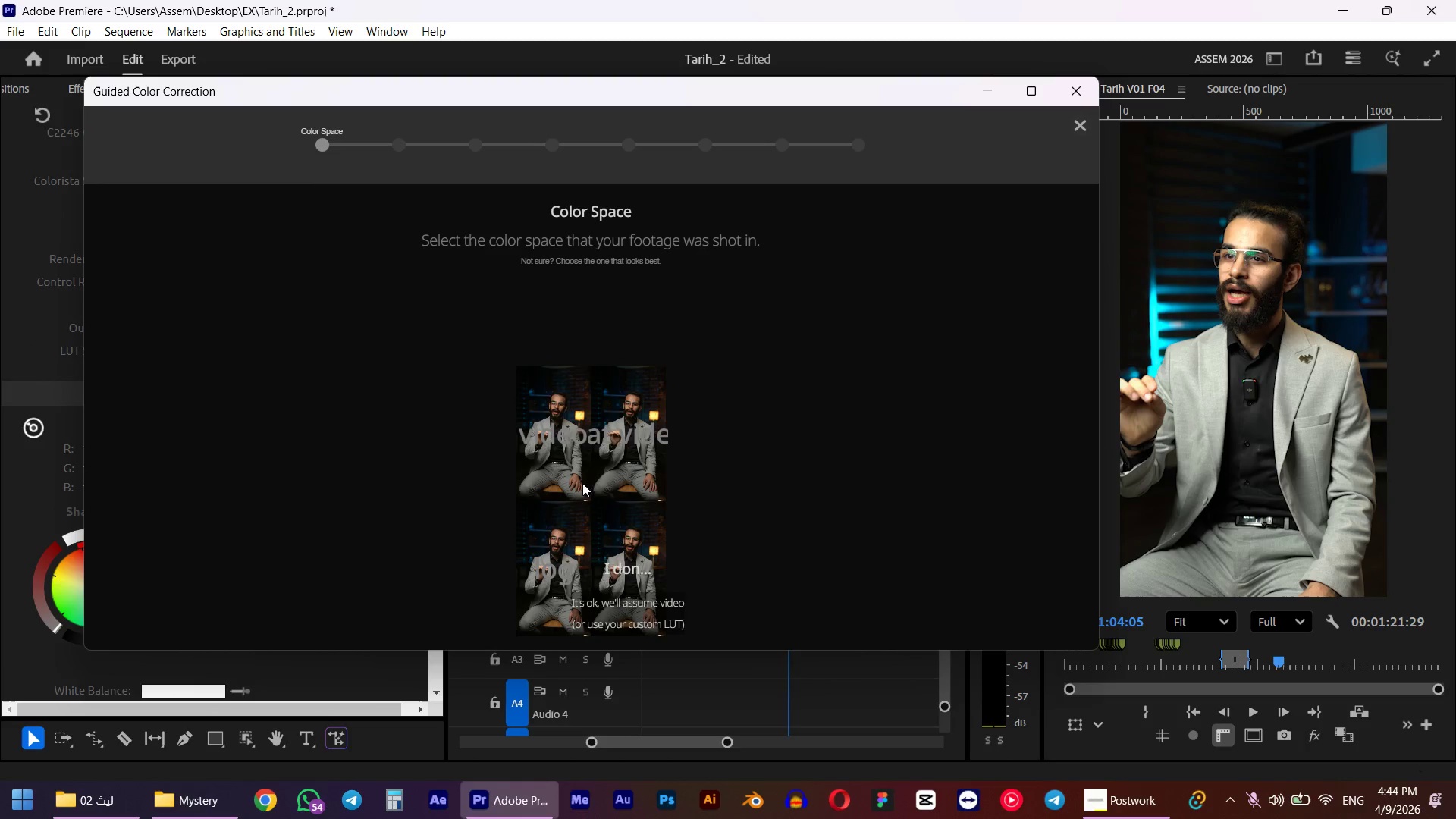 
left_click([538, 400])
 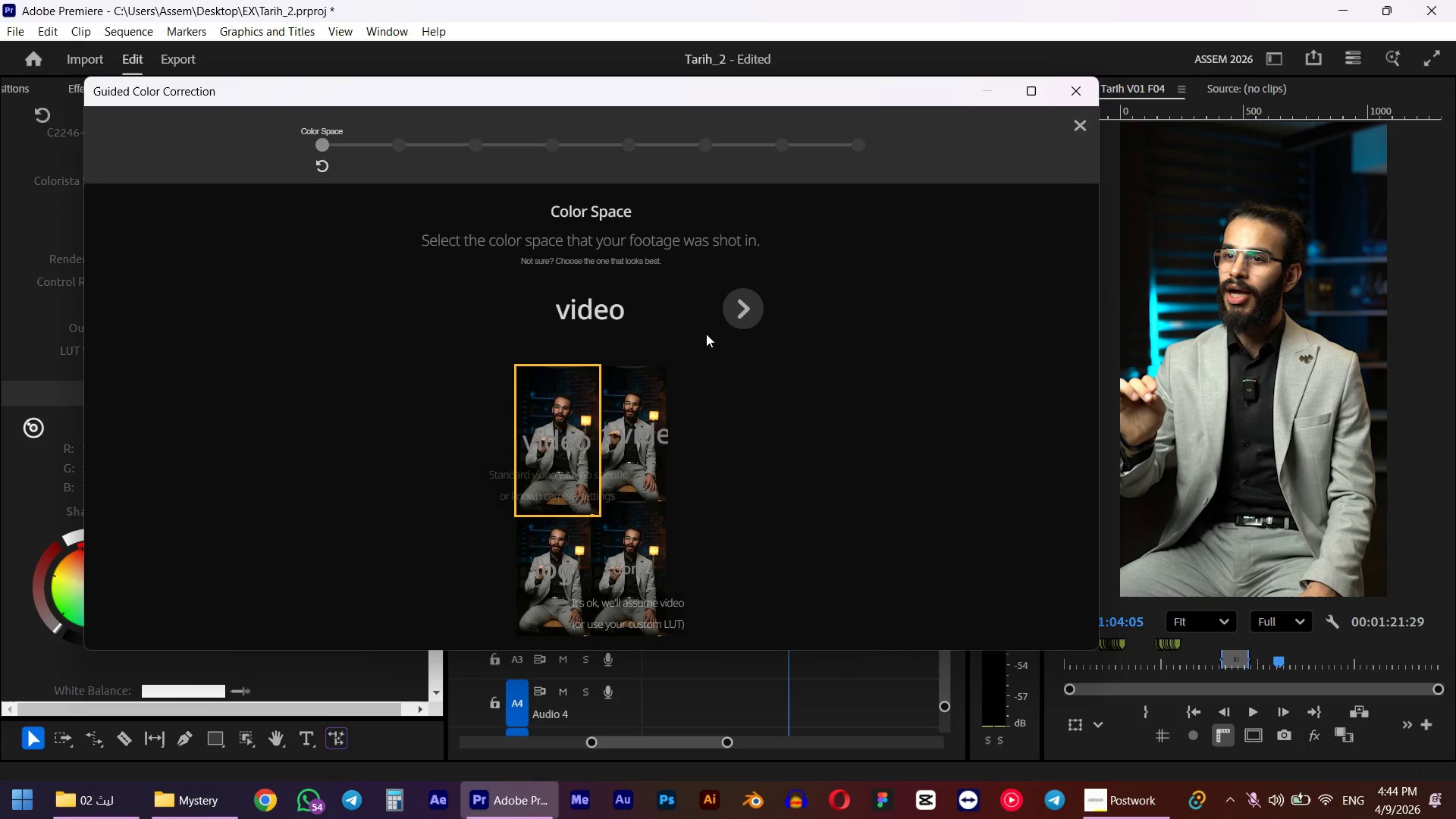 
left_click([740, 319])
 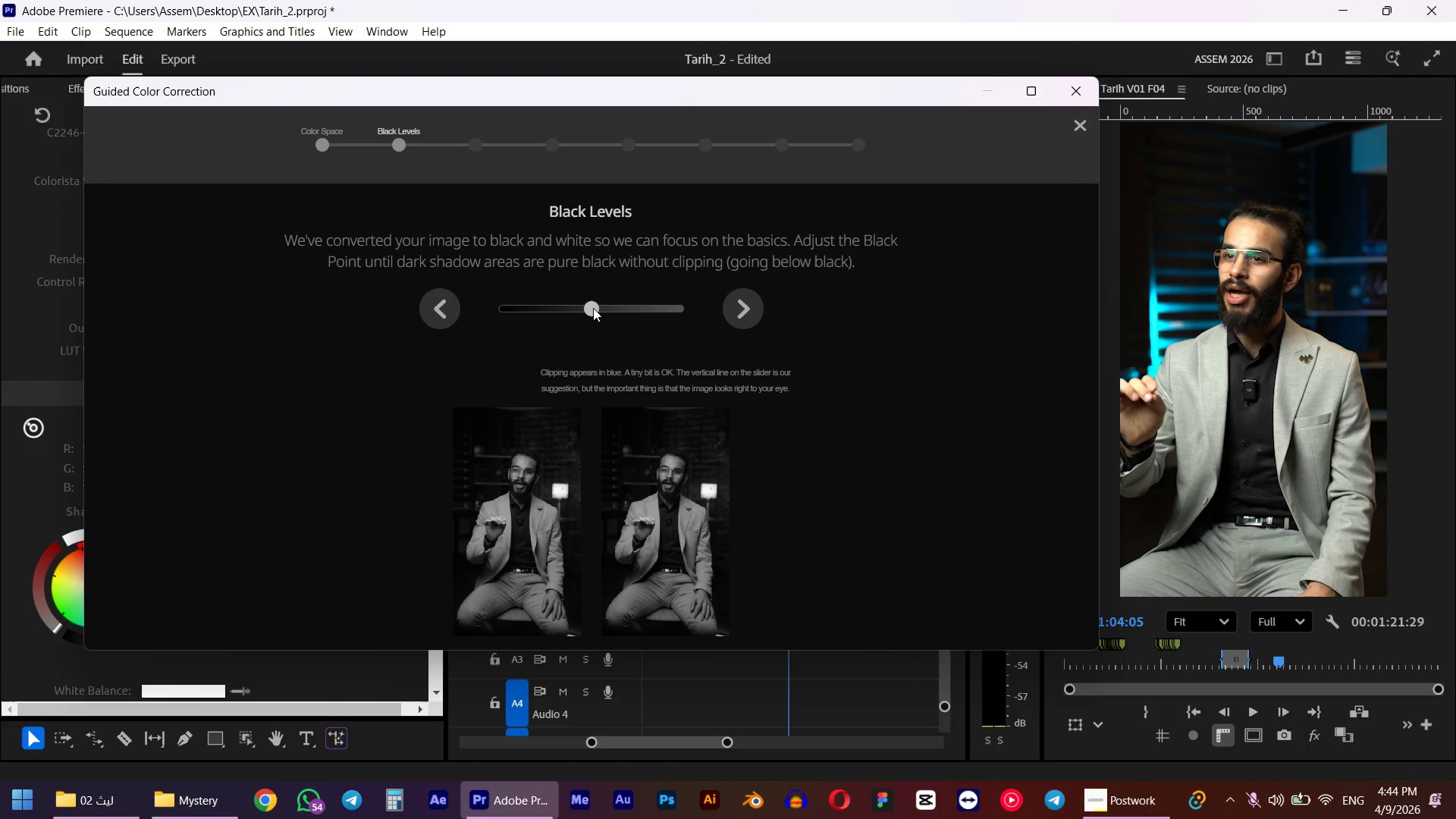 
double_click([593, 308])
 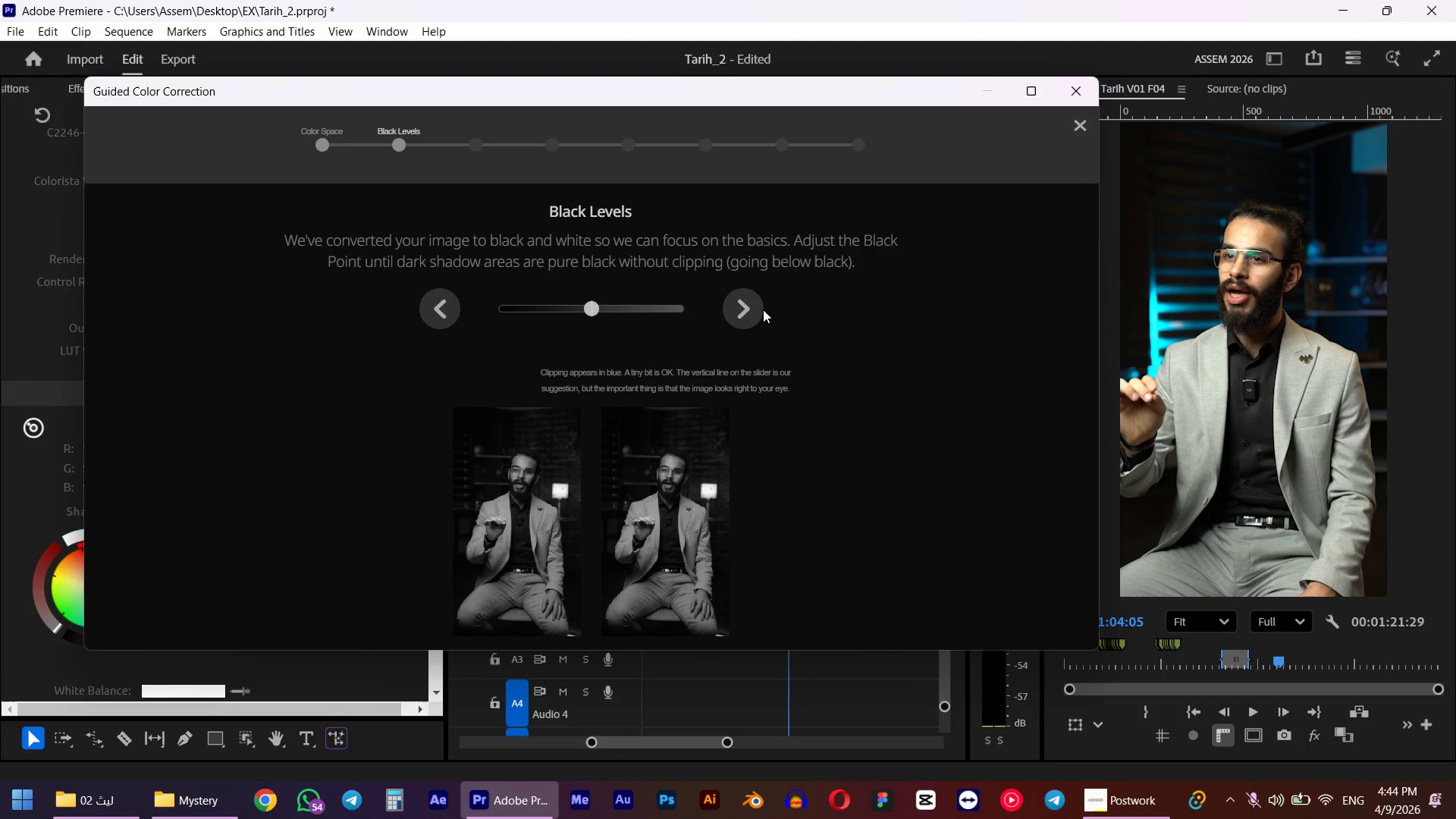 
left_click([748, 309])
 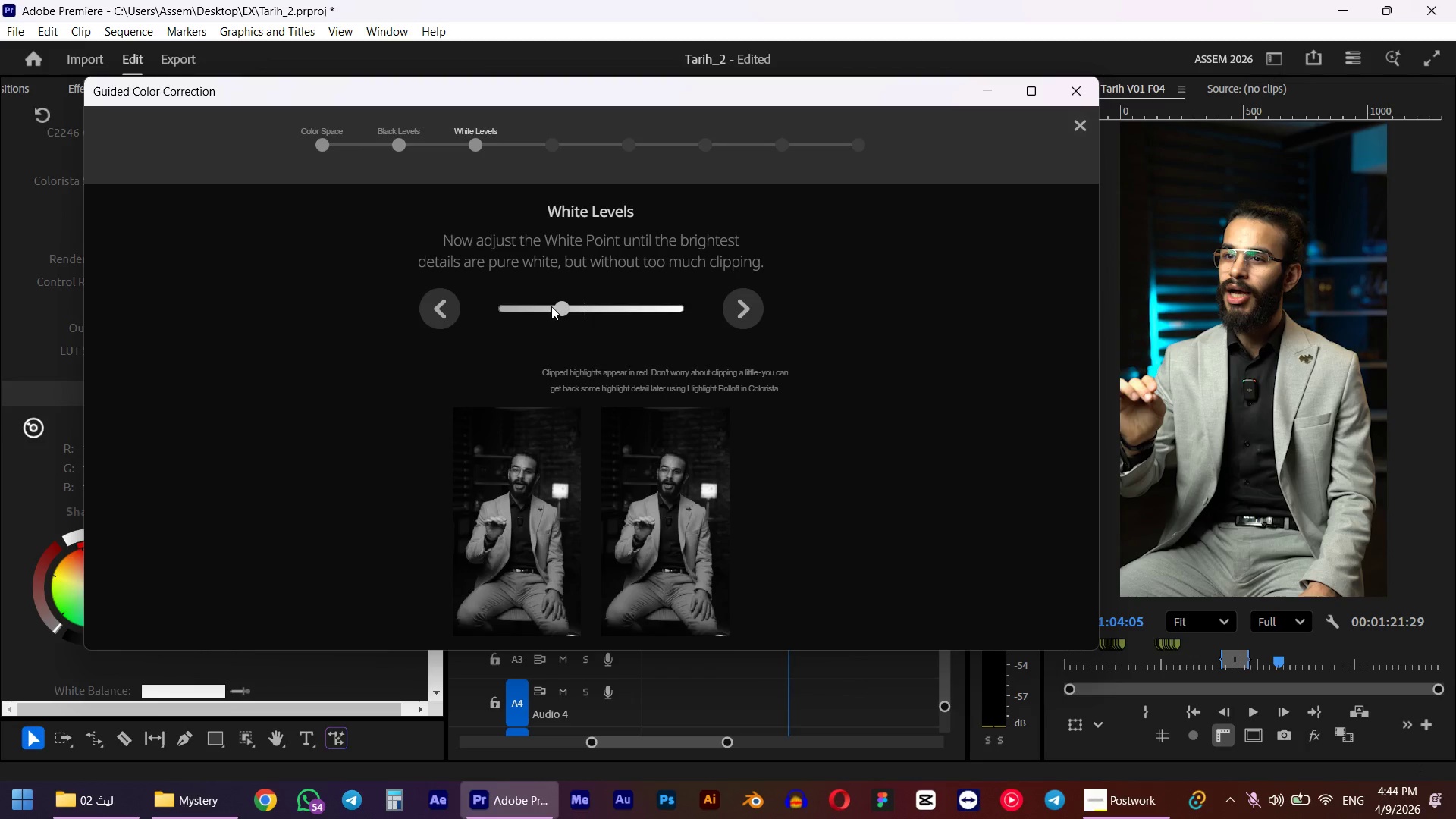 
left_click_drag(start_coordinate=[557, 306], to_coordinate=[564, 308])
 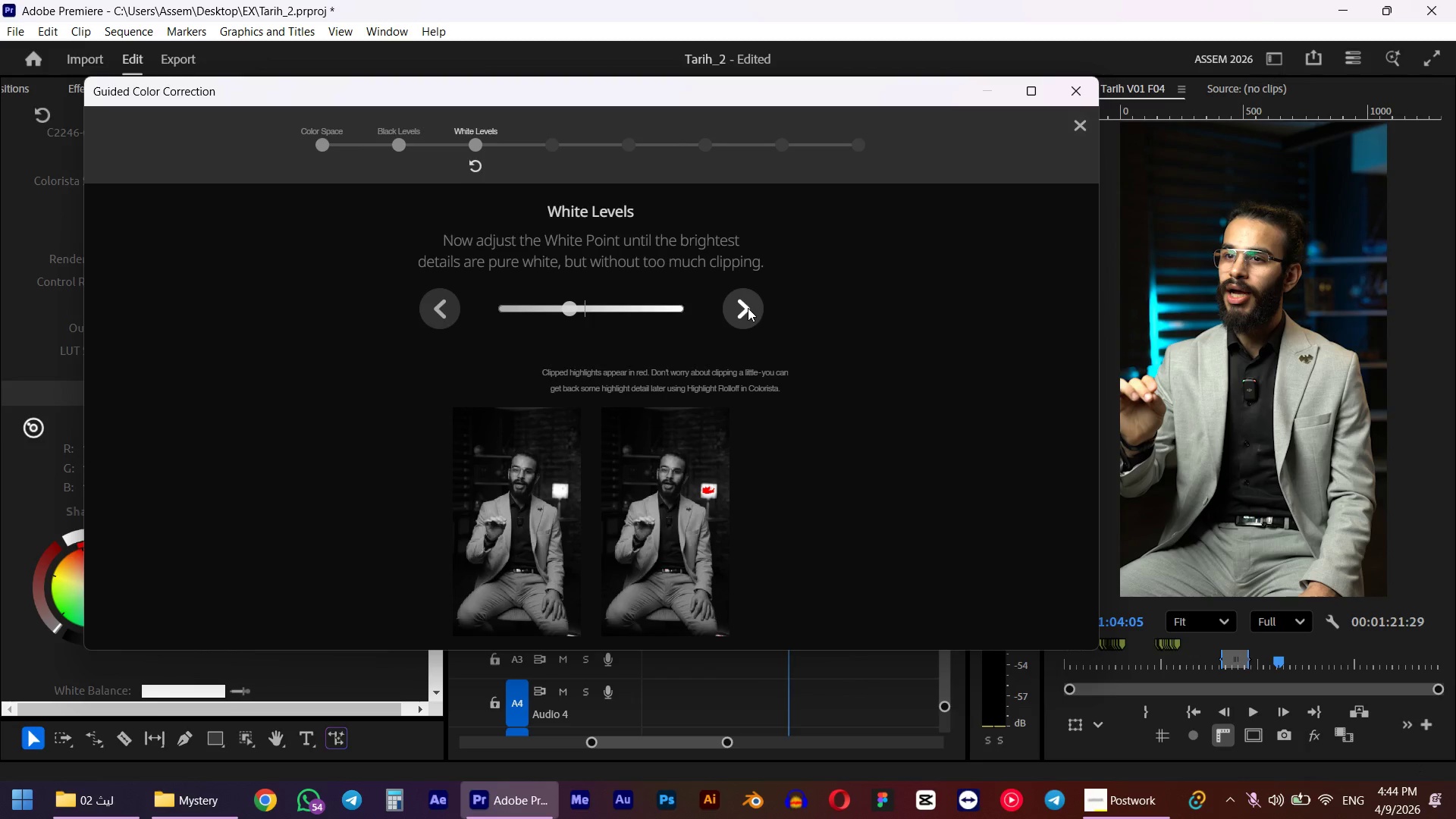 
left_click([748, 306])
 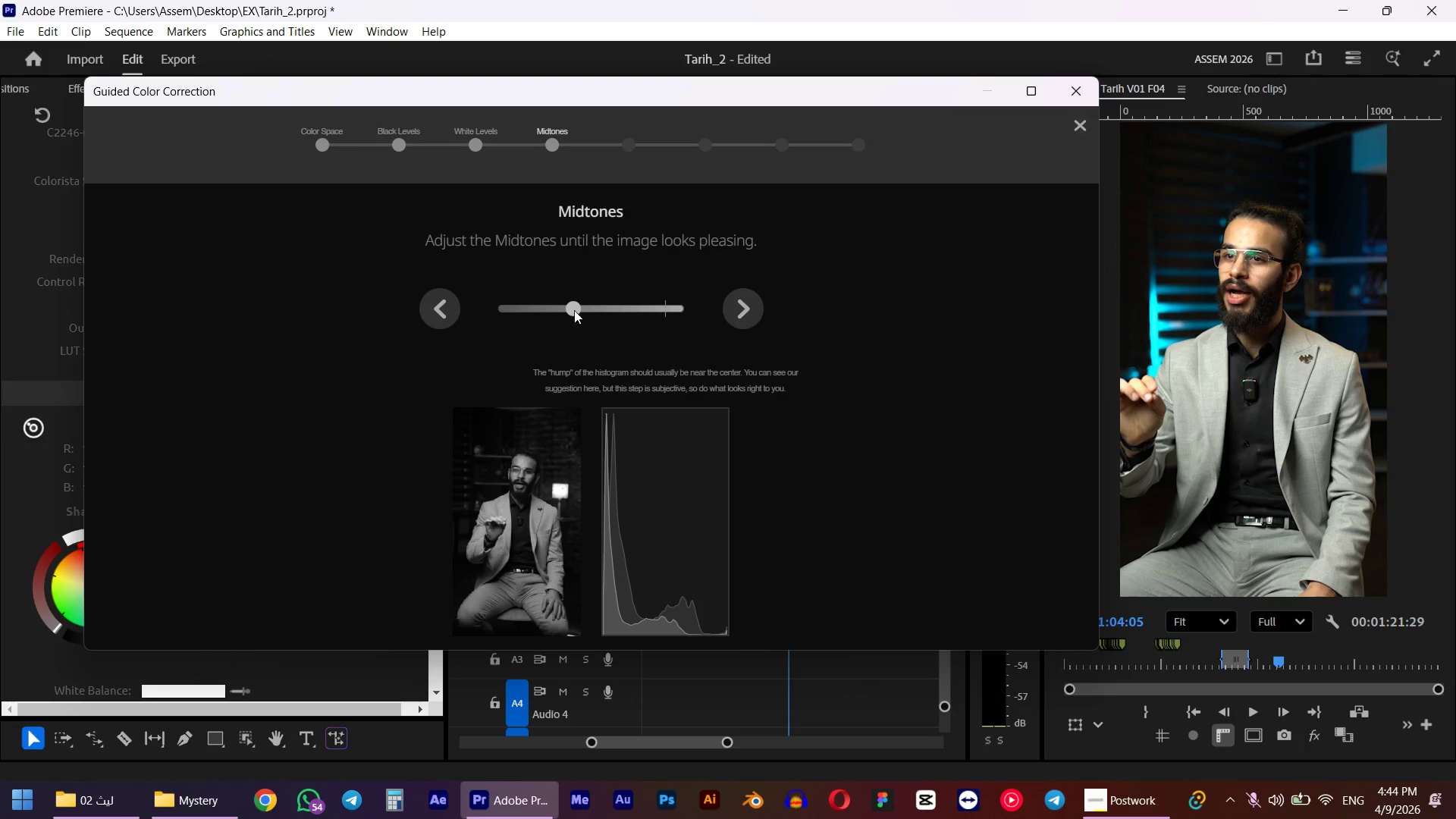 
left_click_drag(start_coordinate=[572, 308], to_coordinate=[590, 306])
 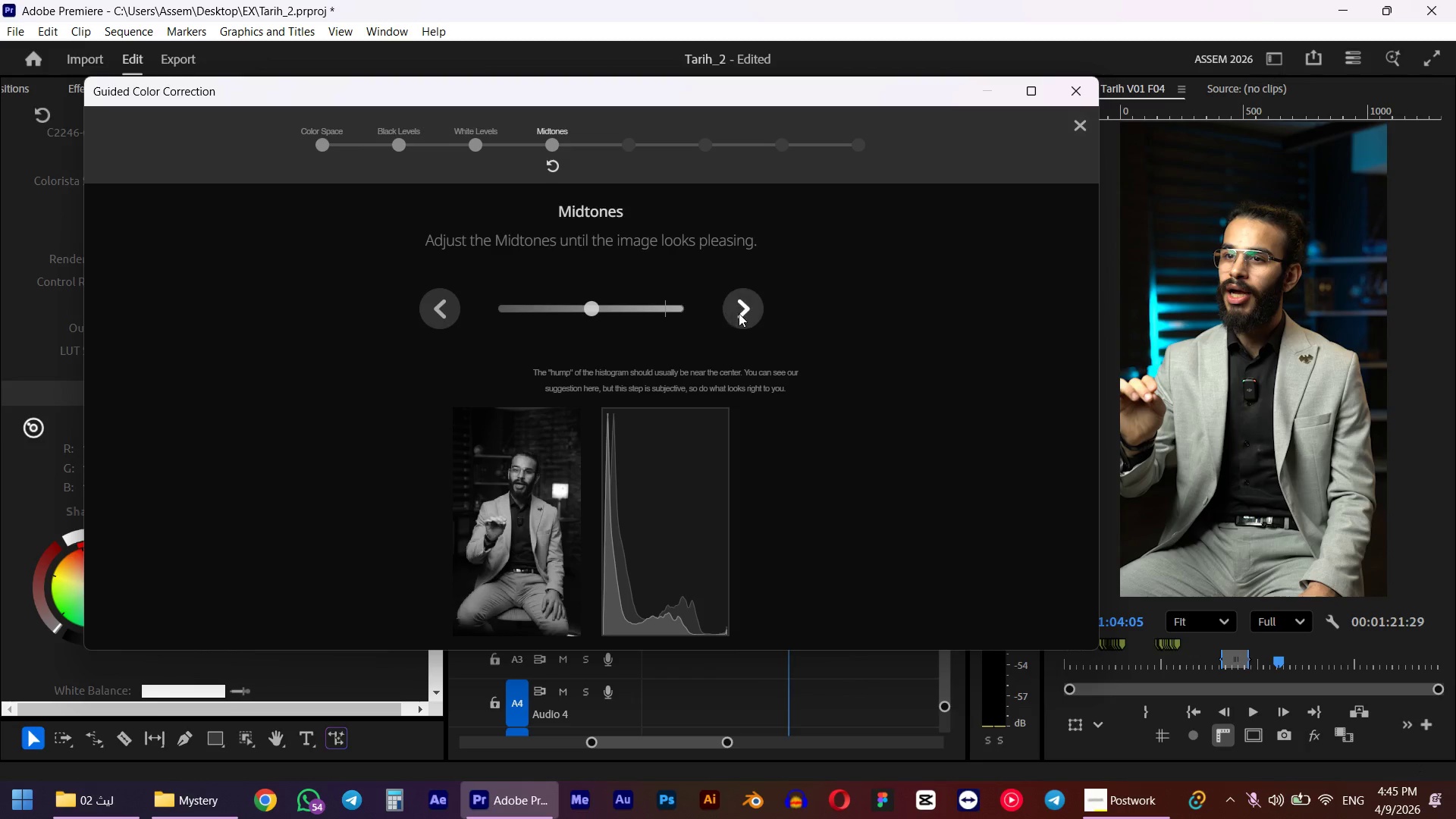 
left_click([739, 313])
 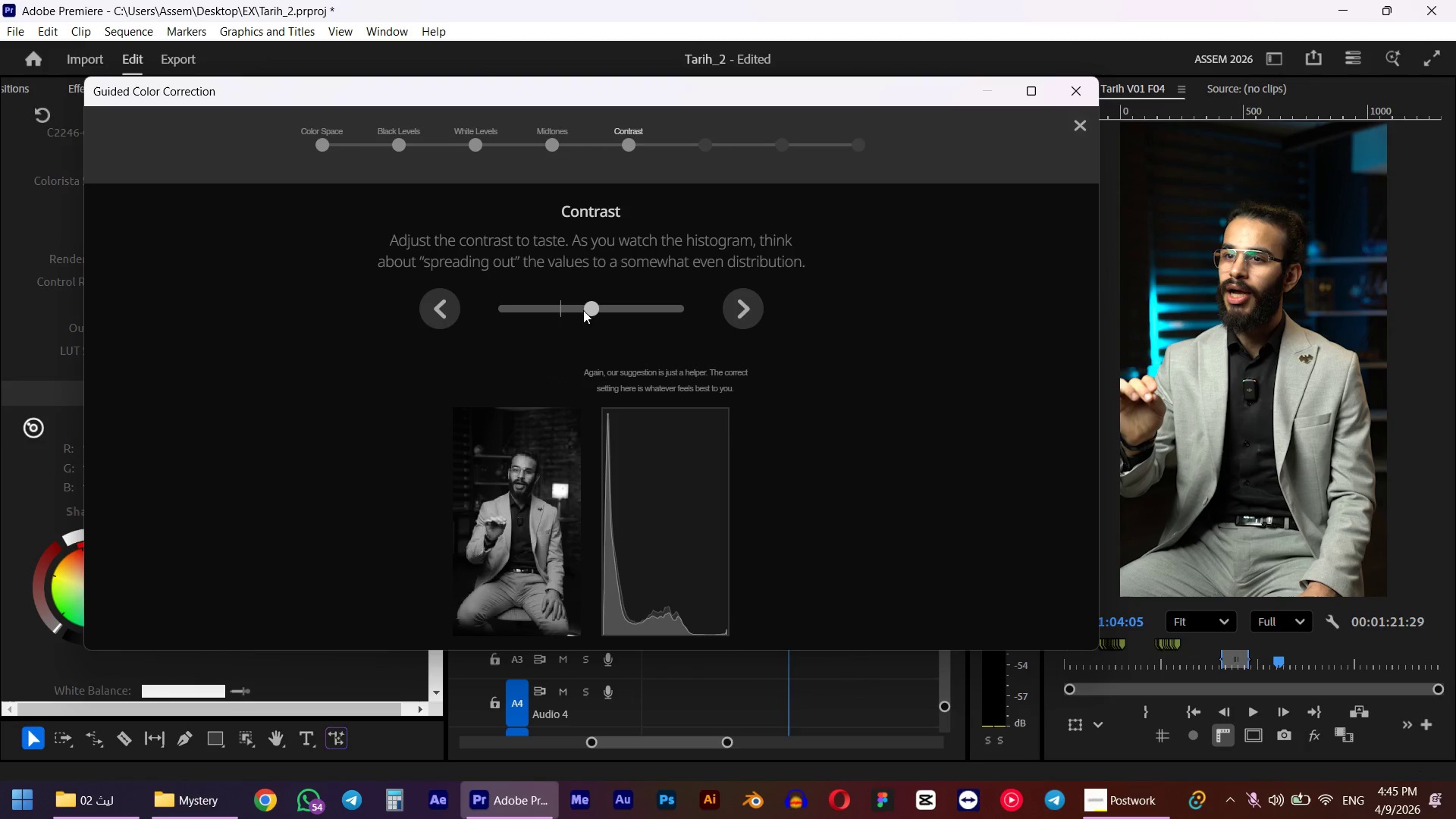 
left_click_drag(start_coordinate=[590, 310], to_coordinate=[578, 310])
 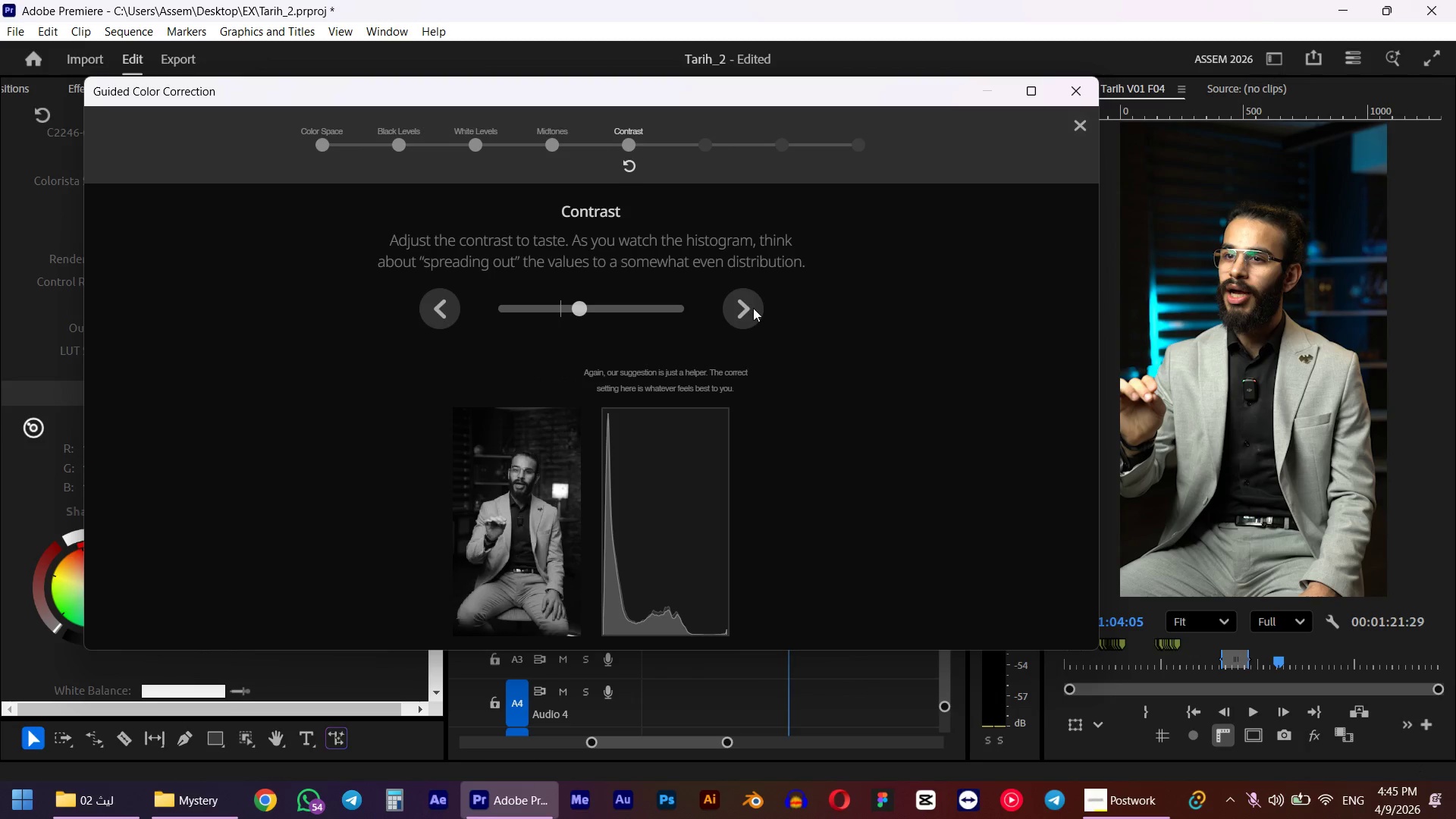 
left_click([752, 307])
 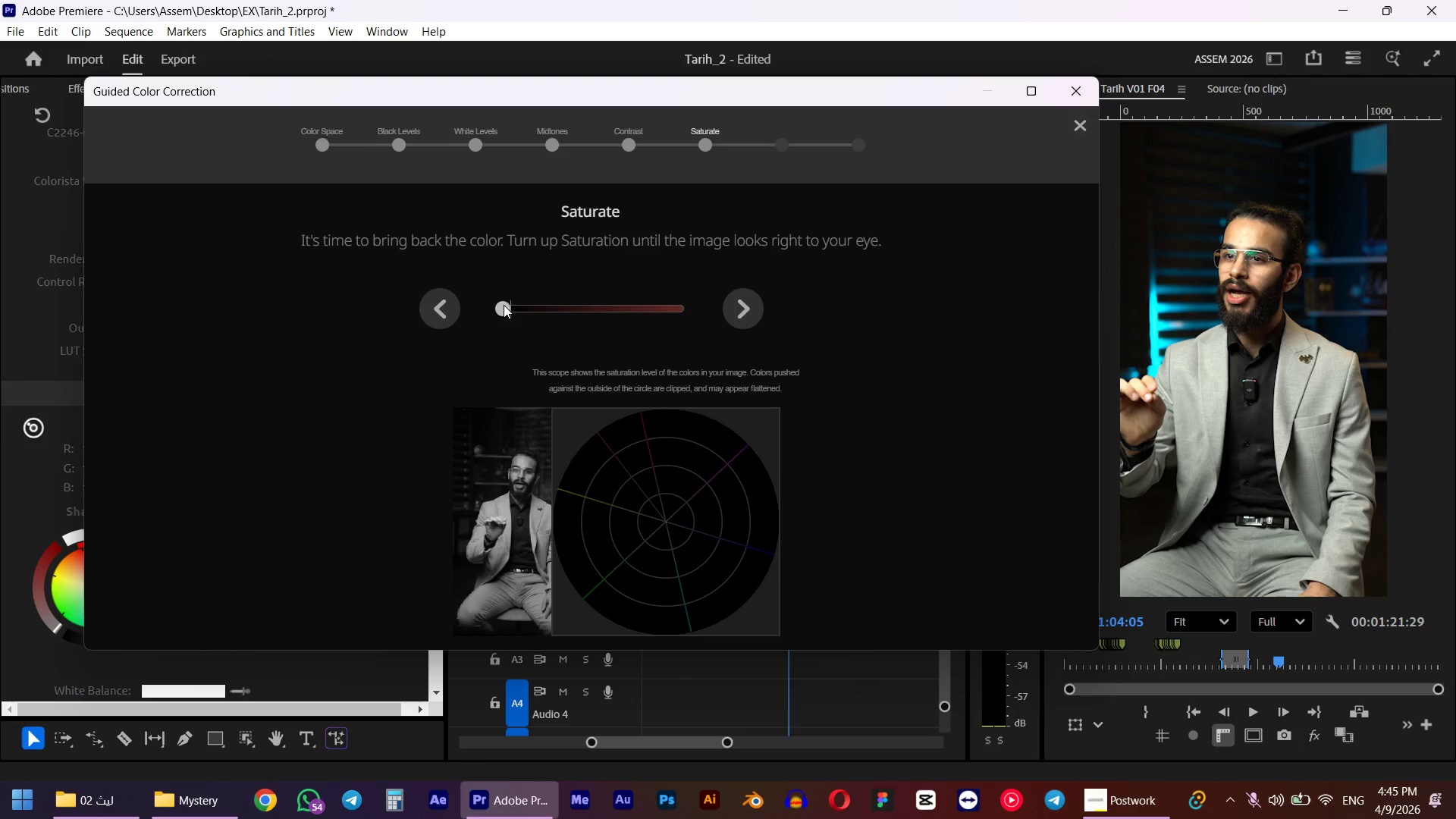 
double_click([504, 305])
 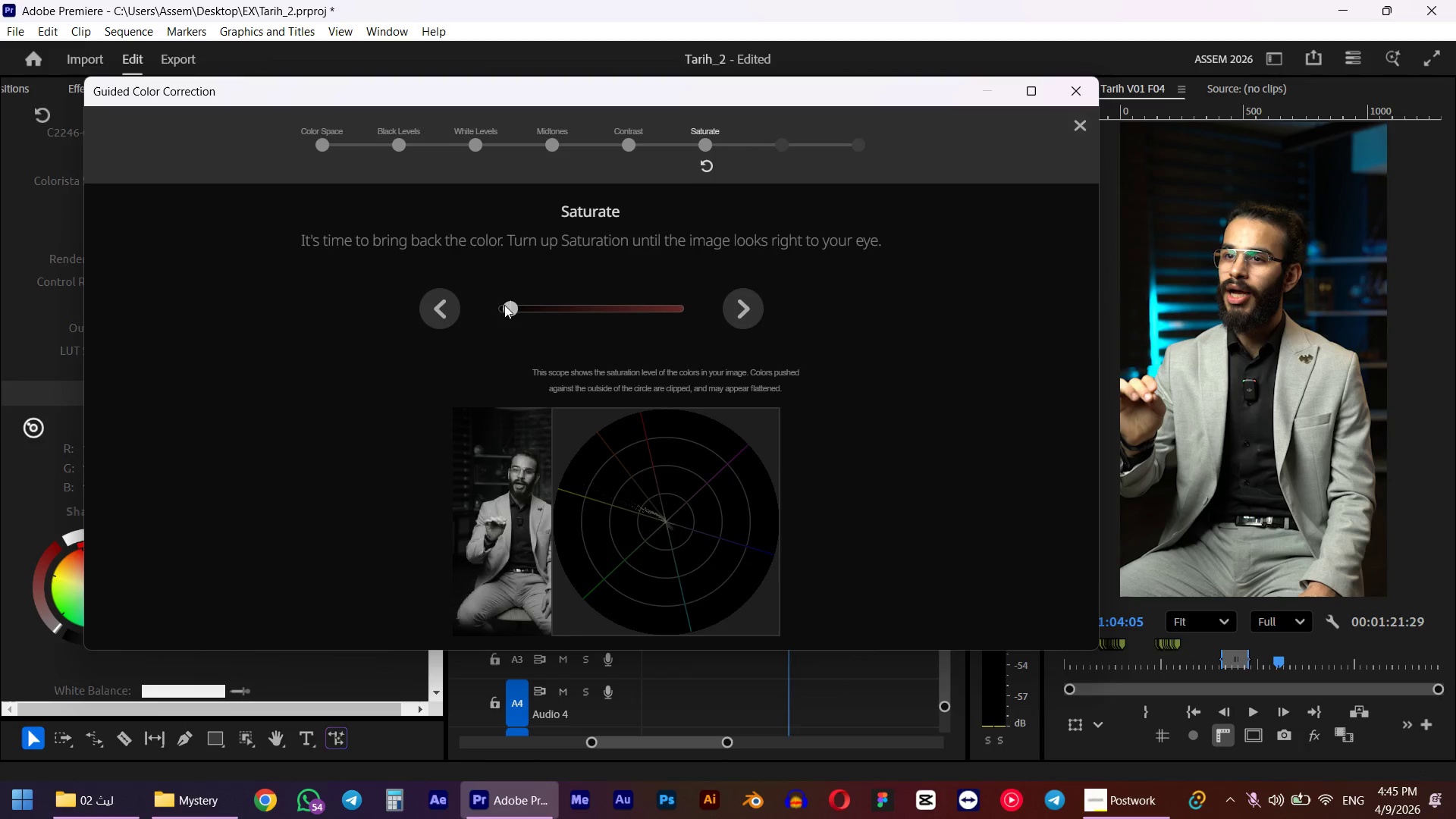 
left_click_drag(start_coordinate=[504, 305], to_coordinate=[613, 308])
 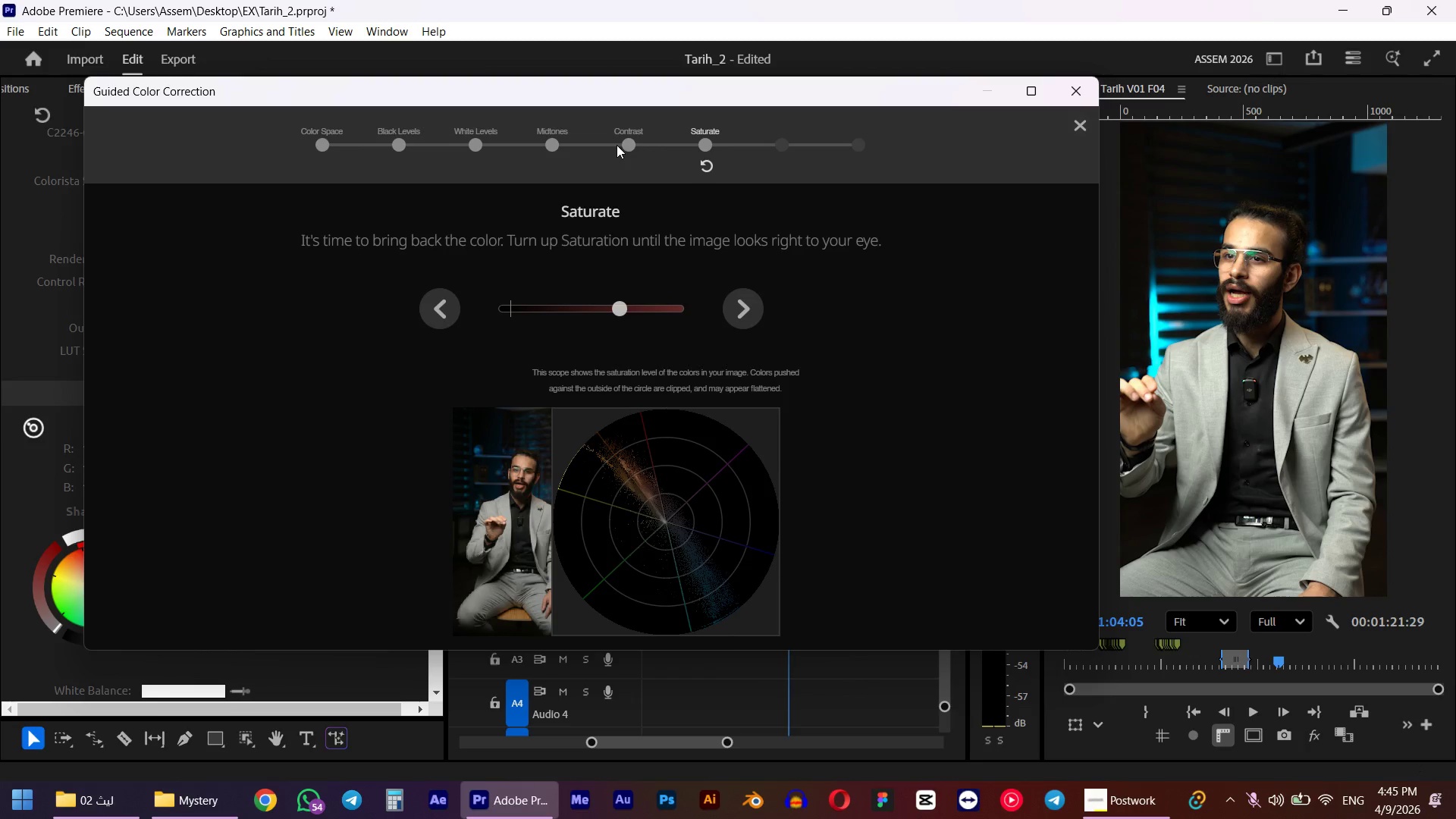 
left_click_drag(start_coordinate=[629, 93], to_coordinate=[419, 444])
 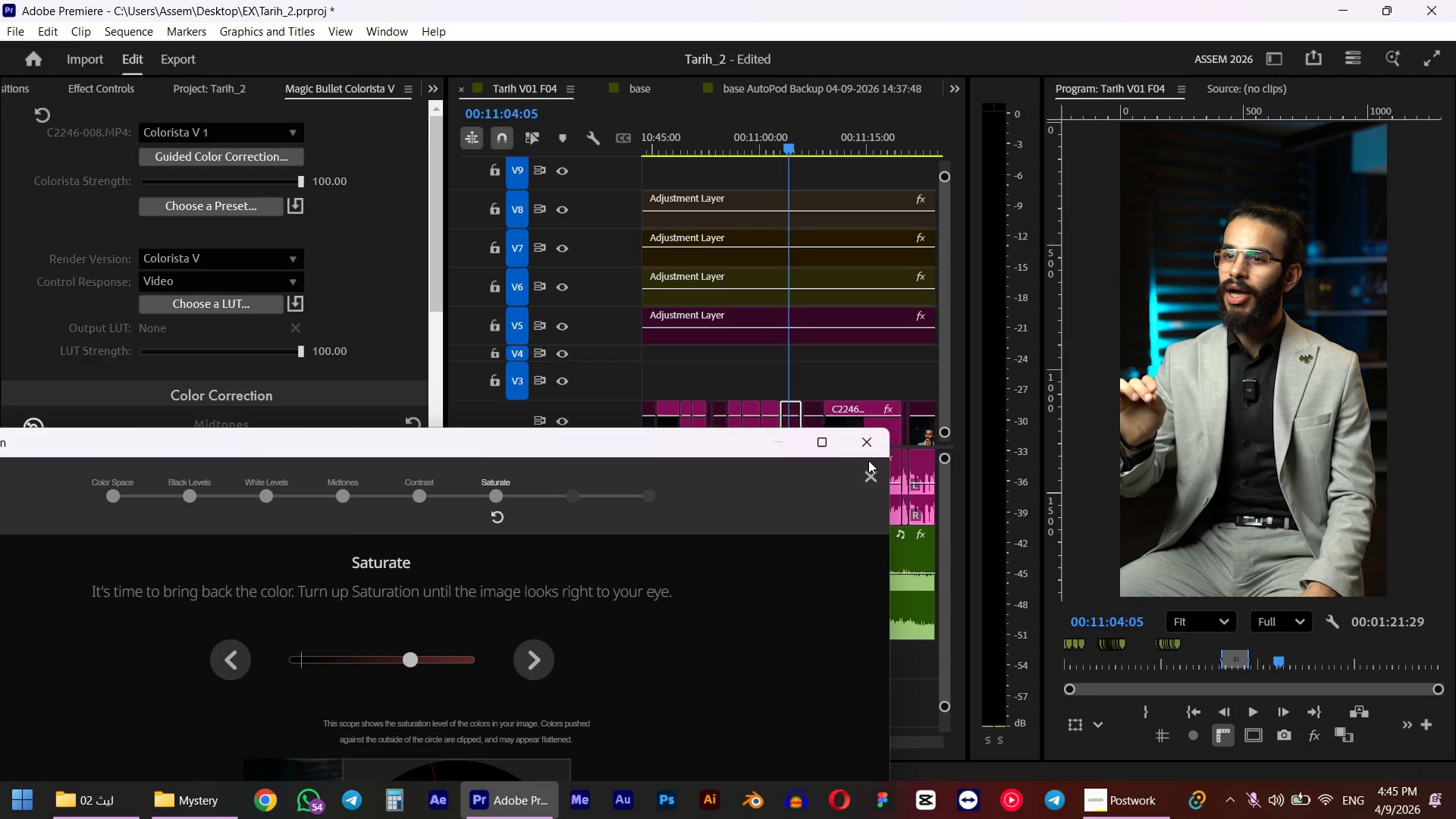 
left_click([868, 453])
 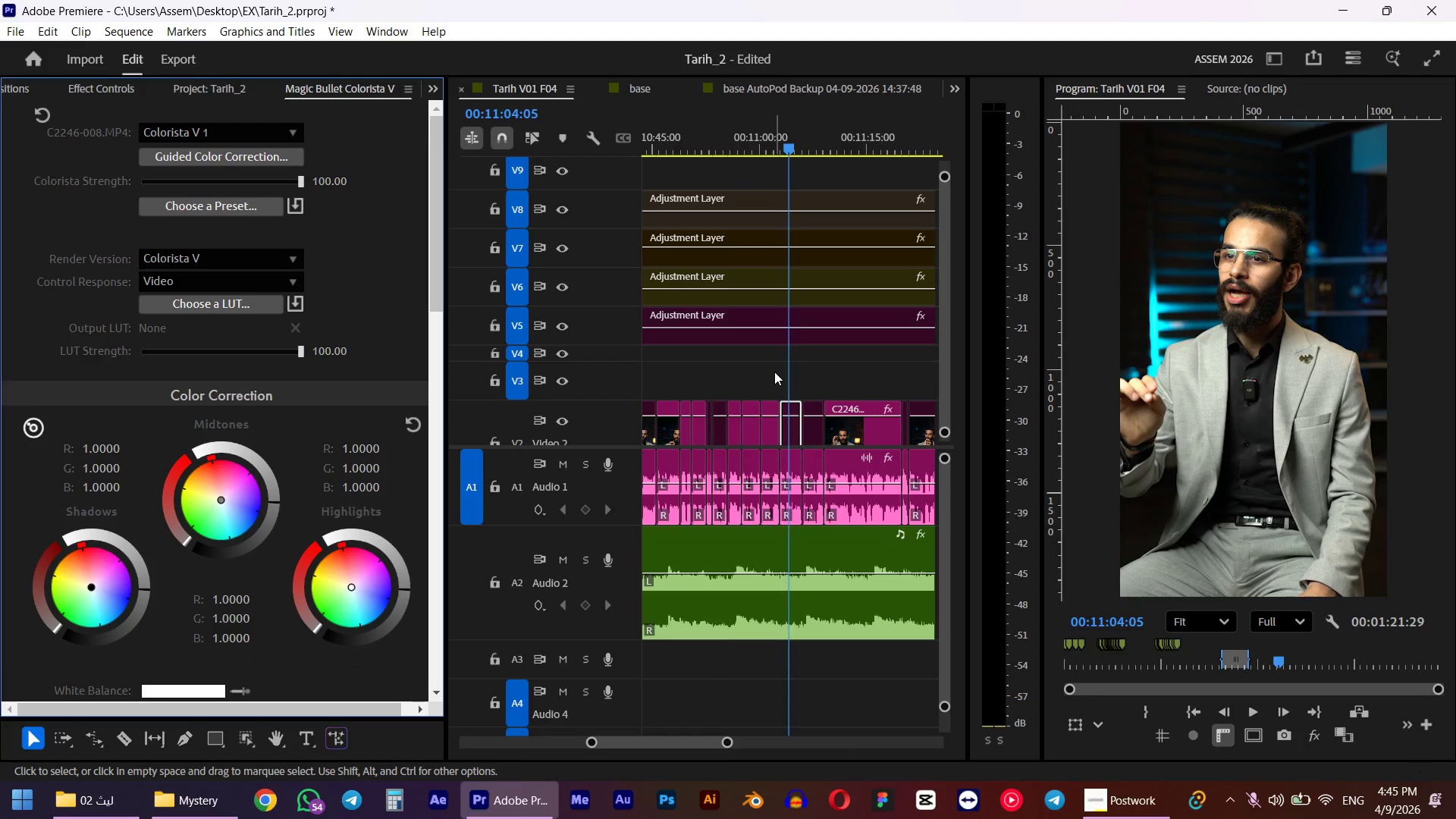 
hold_key(key=ControlLeft, duration=0.89)
scroll: coordinate [774, 372], scroll_direction: down, amount: 11.0
 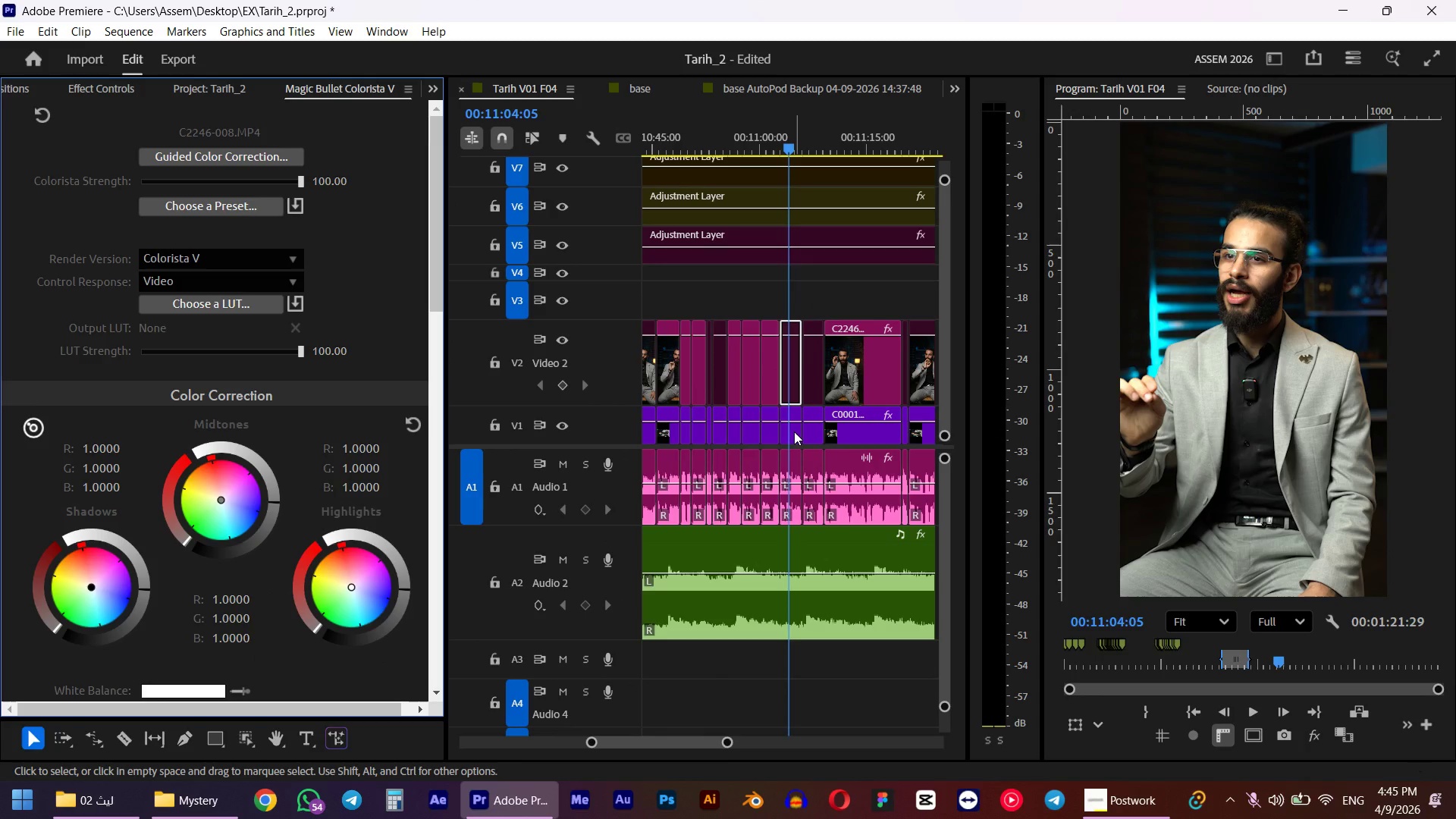 
key(Shift+5)
 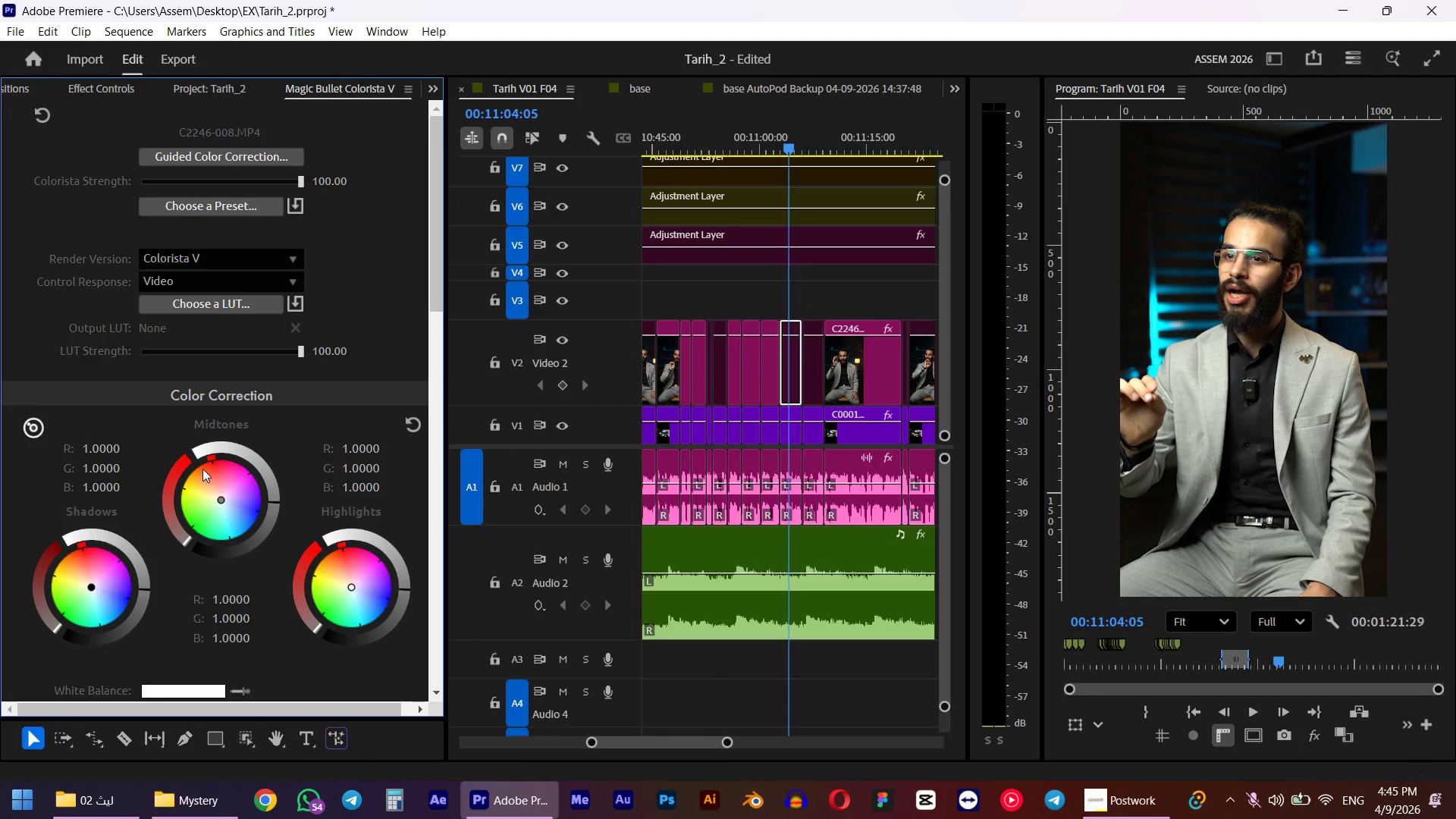 
hold_key(key=ShiftLeft, duration=0.66)
 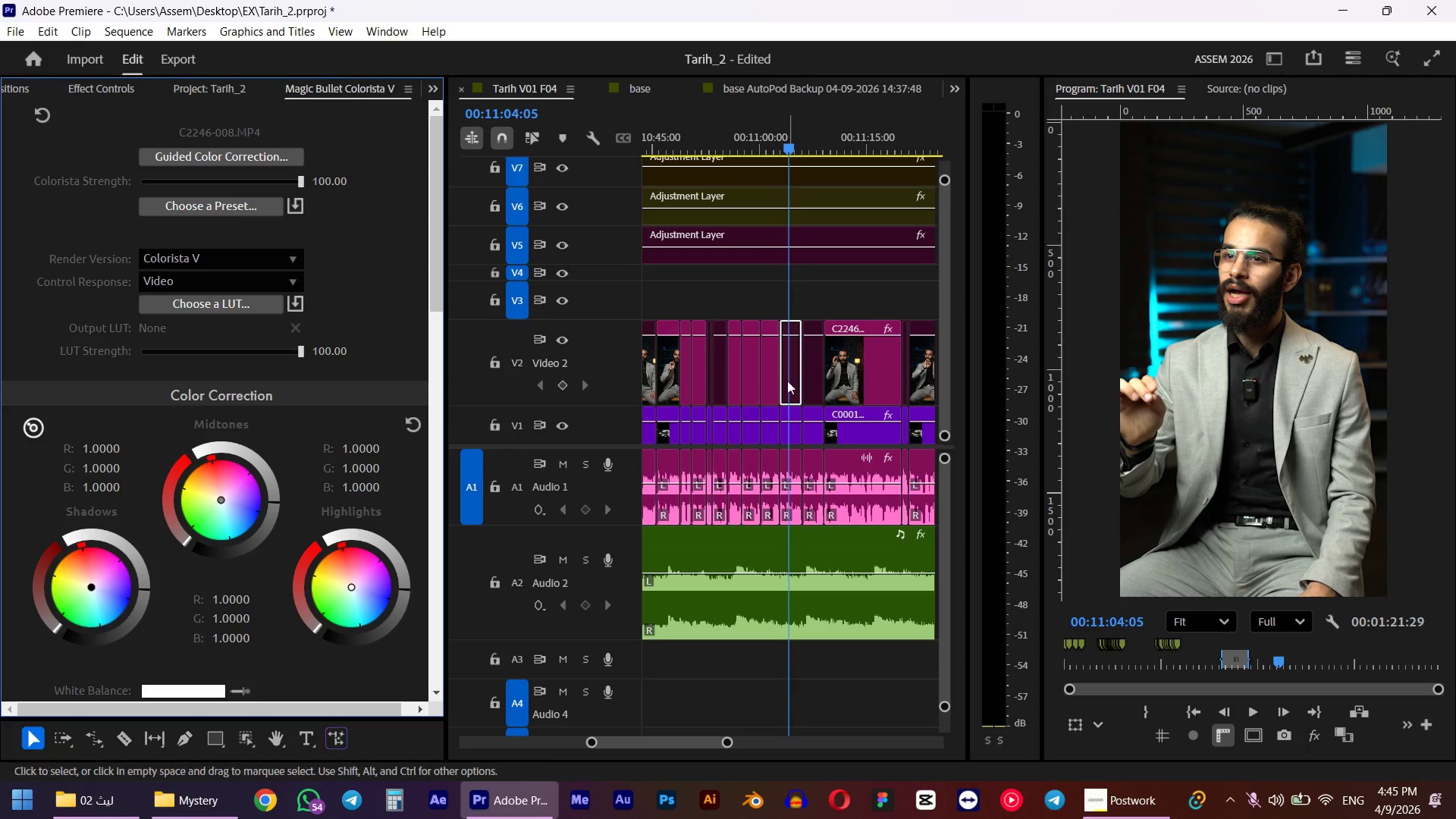 
left_click([792, 381])
 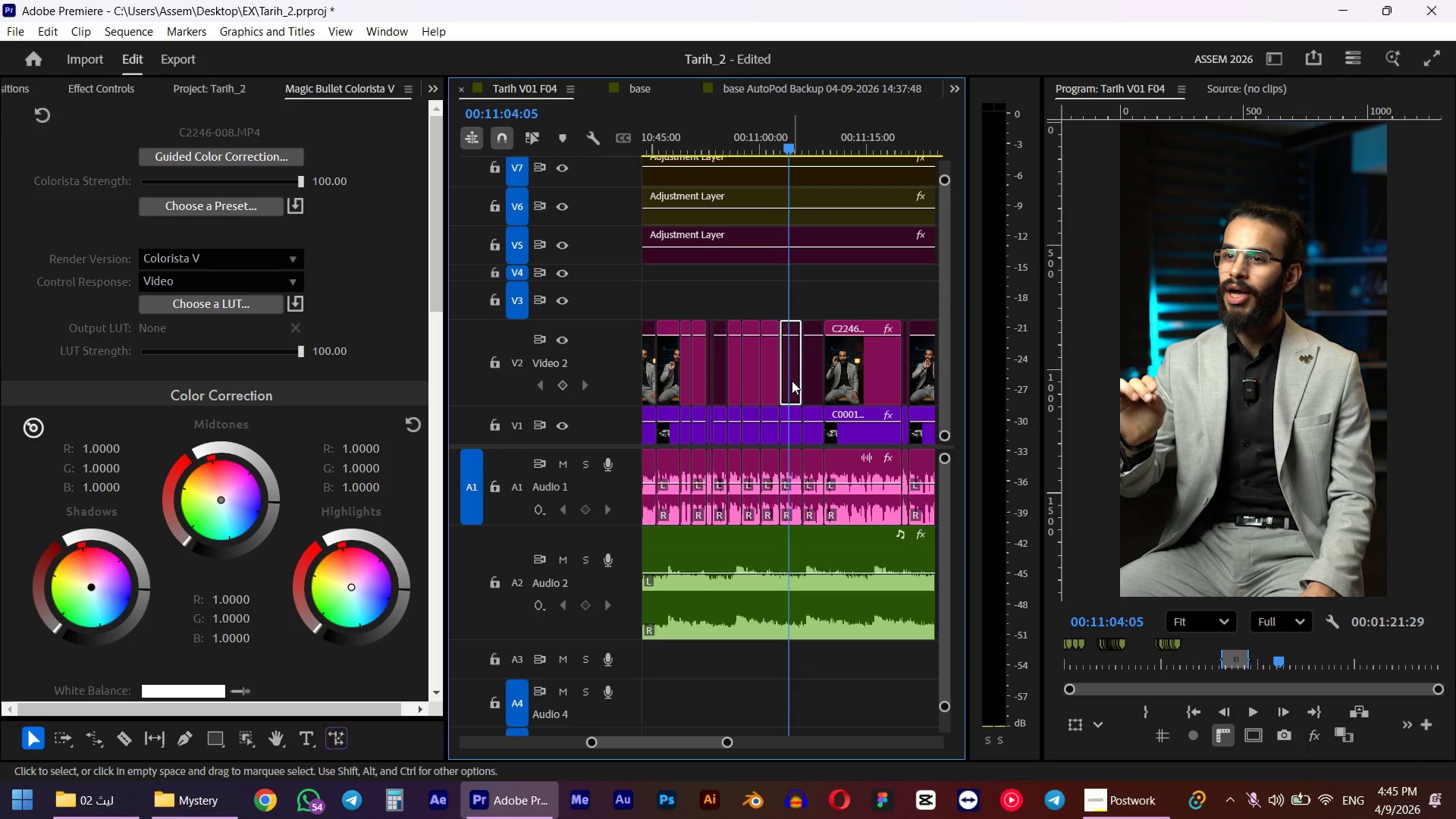 
key(Shift+5)
 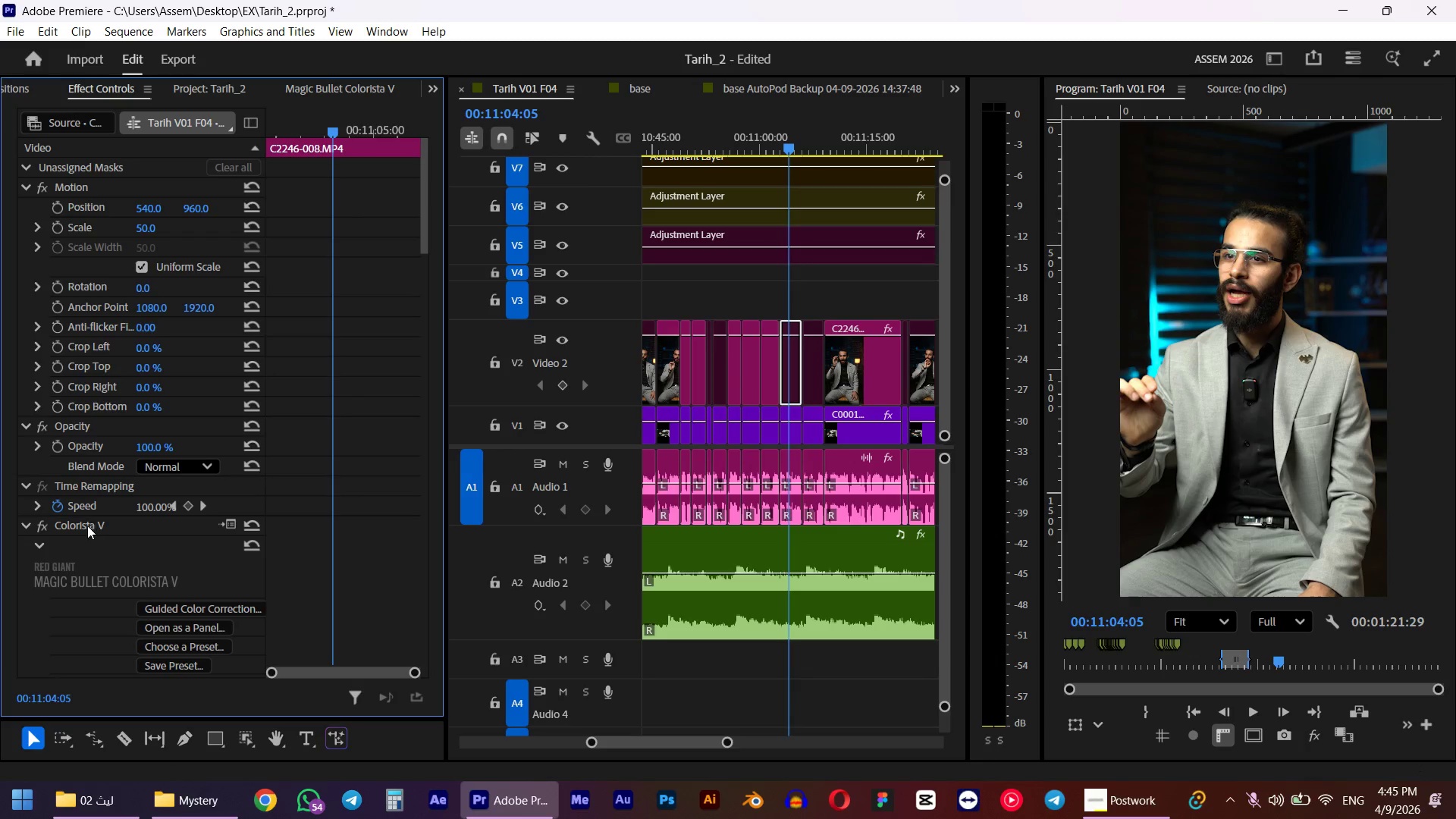 
left_click([83, 523])
 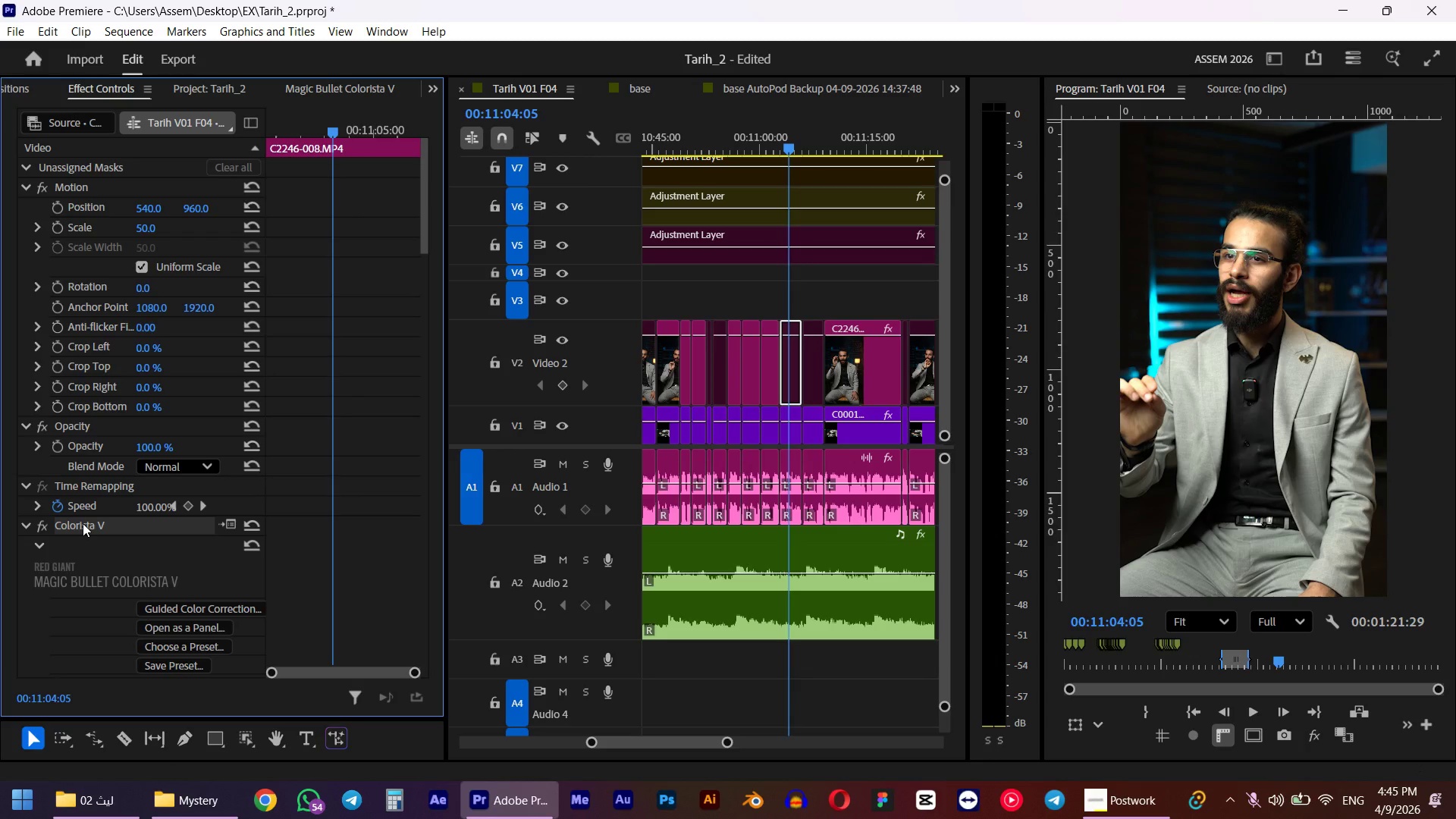 
key(Delete)
 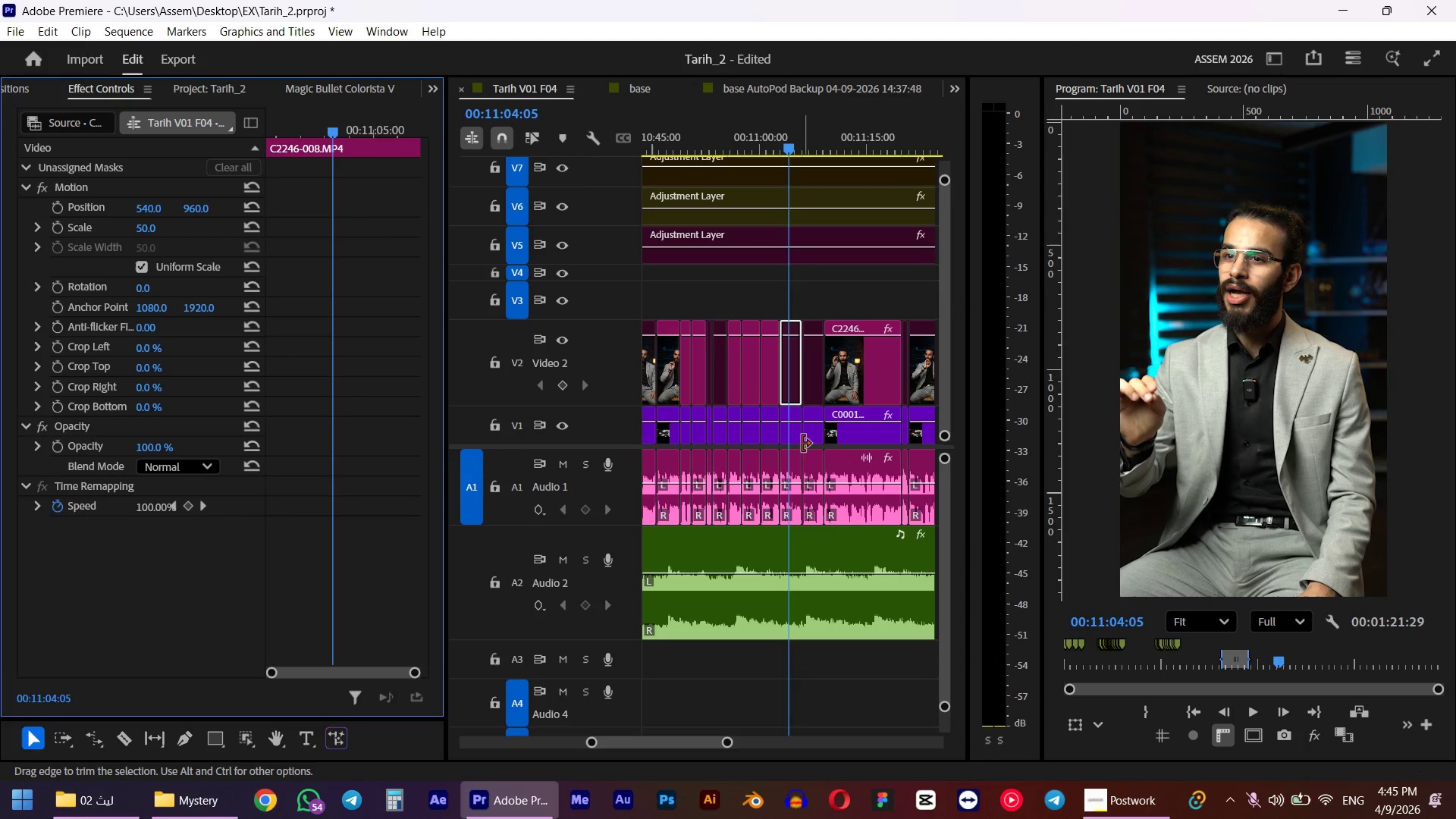 
hold_key(key=AltLeft, duration=0.73)
scroll: coordinate [795, 441], scroll_direction: up, amount: 9.0
 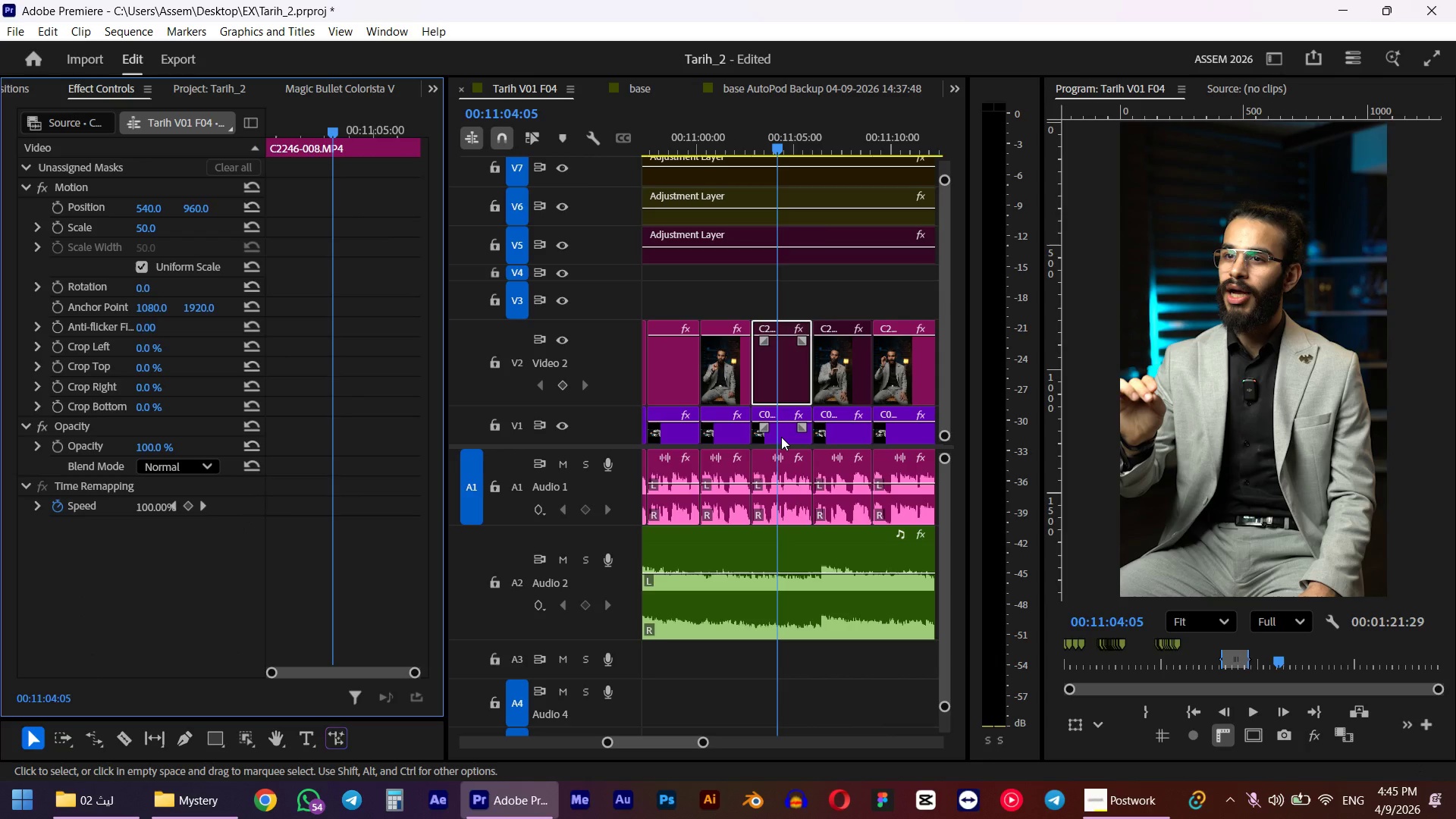 
left_click([781, 437])
 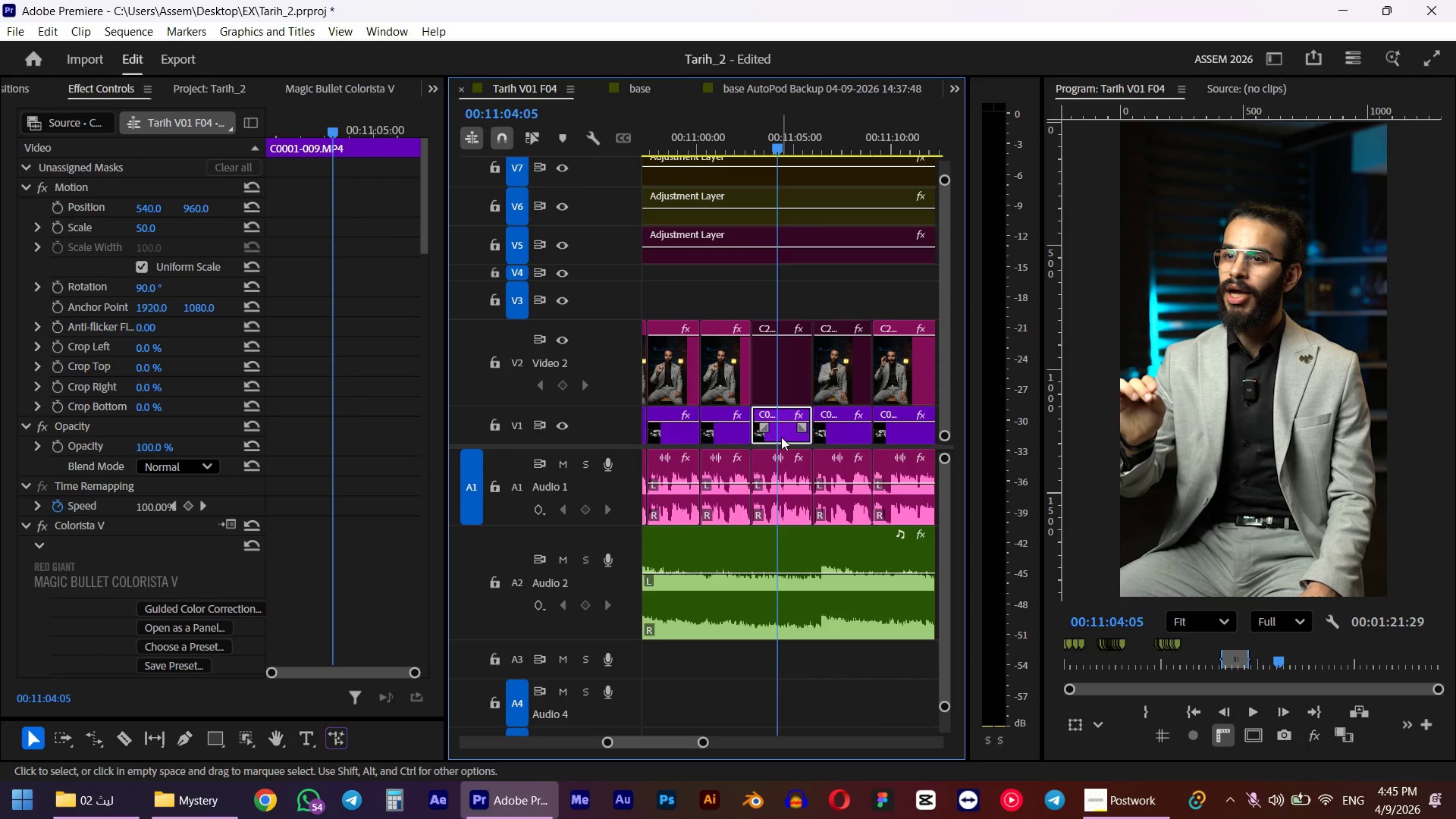 
hold_key(key=ShiftLeft, duration=0.77)
 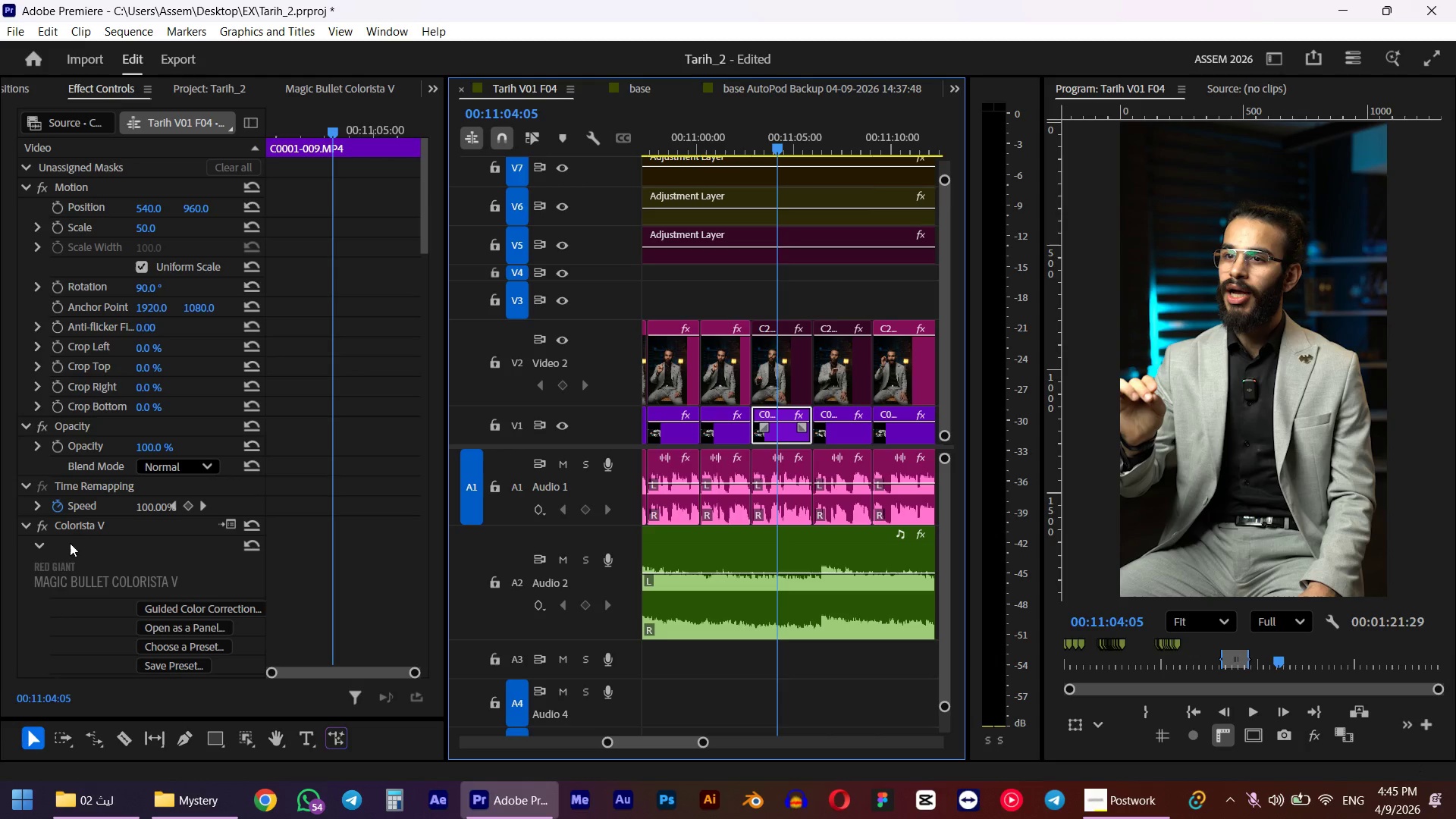 
left_click([75, 519])
 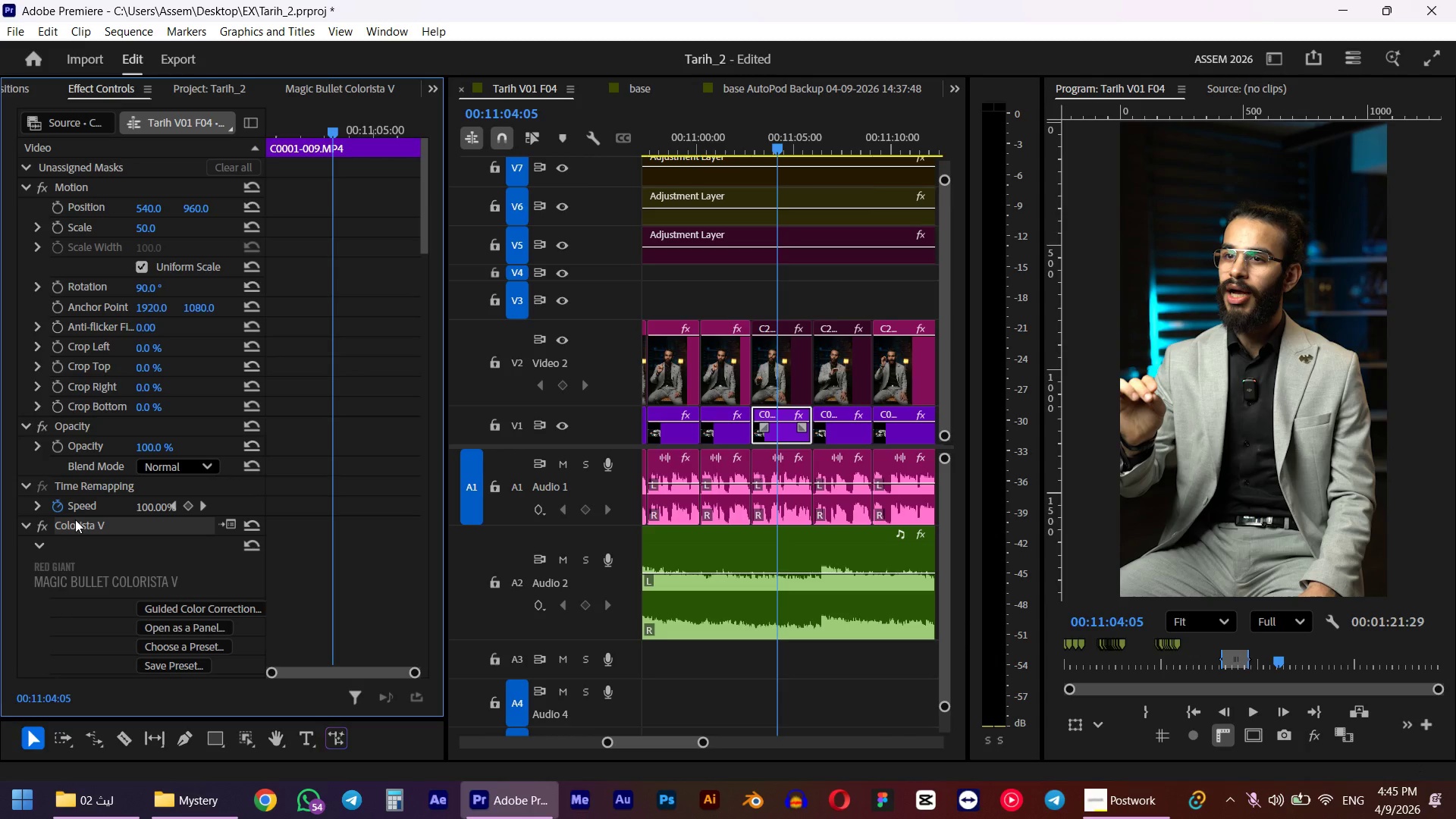 
key(Delete)
 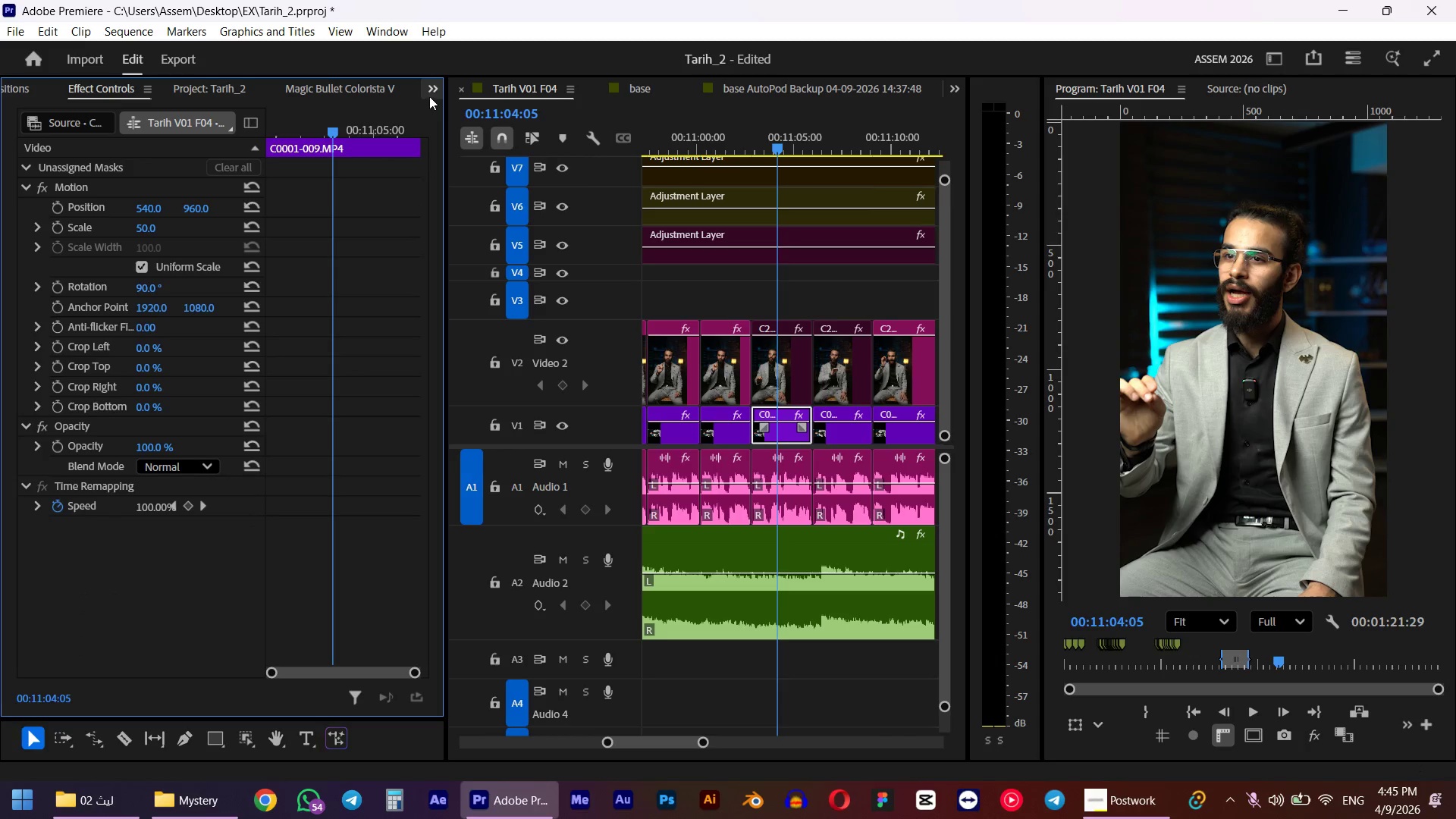 
left_click([355, 94])
 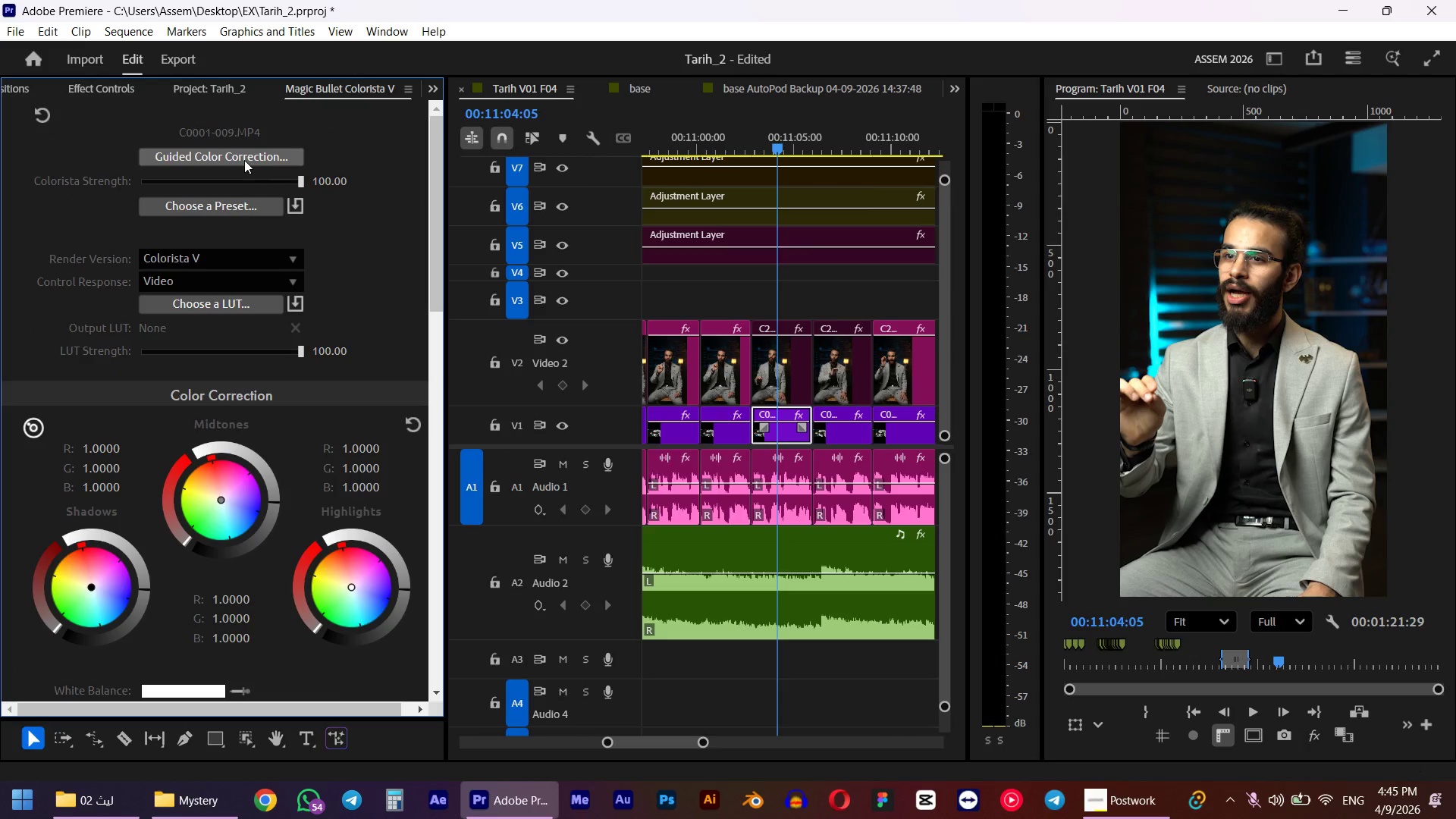 
left_click([244, 160])
 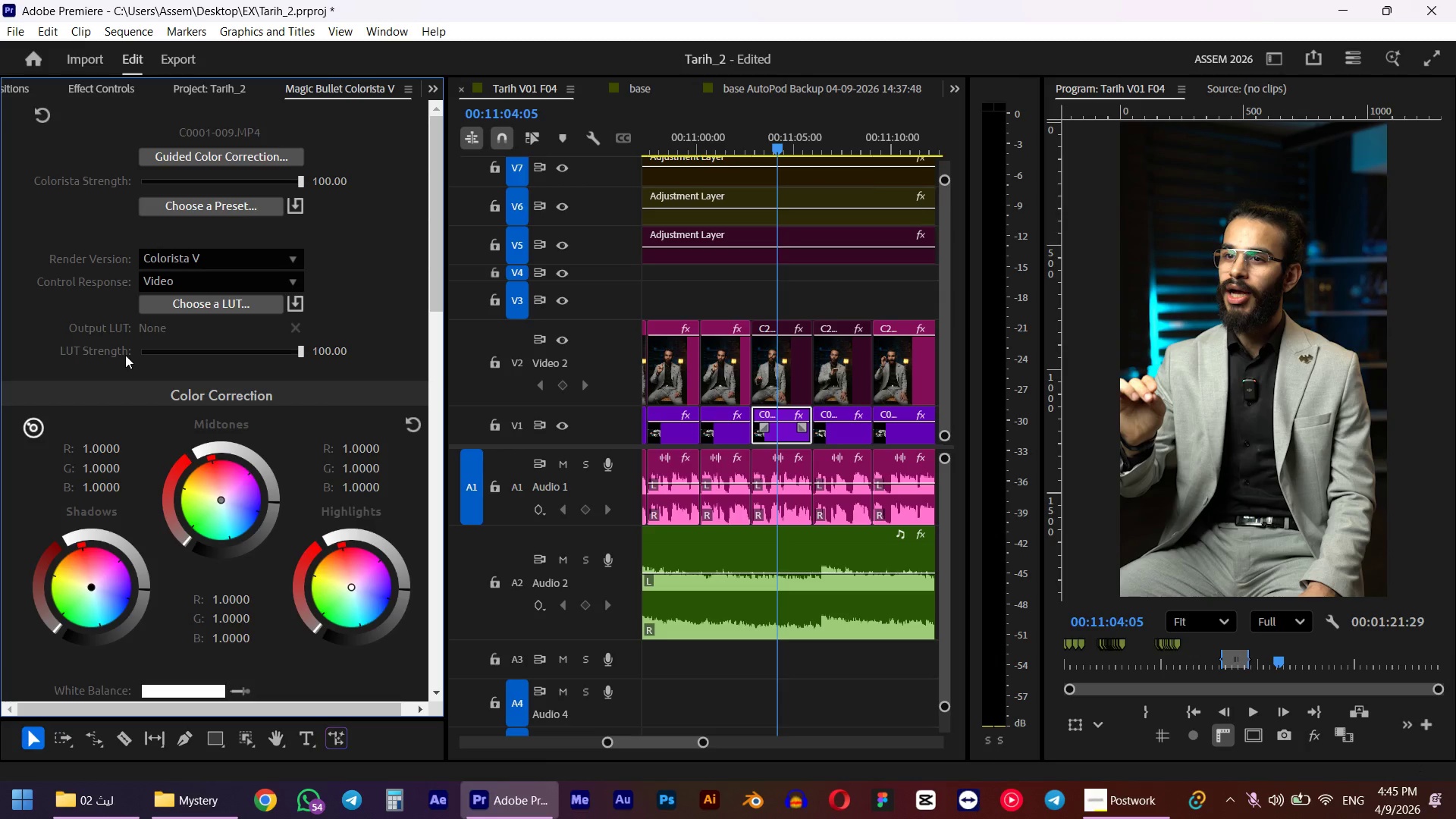 
wait(9.01)
 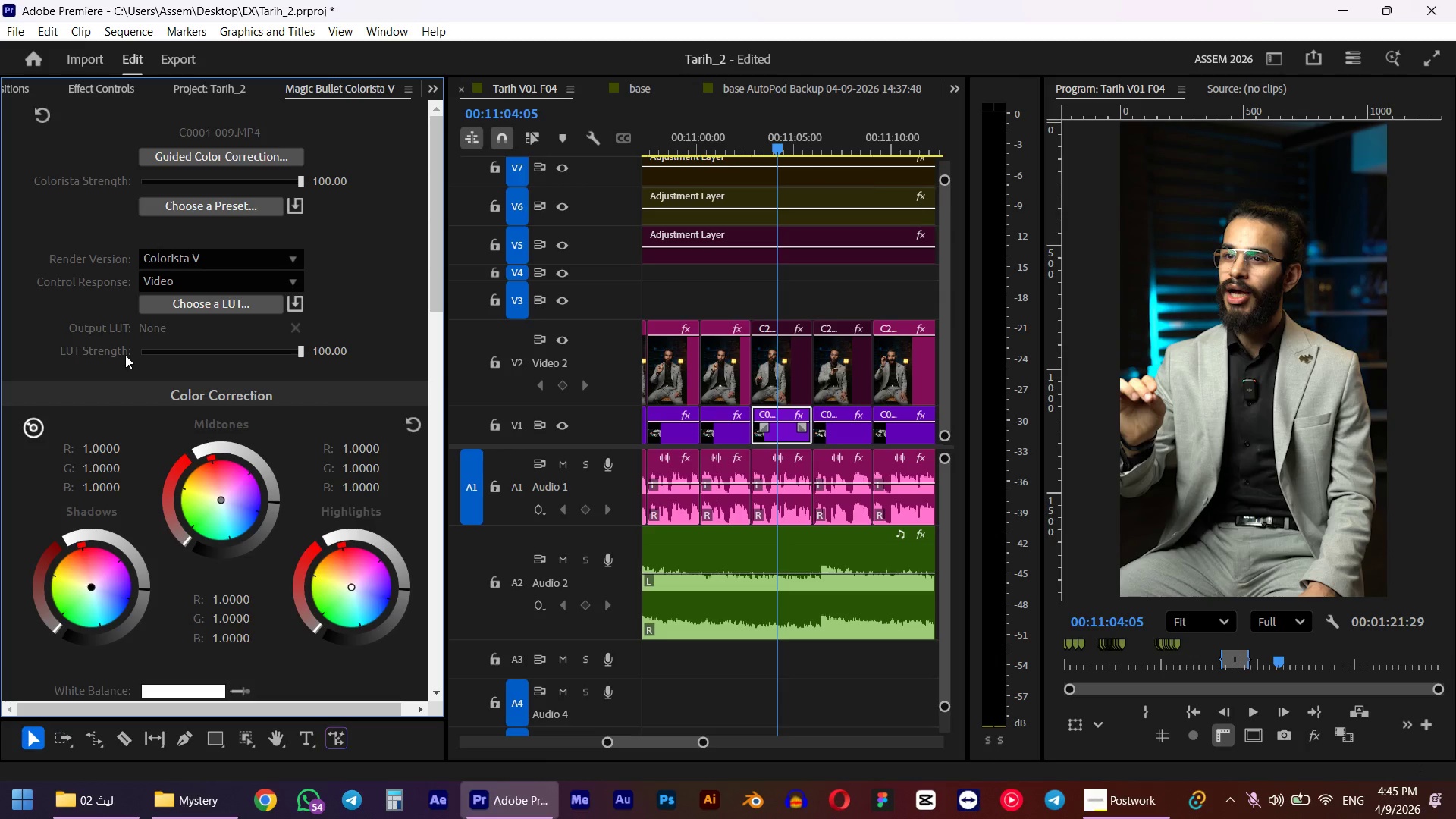 
left_click([634, 544])
 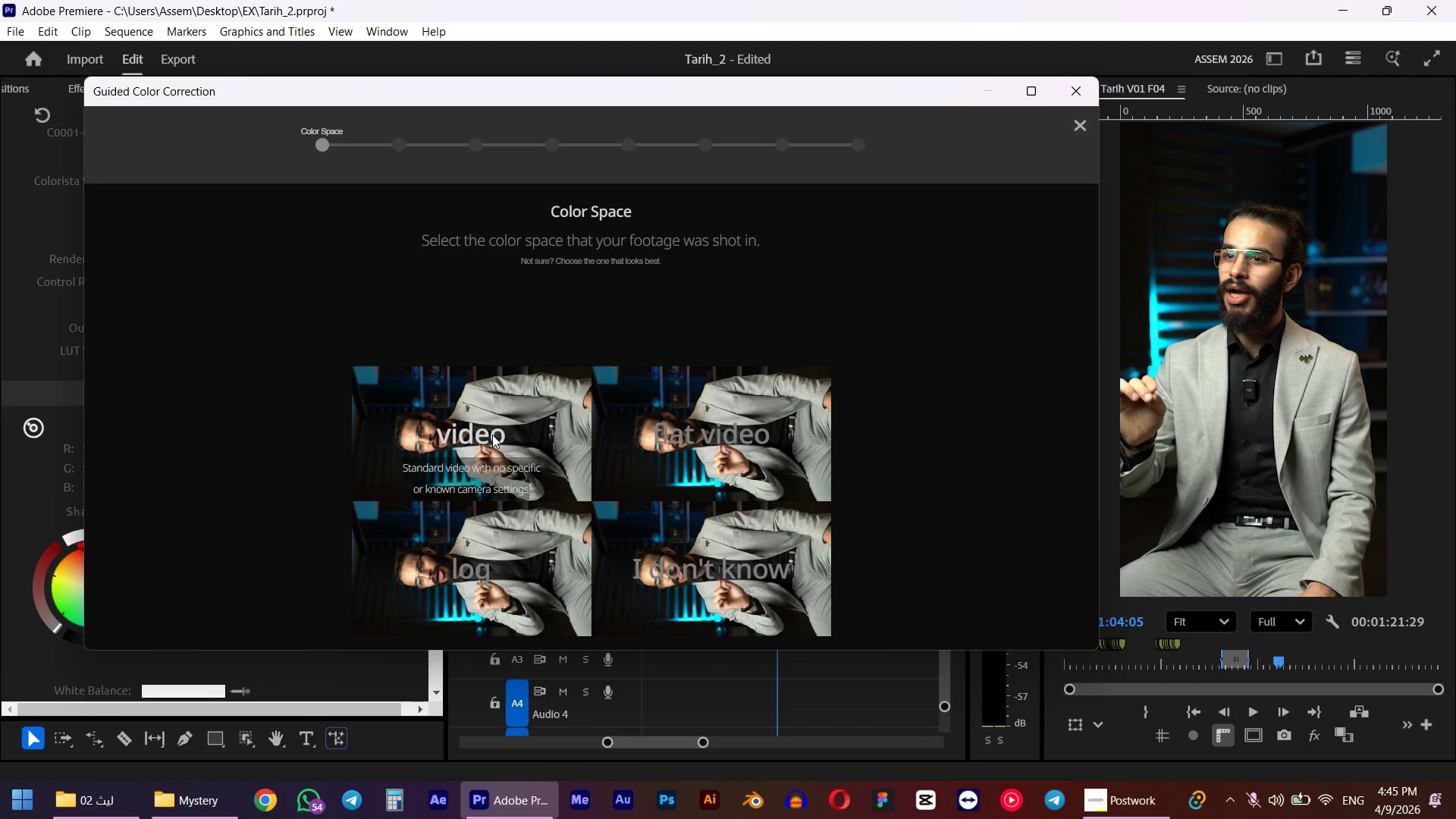 
left_click([492, 435])
 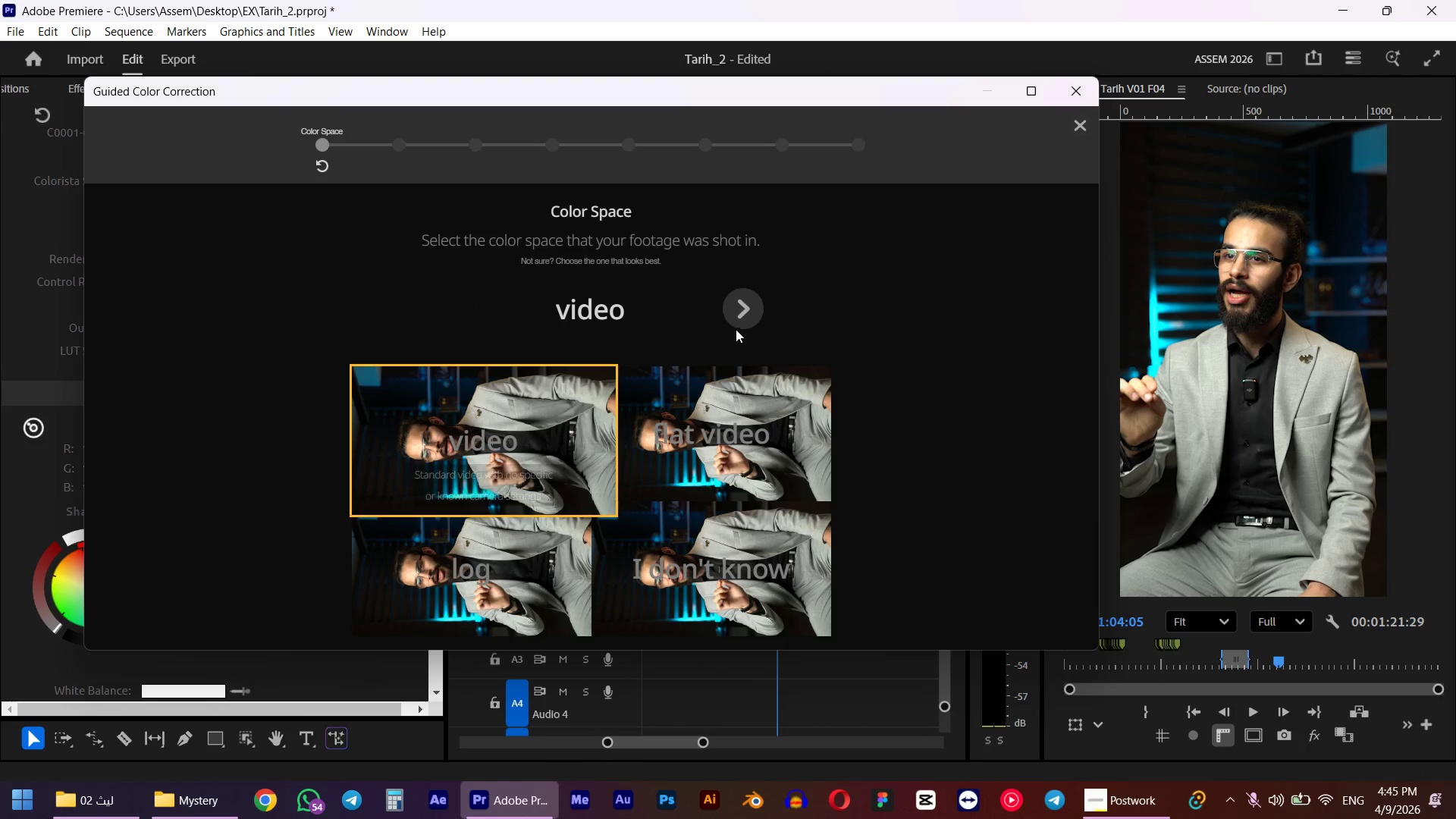 
left_click([745, 322])
 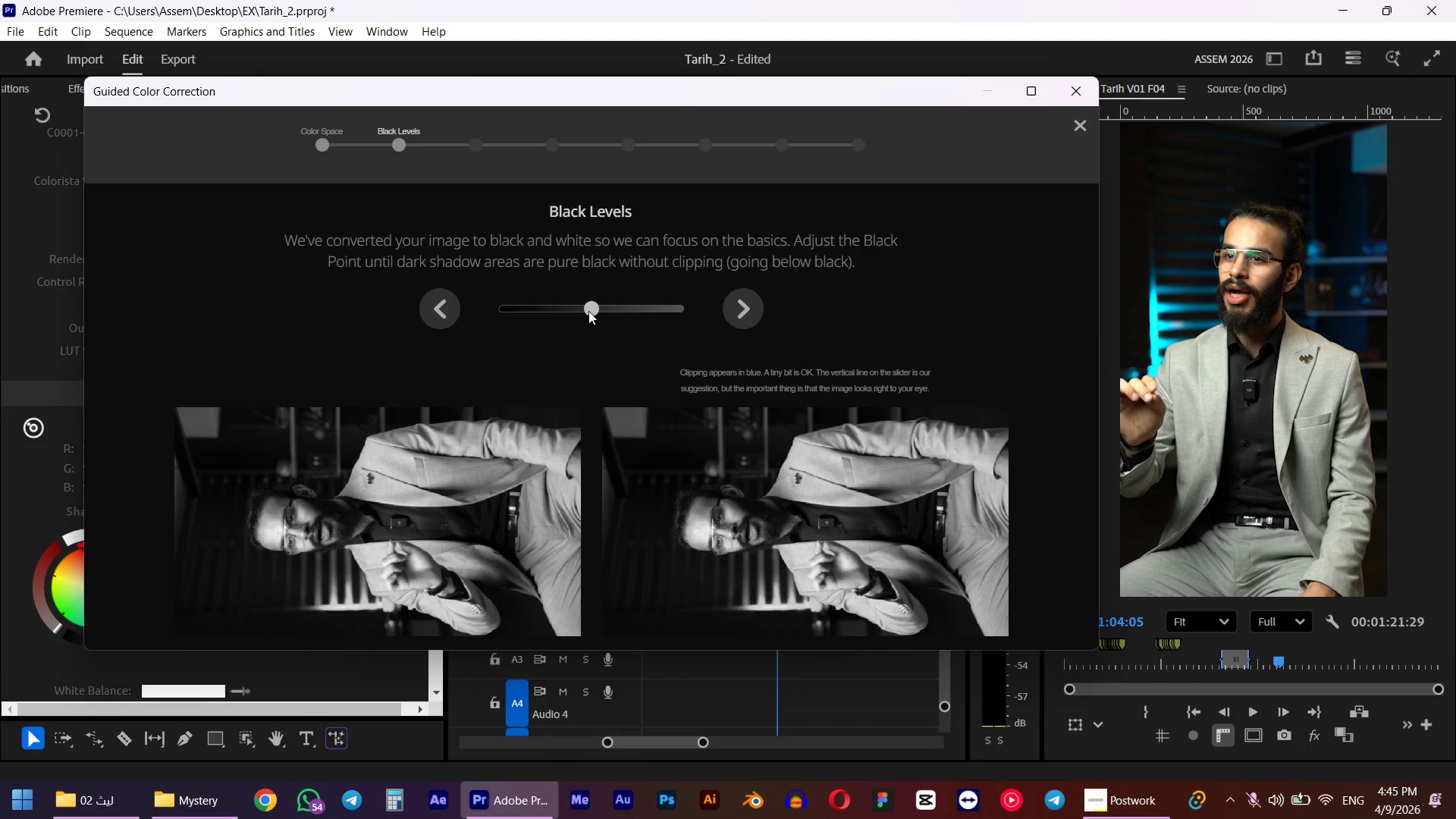 
double_click([588, 311])
 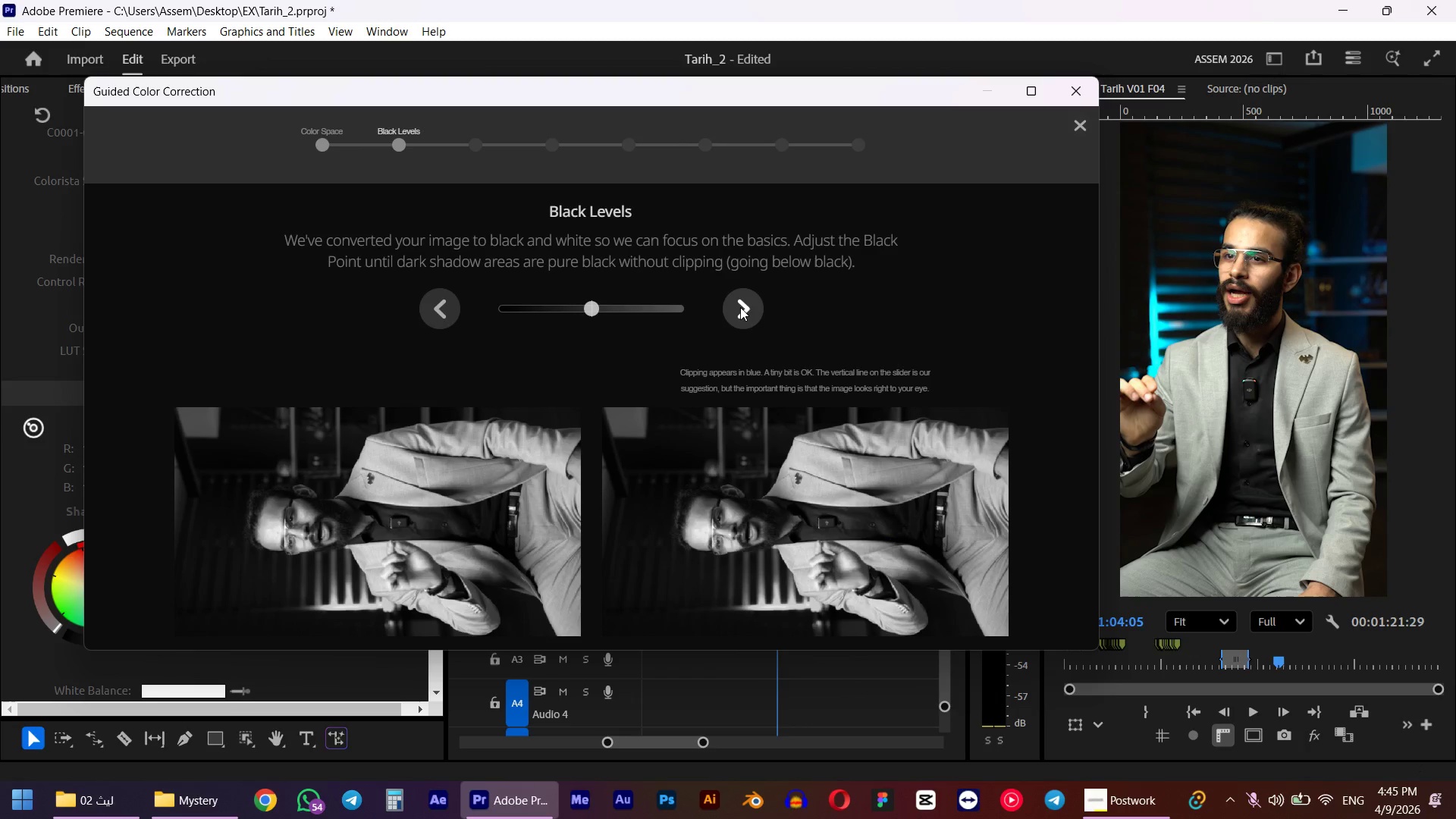 
left_click([740, 307])
 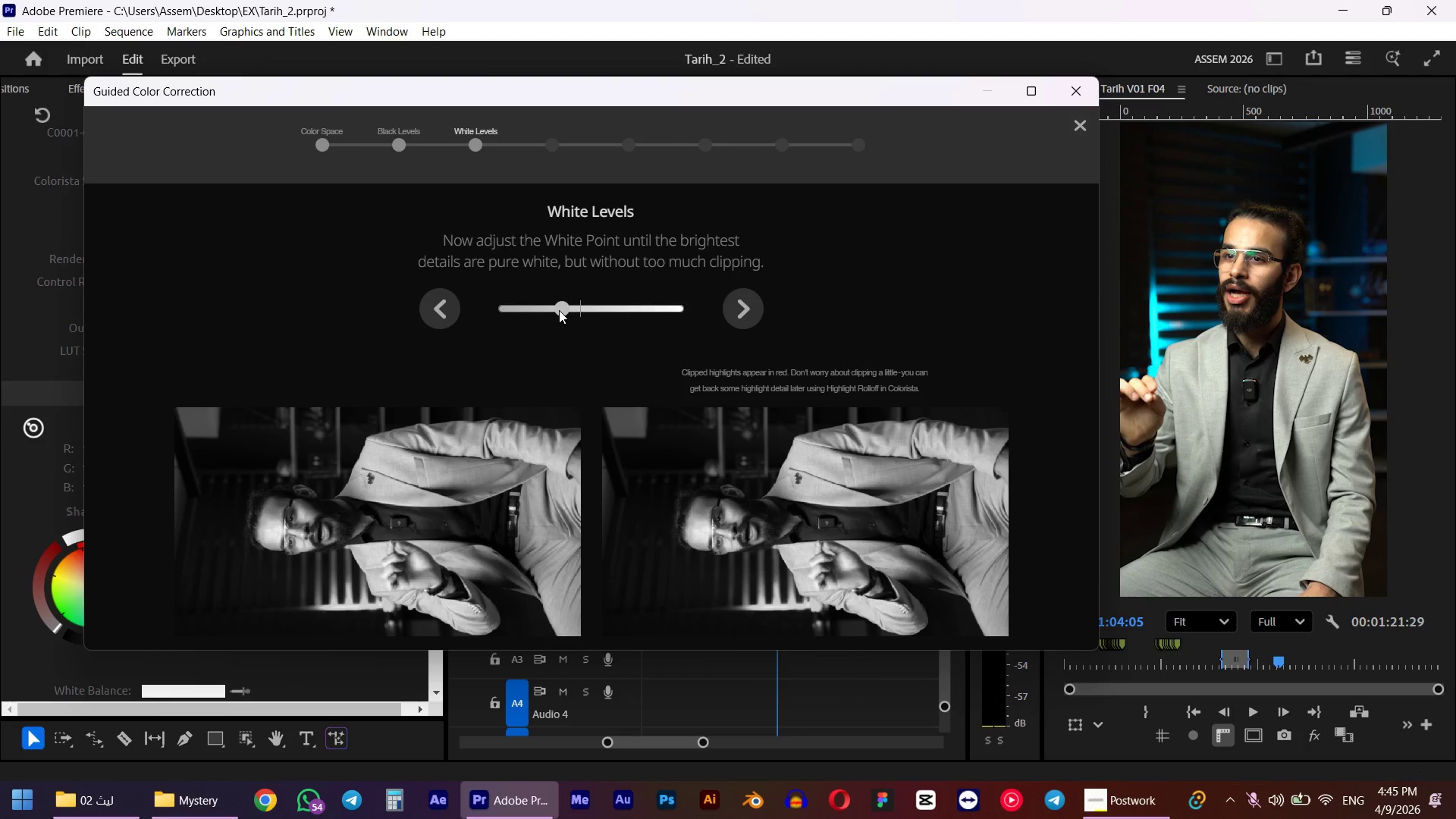 
double_click([559, 310])
 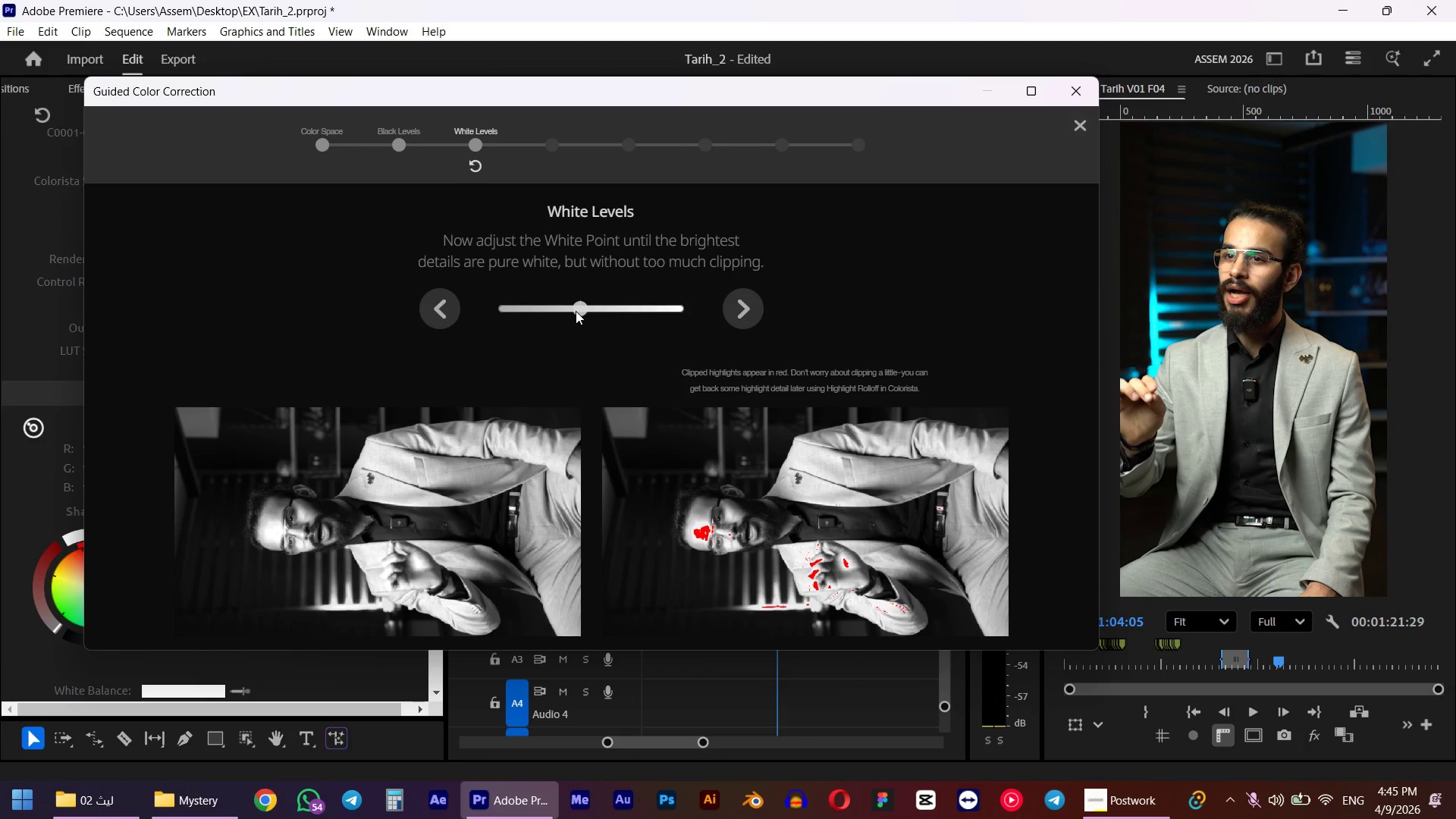 
left_click_drag(start_coordinate=[576, 311], to_coordinate=[562, 310])
 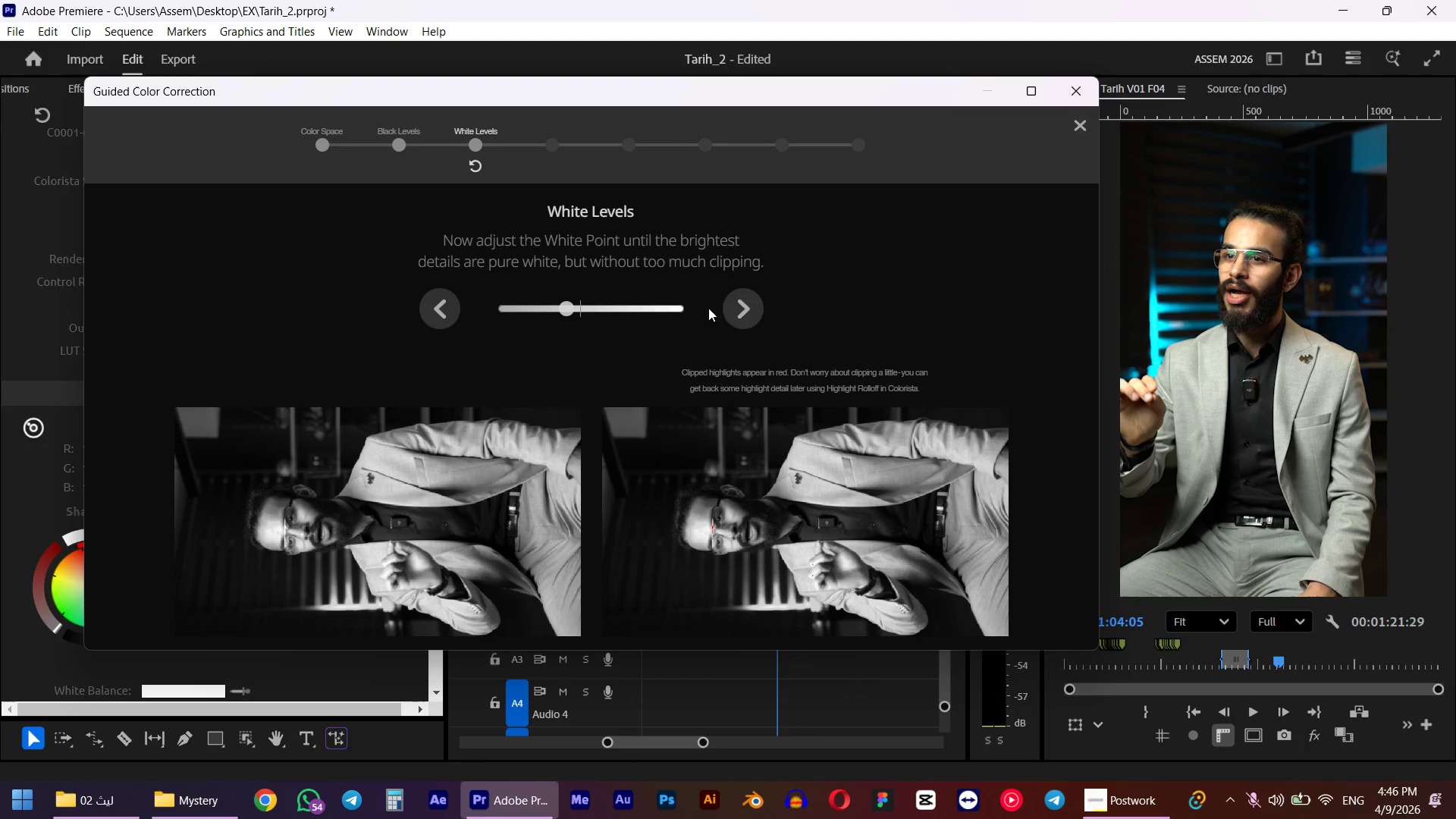 
left_click([735, 310])
 